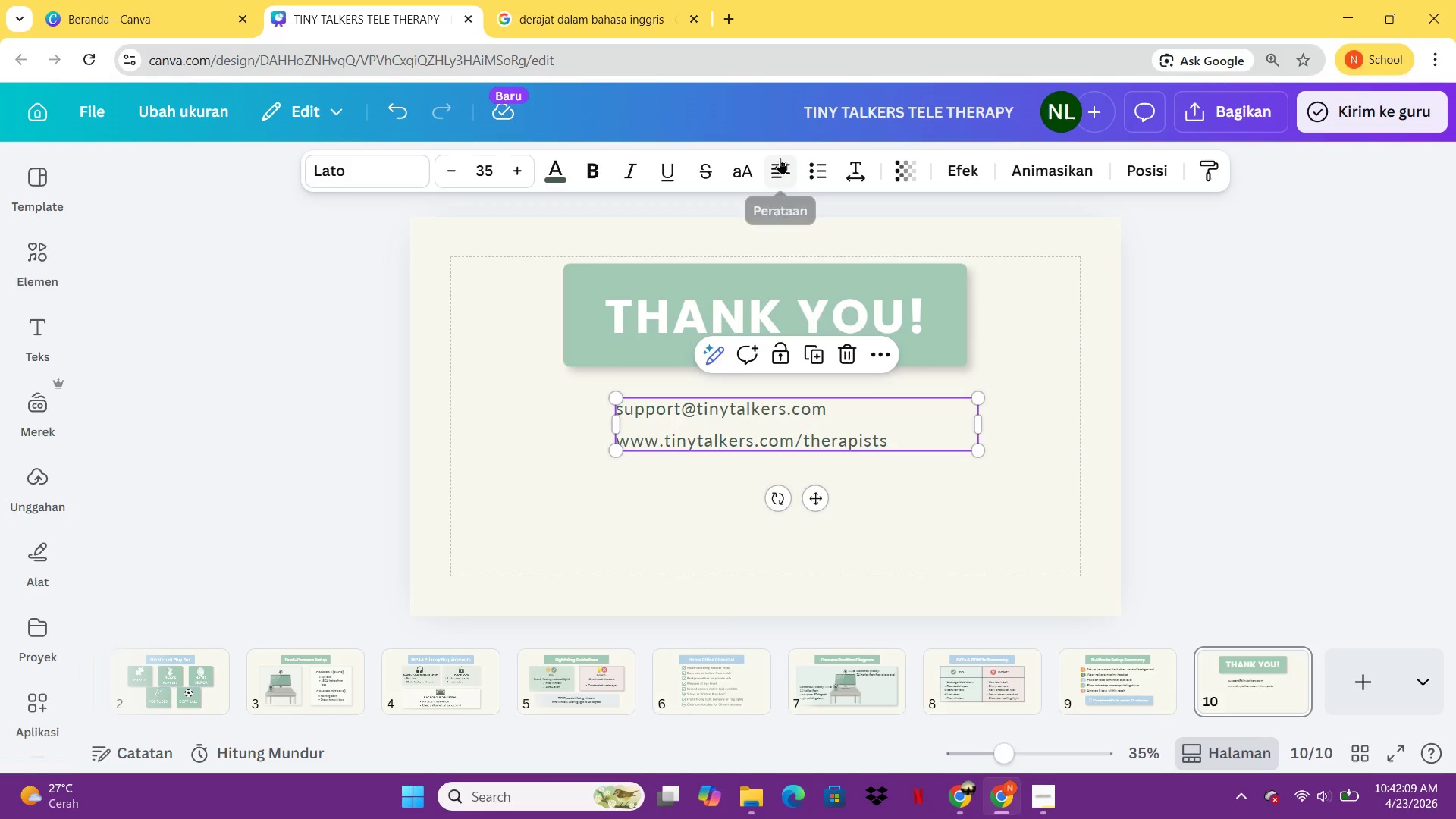 
left_click([780, 158])
 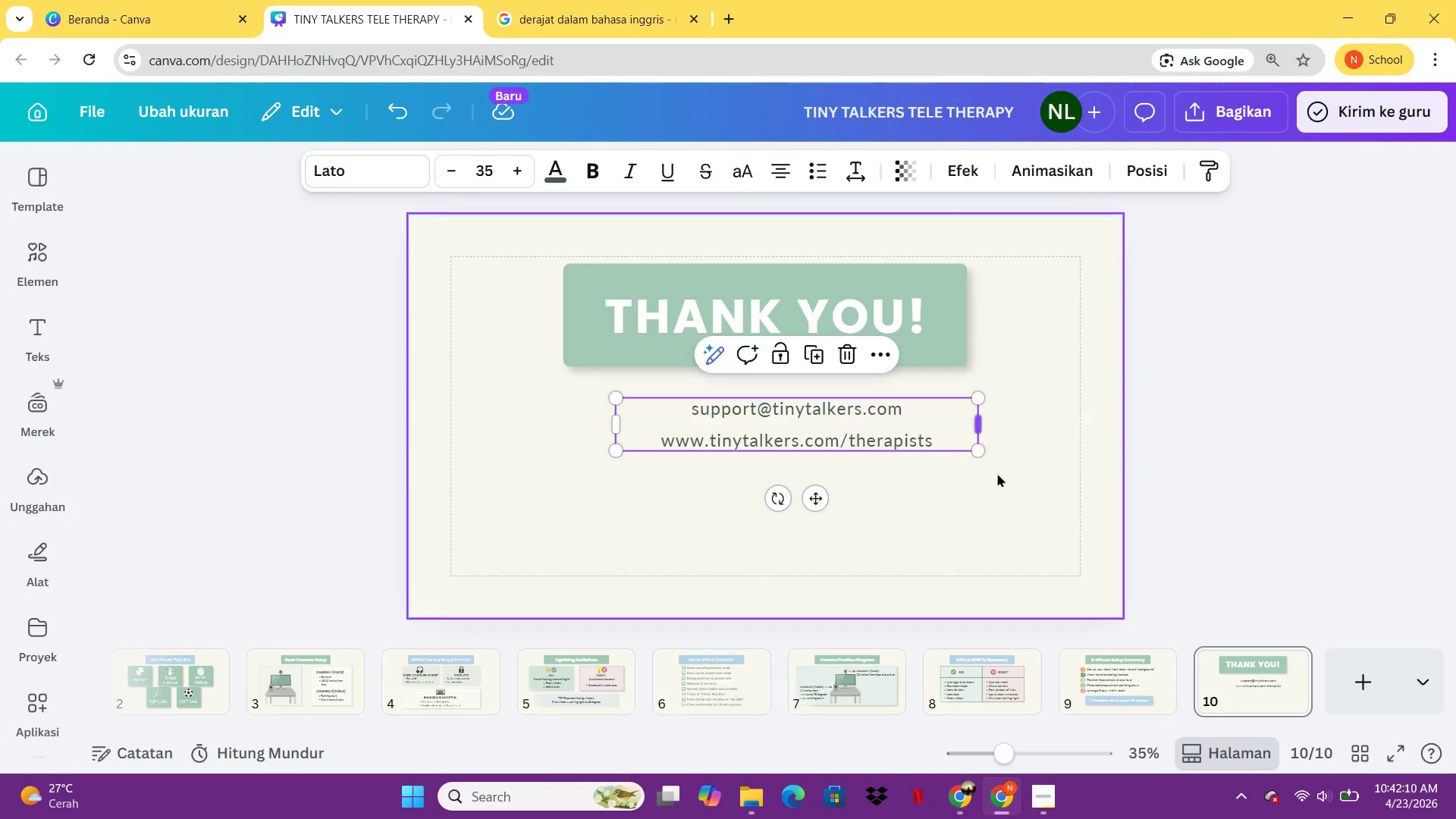 
left_click([983, 508])
 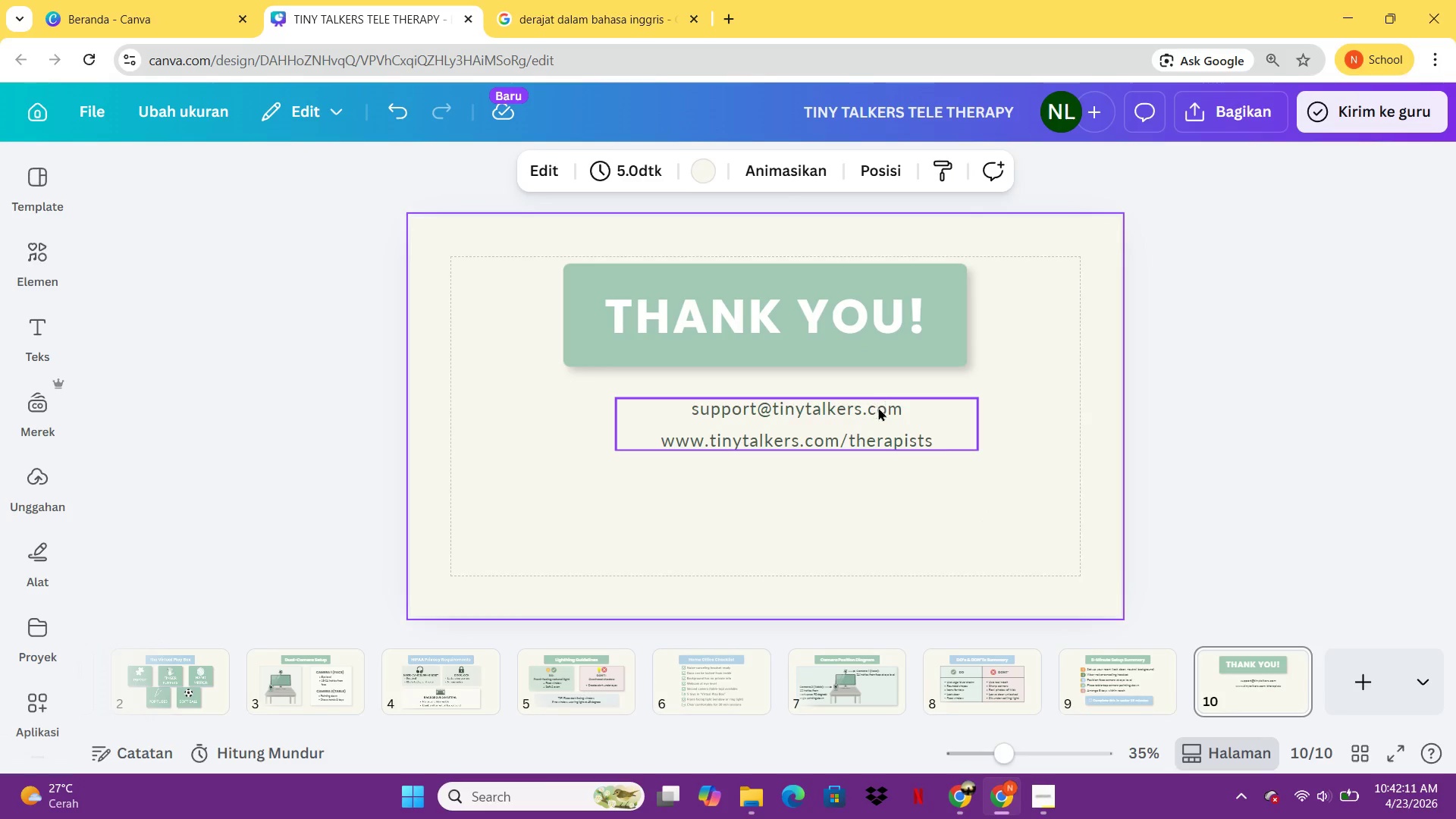 
left_click_drag(start_coordinate=[878, 413], to_coordinate=[846, 457])
 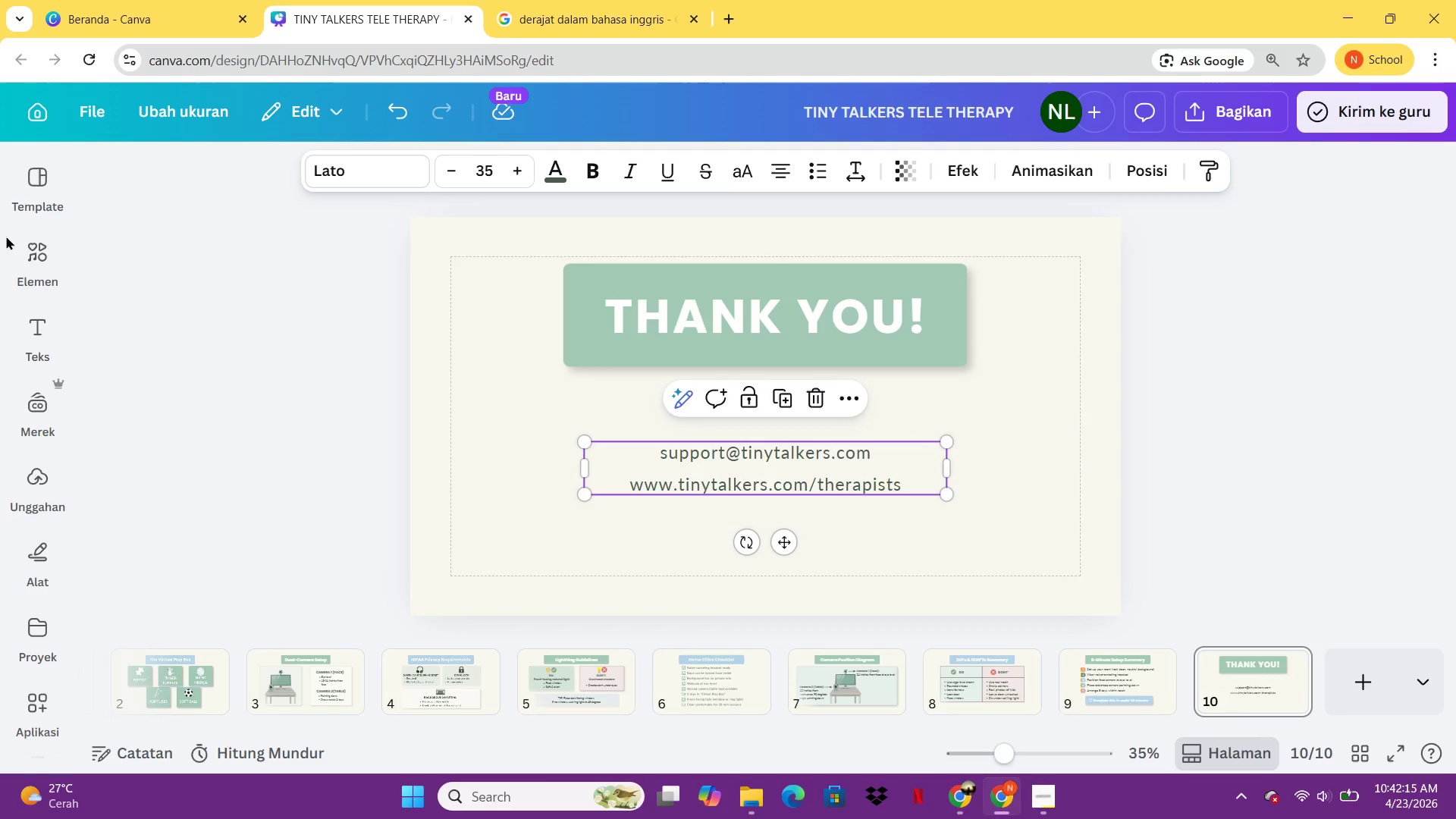 
left_click([49, 284])
 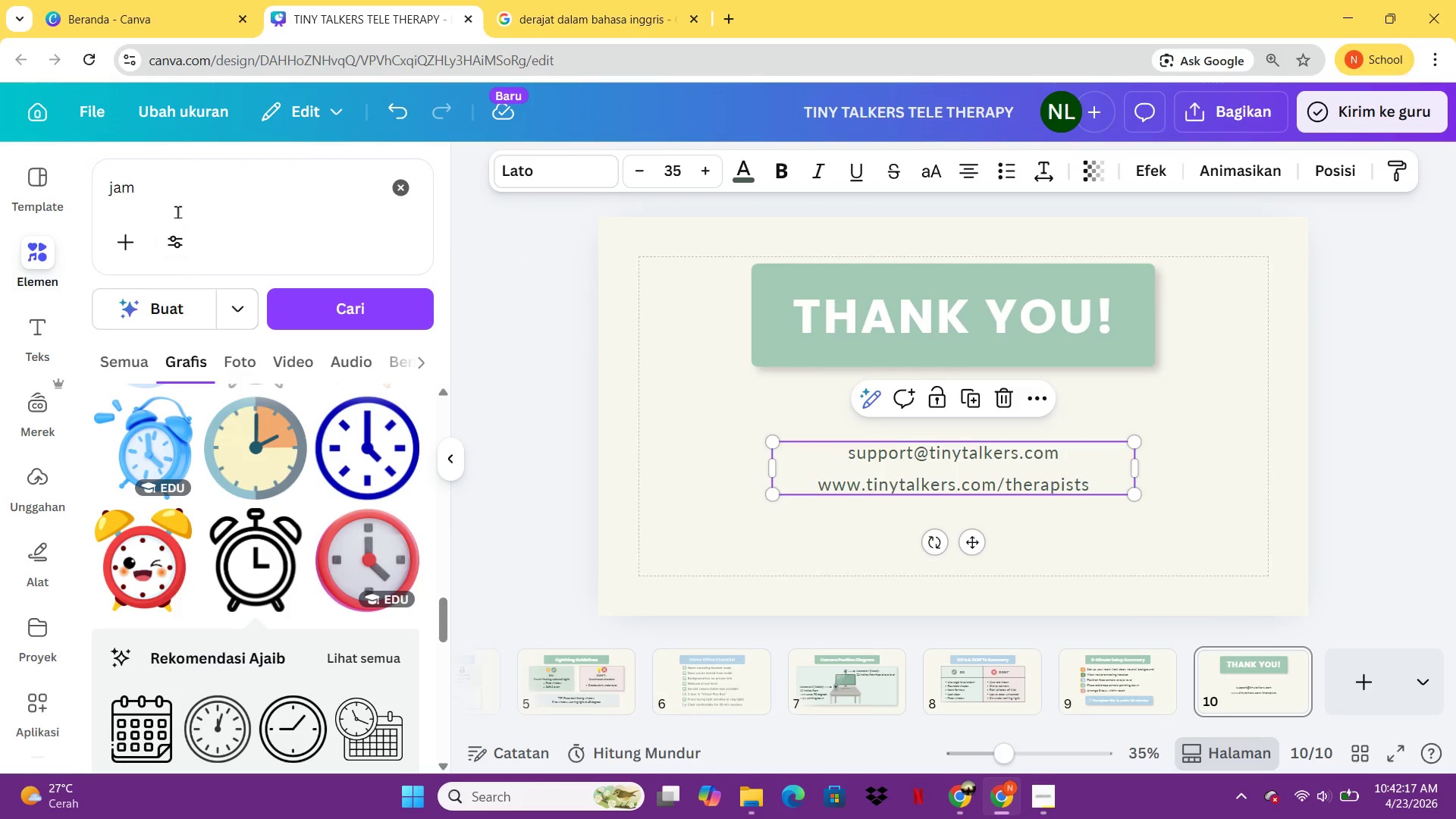 
left_click_drag(start_coordinate=[179, 204], to_coordinate=[27, 205])
 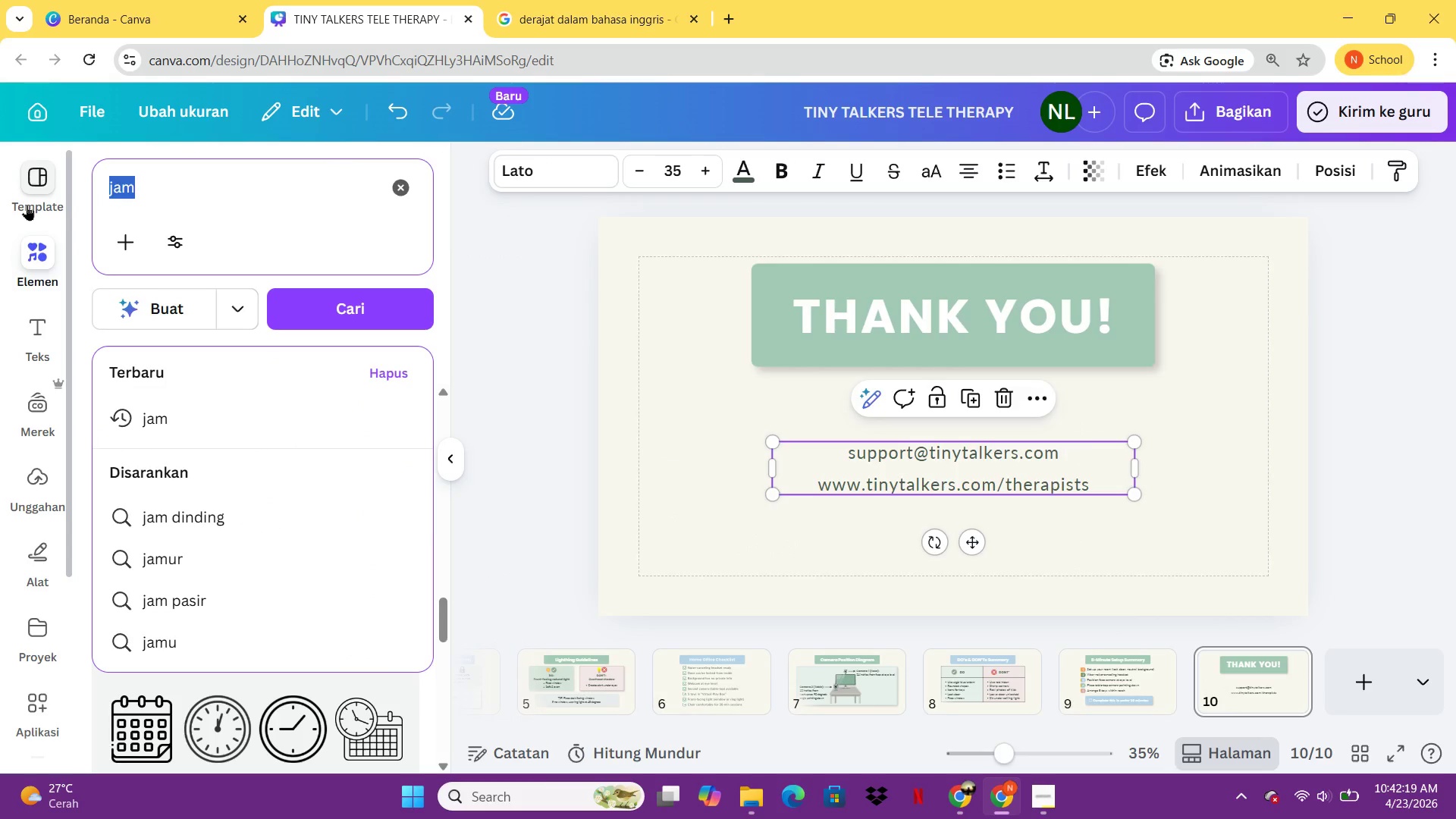 
type(email)
 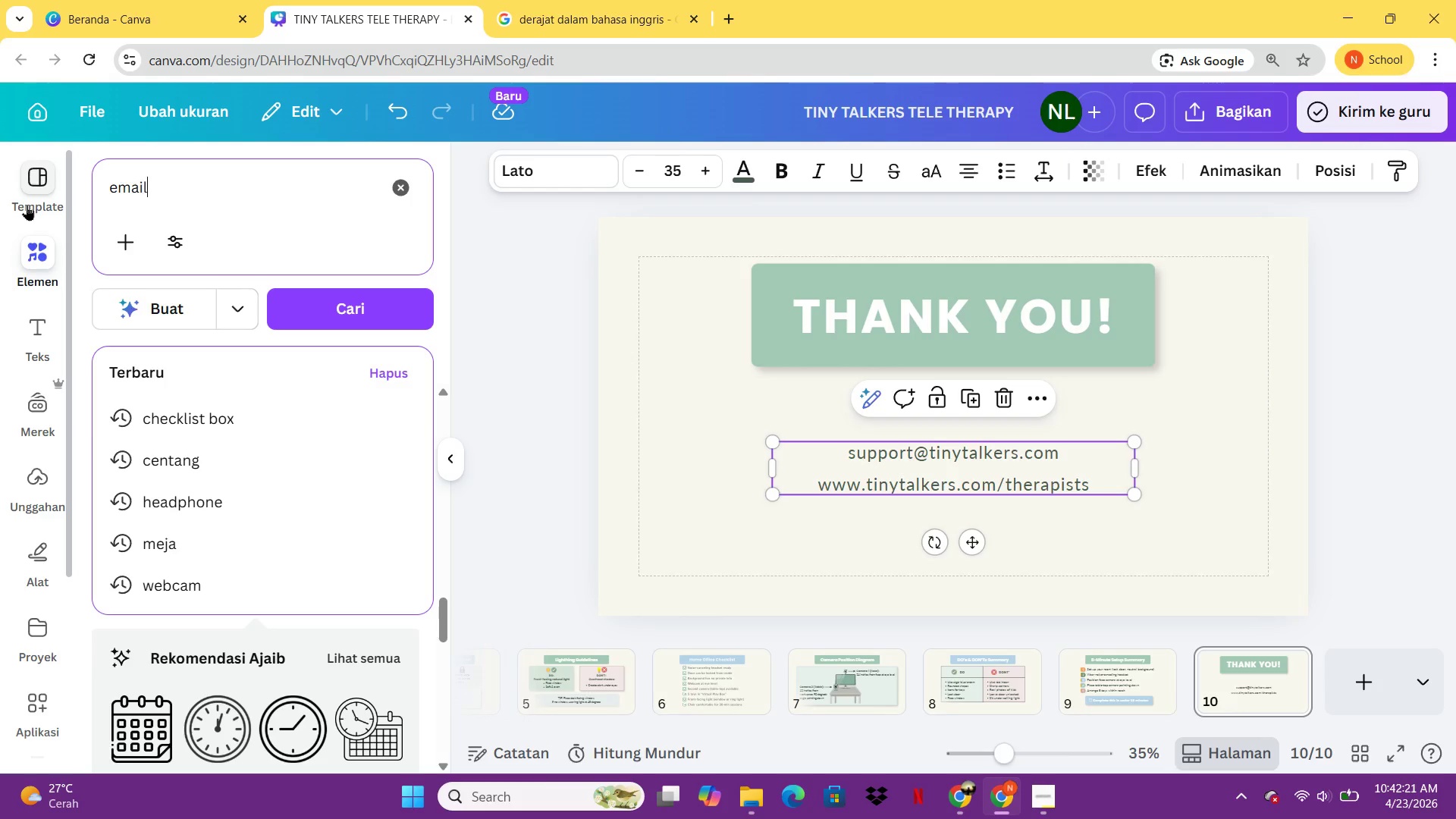 
key(Enter)
 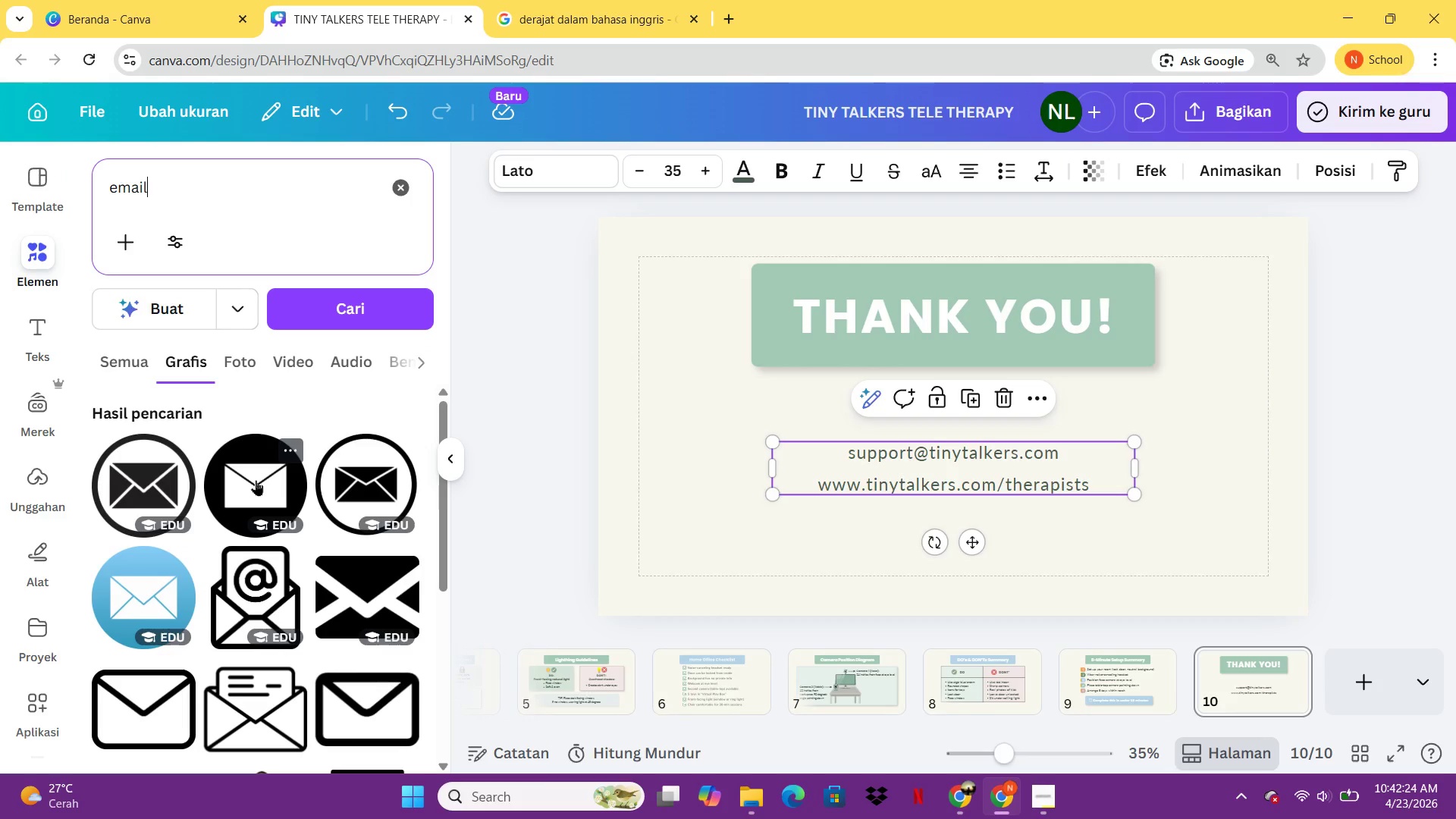 
left_click([248, 479])
 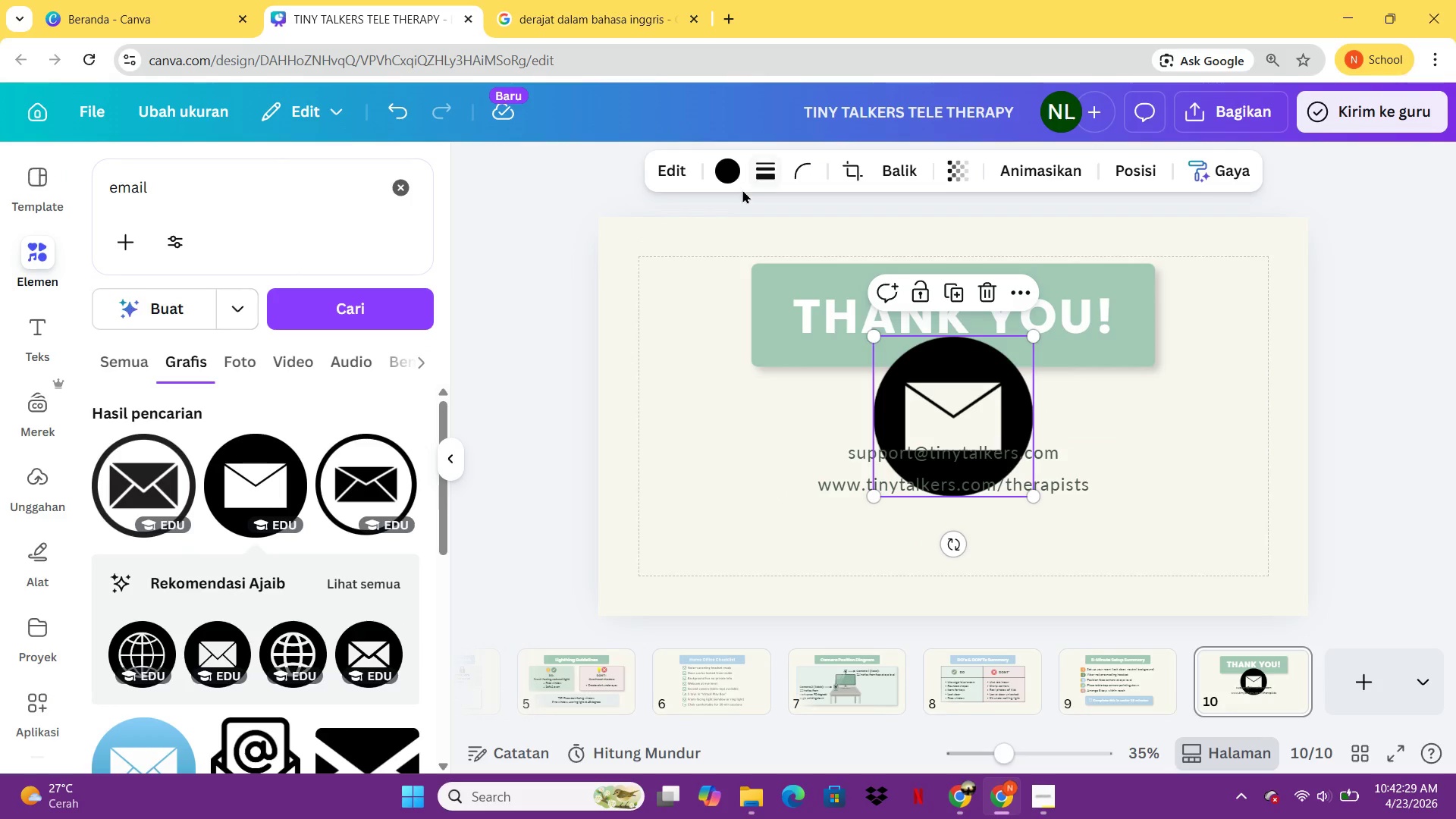 
wait(5.33)
 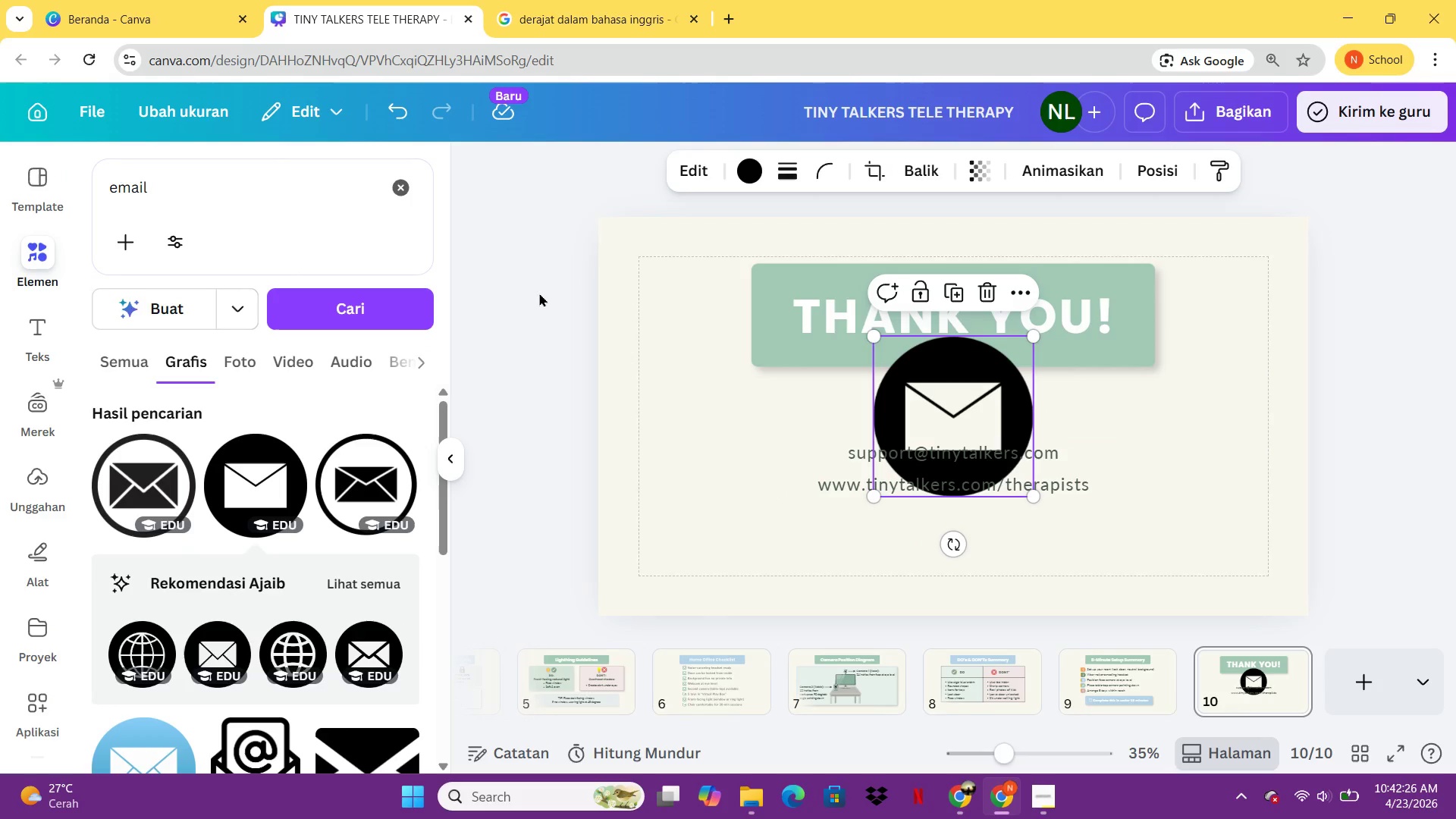 
key(Delete)
 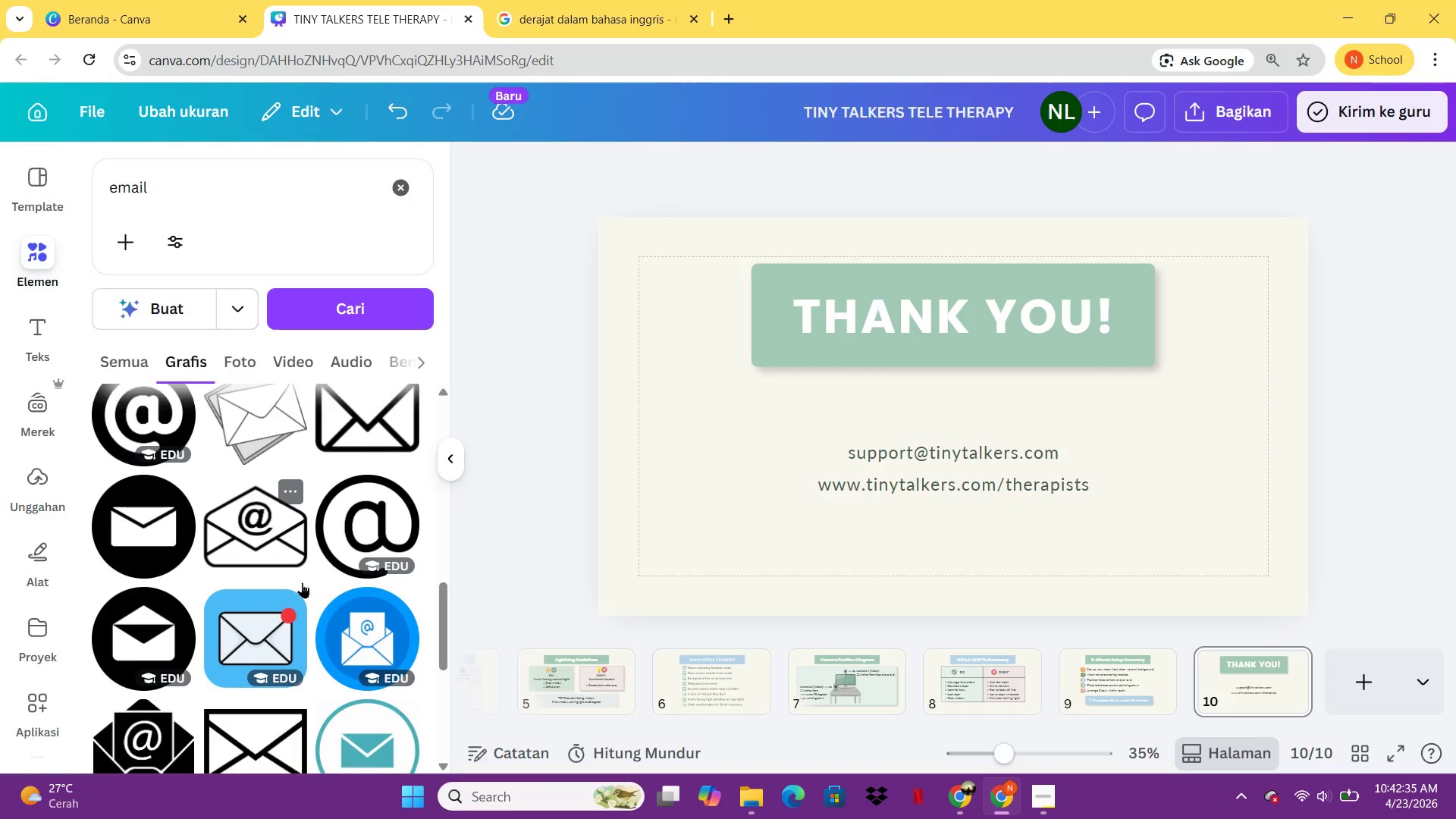 
wait(6.38)
 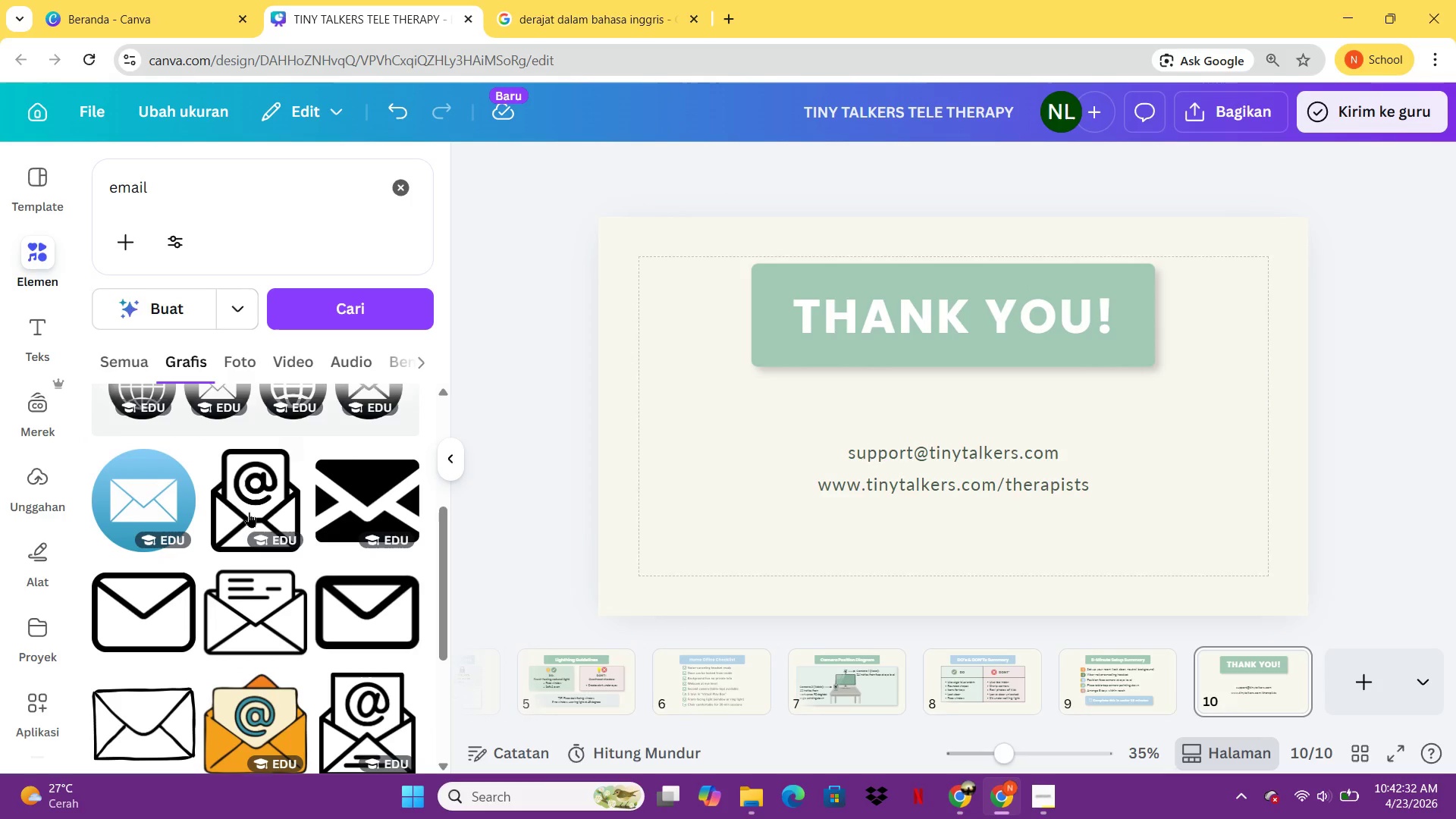 
left_click([148, 670])
 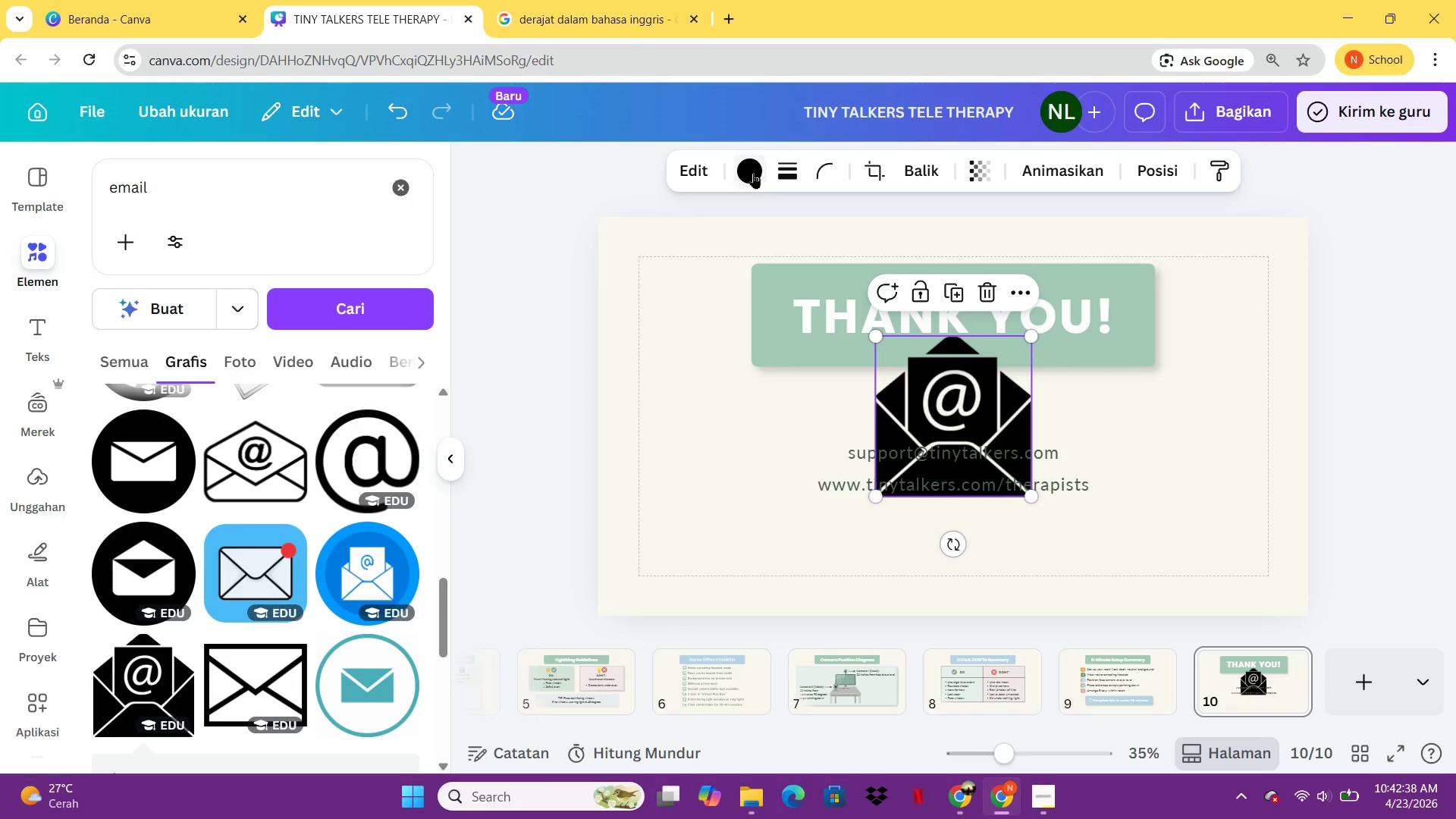 
left_click([739, 173])
 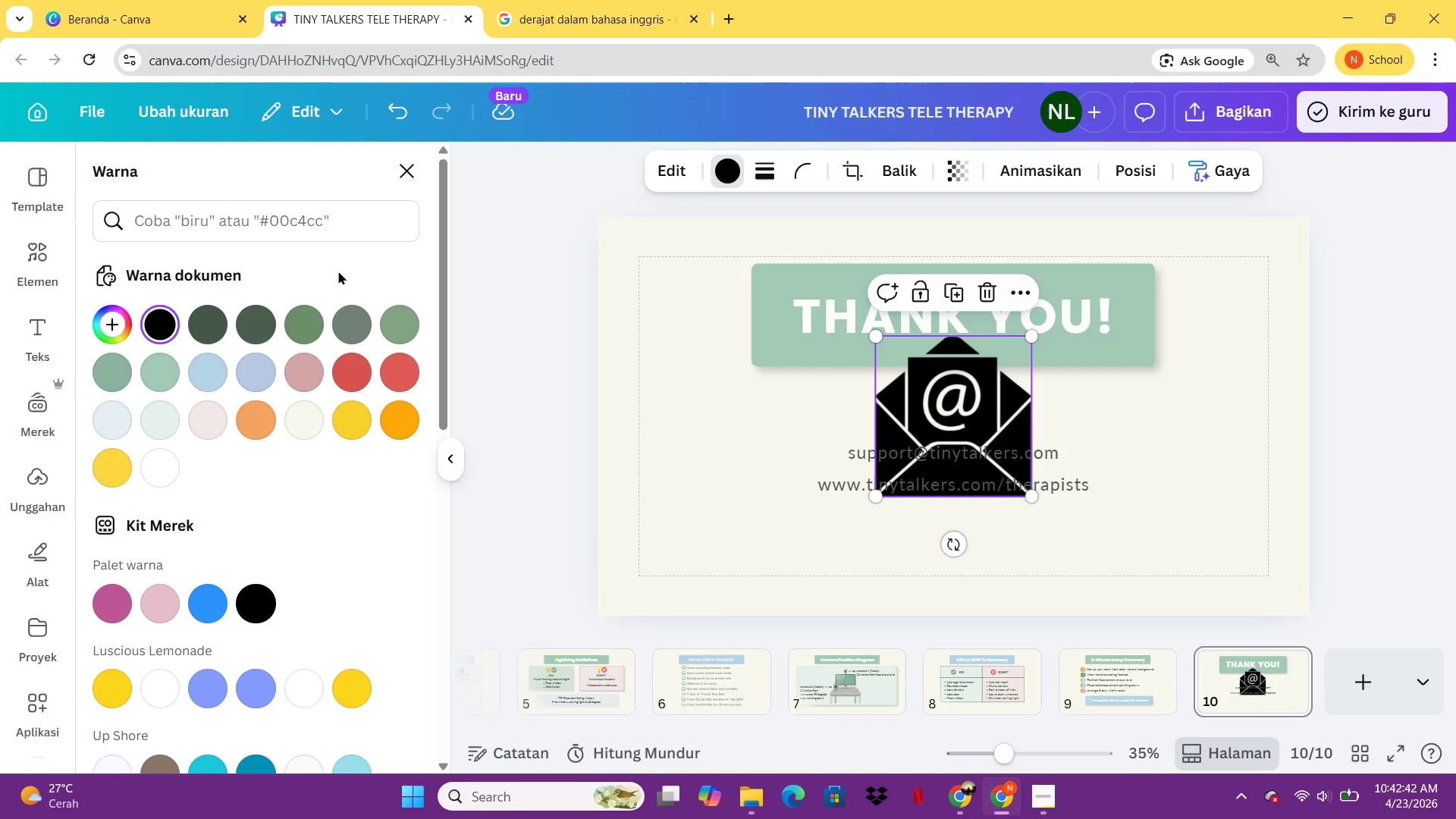 
left_click([256, 327])
 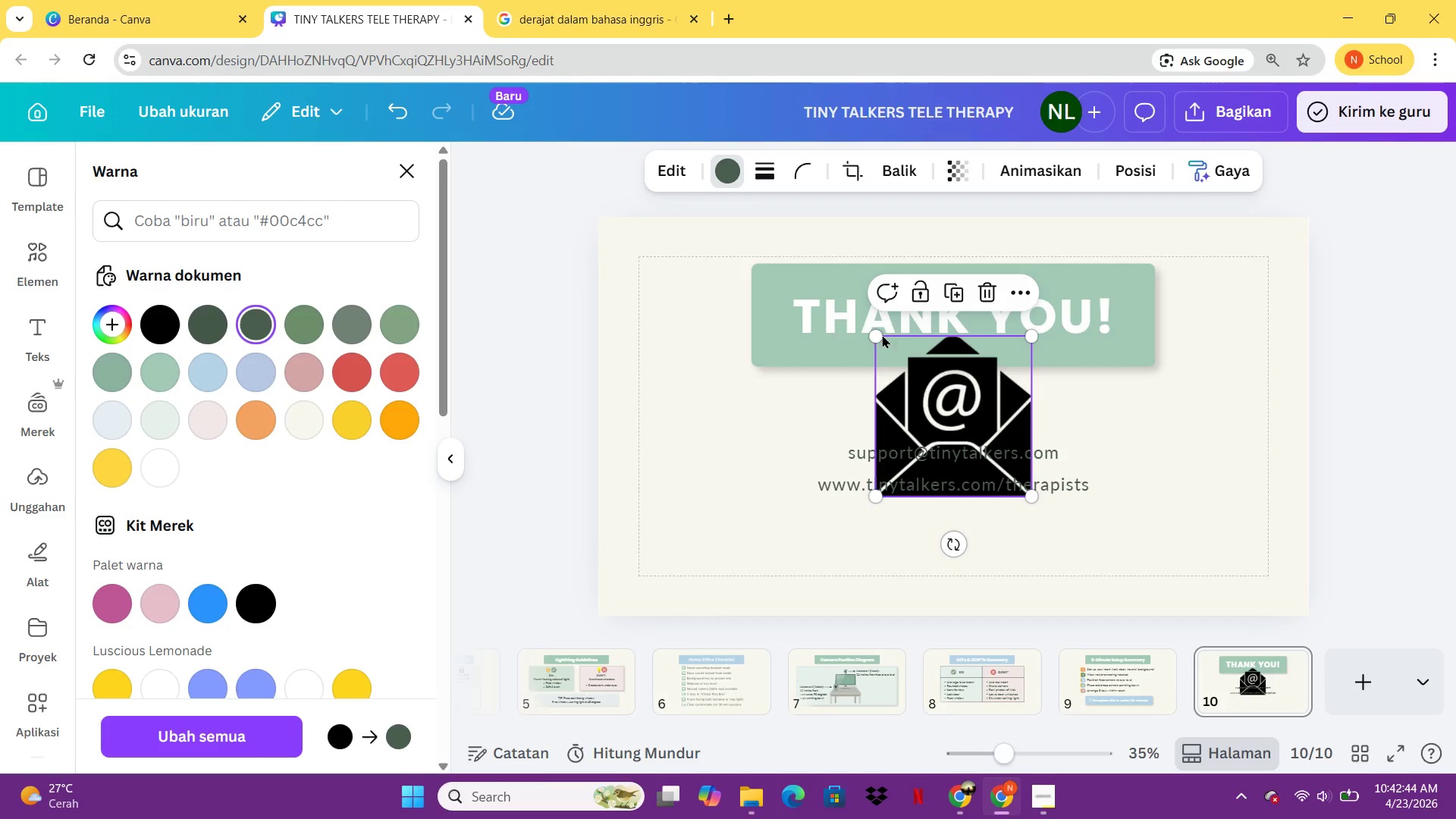 
left_click_drag(start_coordinate=[877, 331], to_coordinate=[1006, 464])
 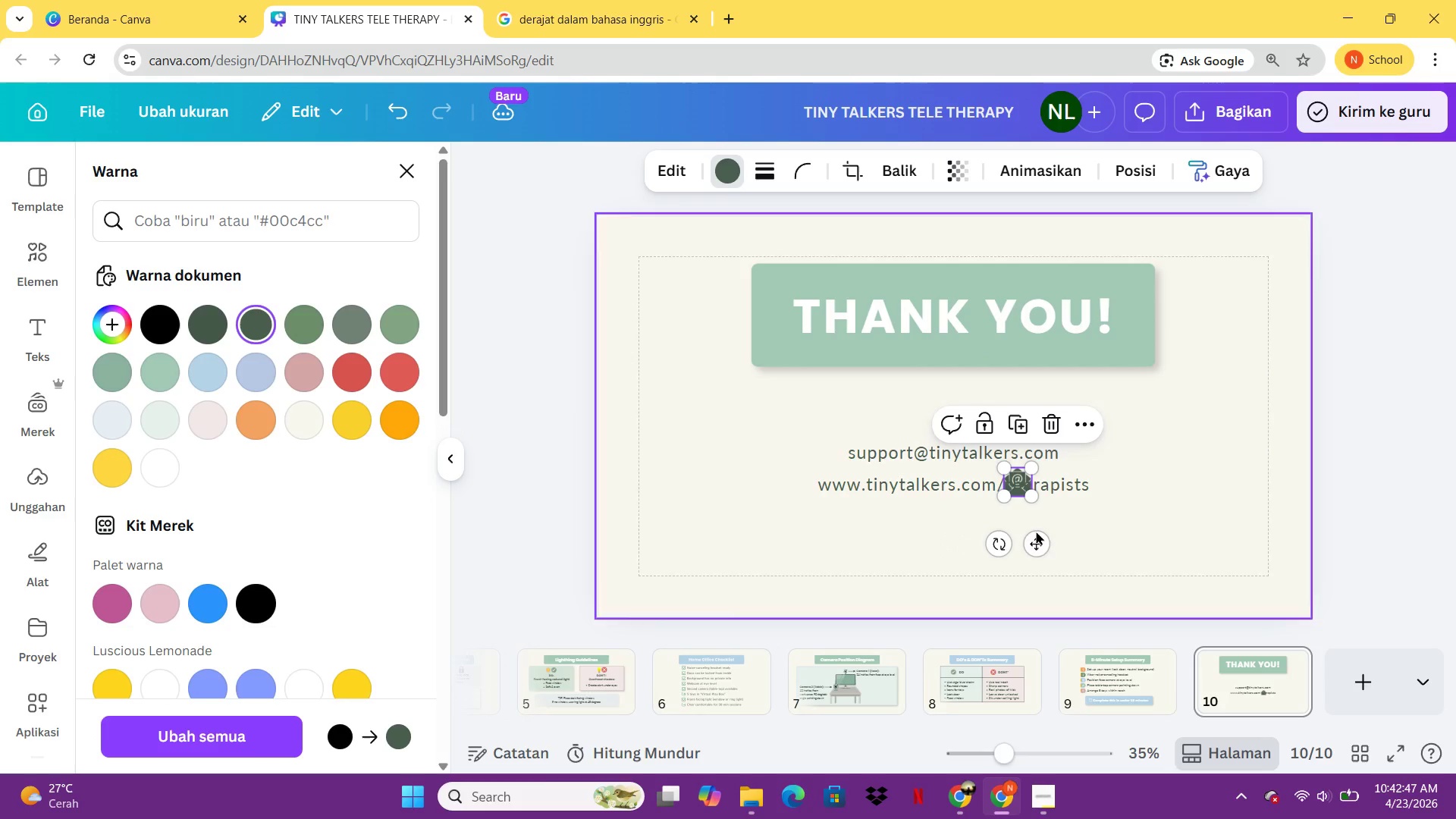 
left_click_drag(start_coordinate=[1044, 546], to_coordinate=[853, 517])
 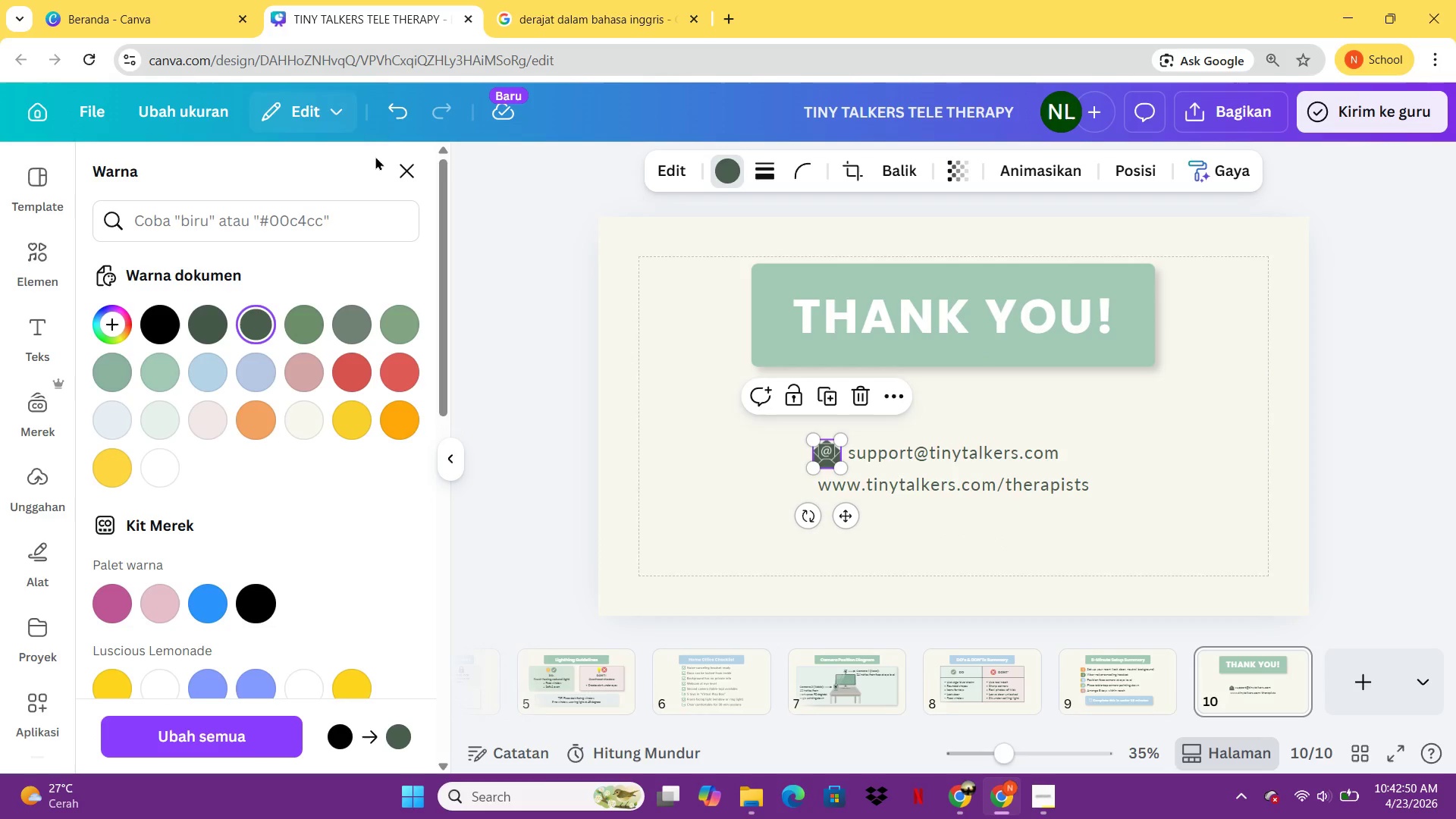 
left_click([37, 257])
 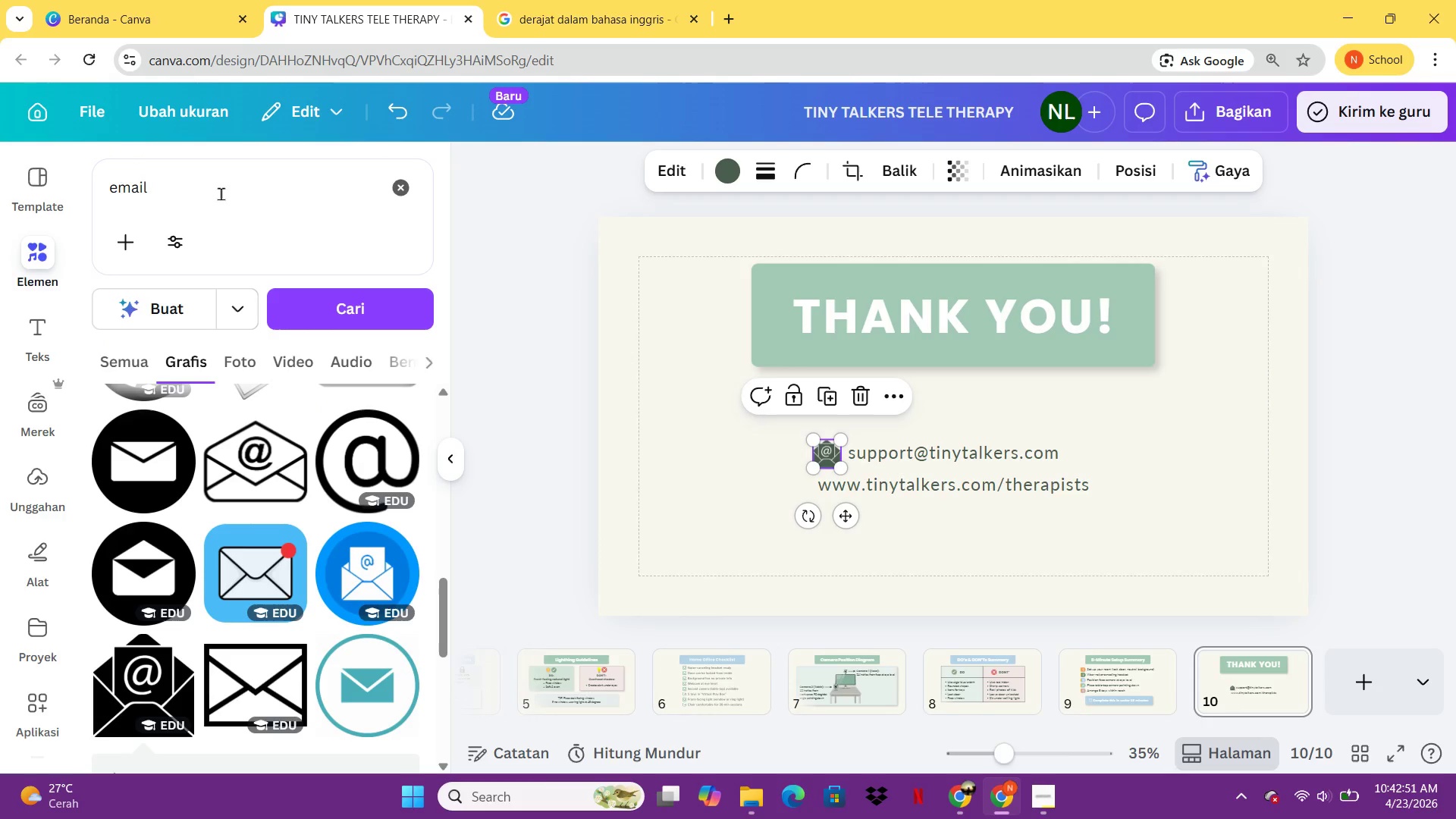 
left_click_drag(start_coordinate=[215, 184], to_coordinate=[106, 198])
 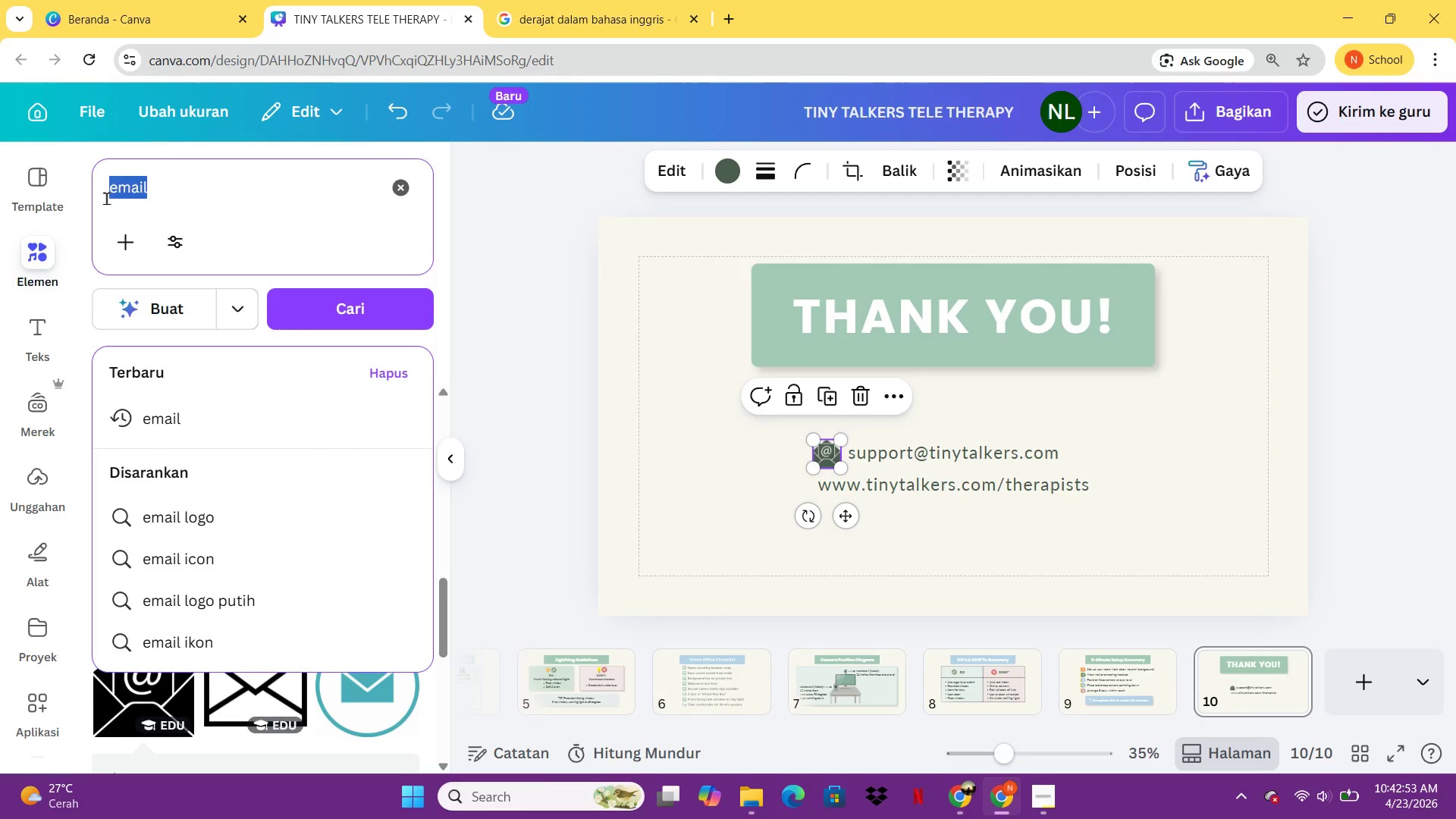 
type(website)
 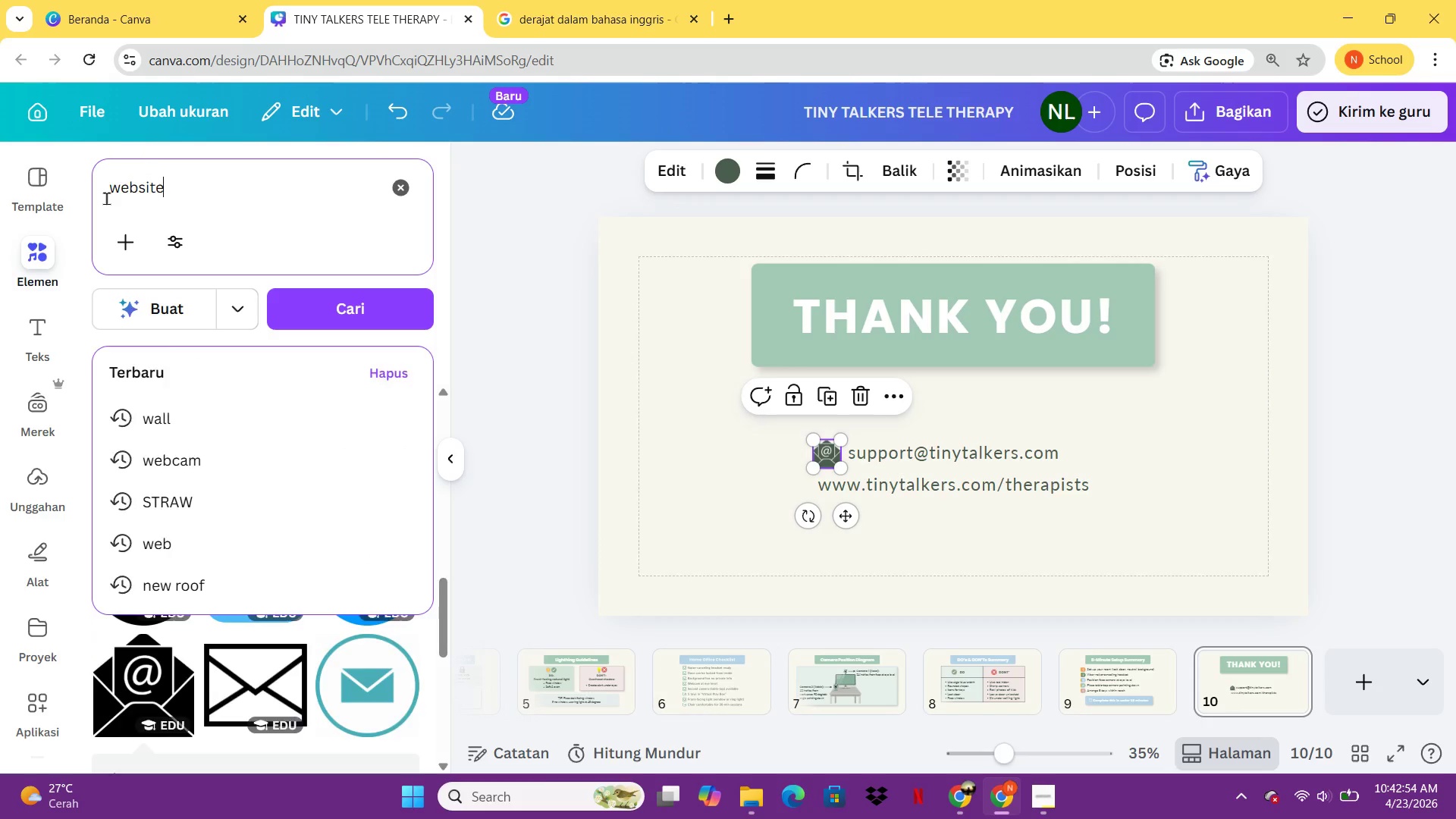 
key(Enter)
 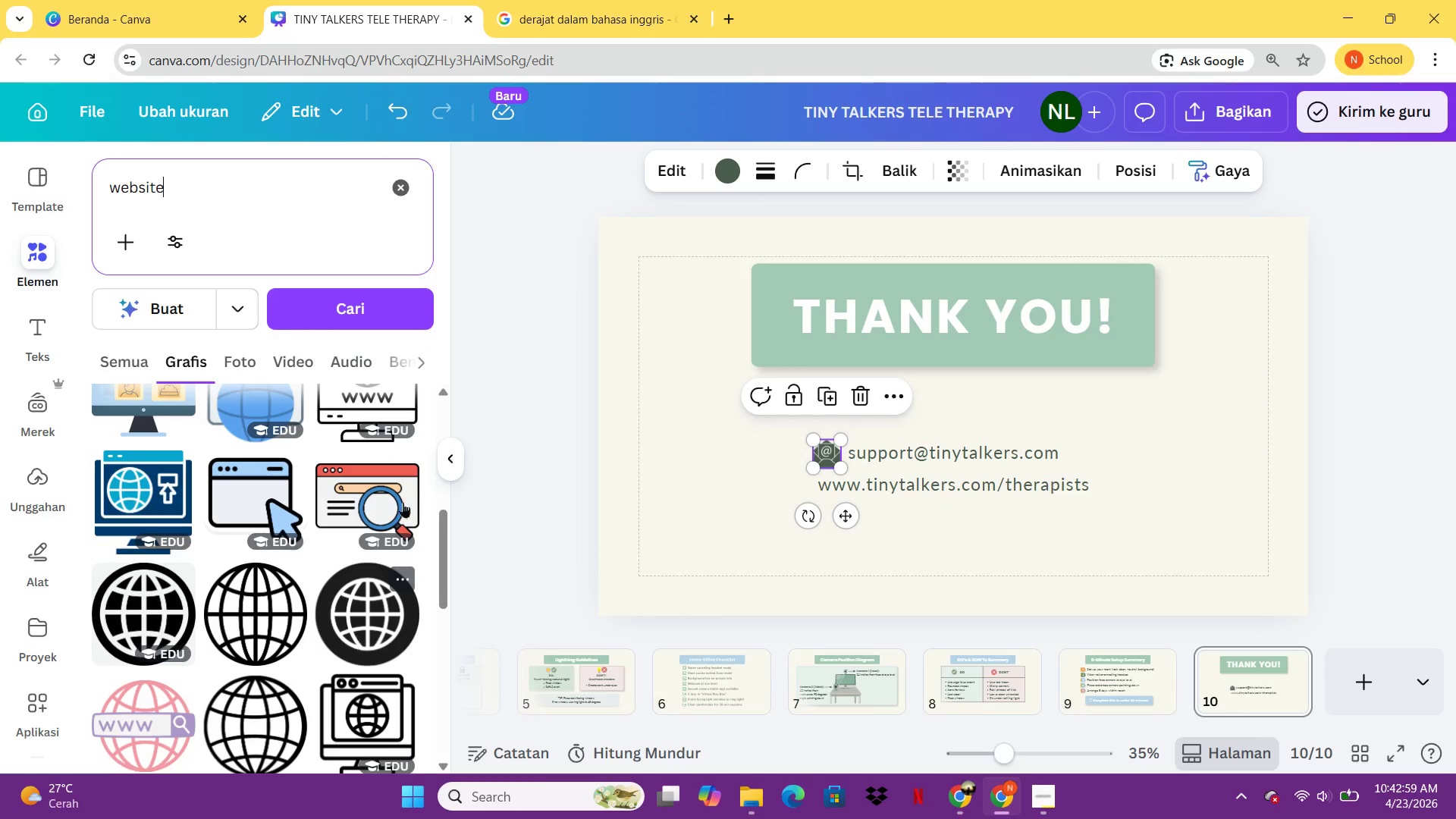 
wait(10.23)
 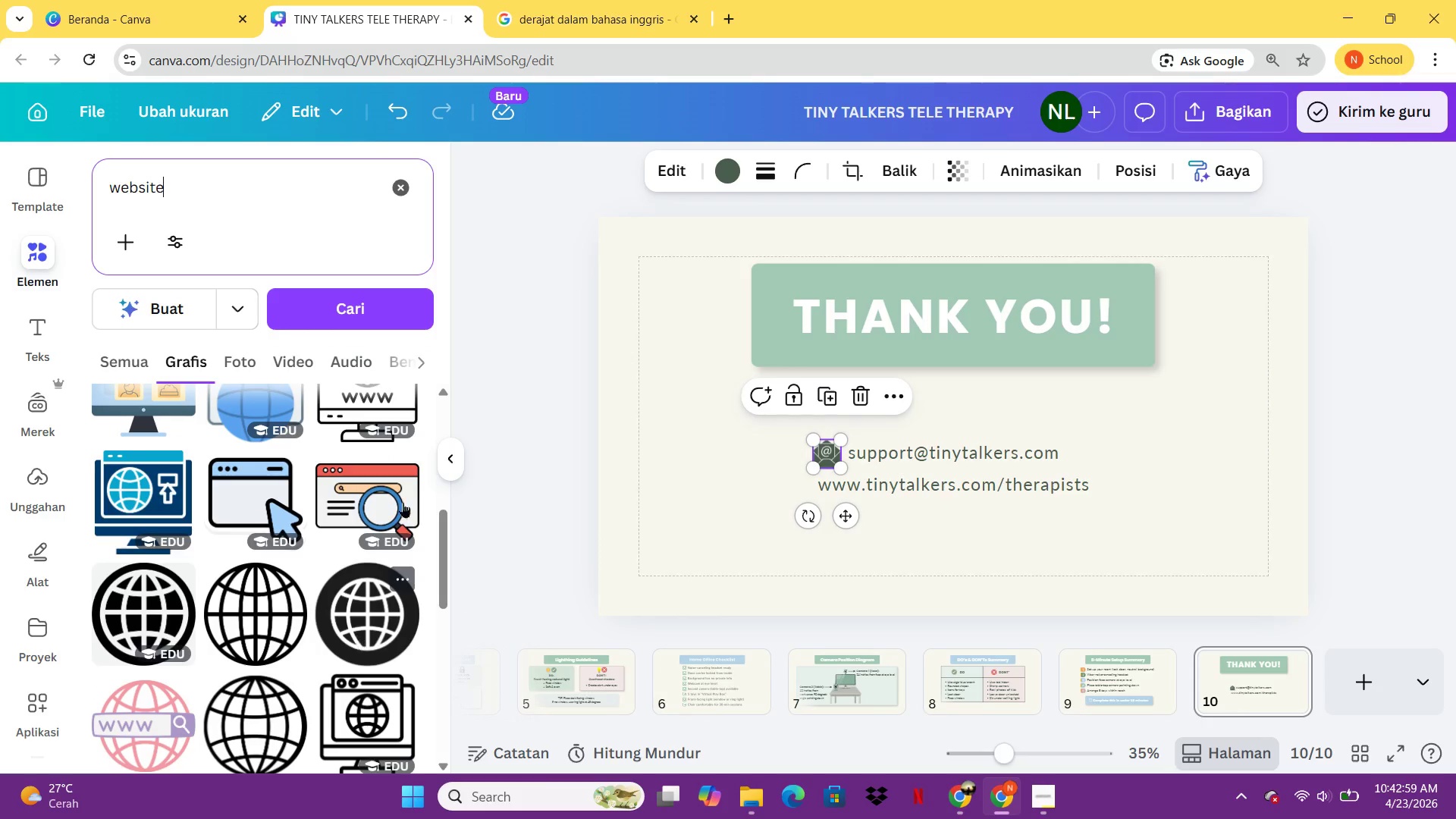 
left_click([125, 412])
 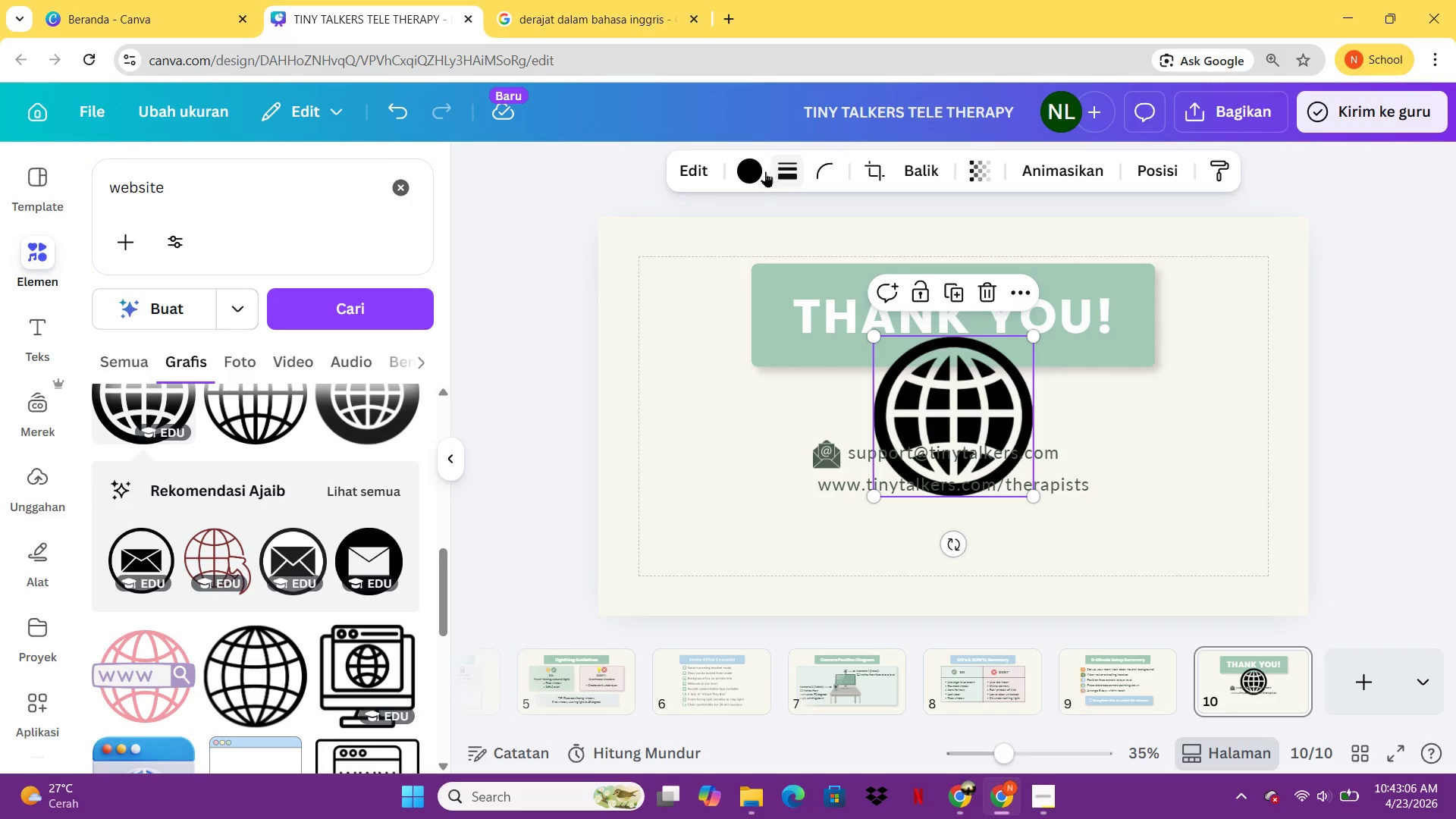 
left_click([741, 177])
 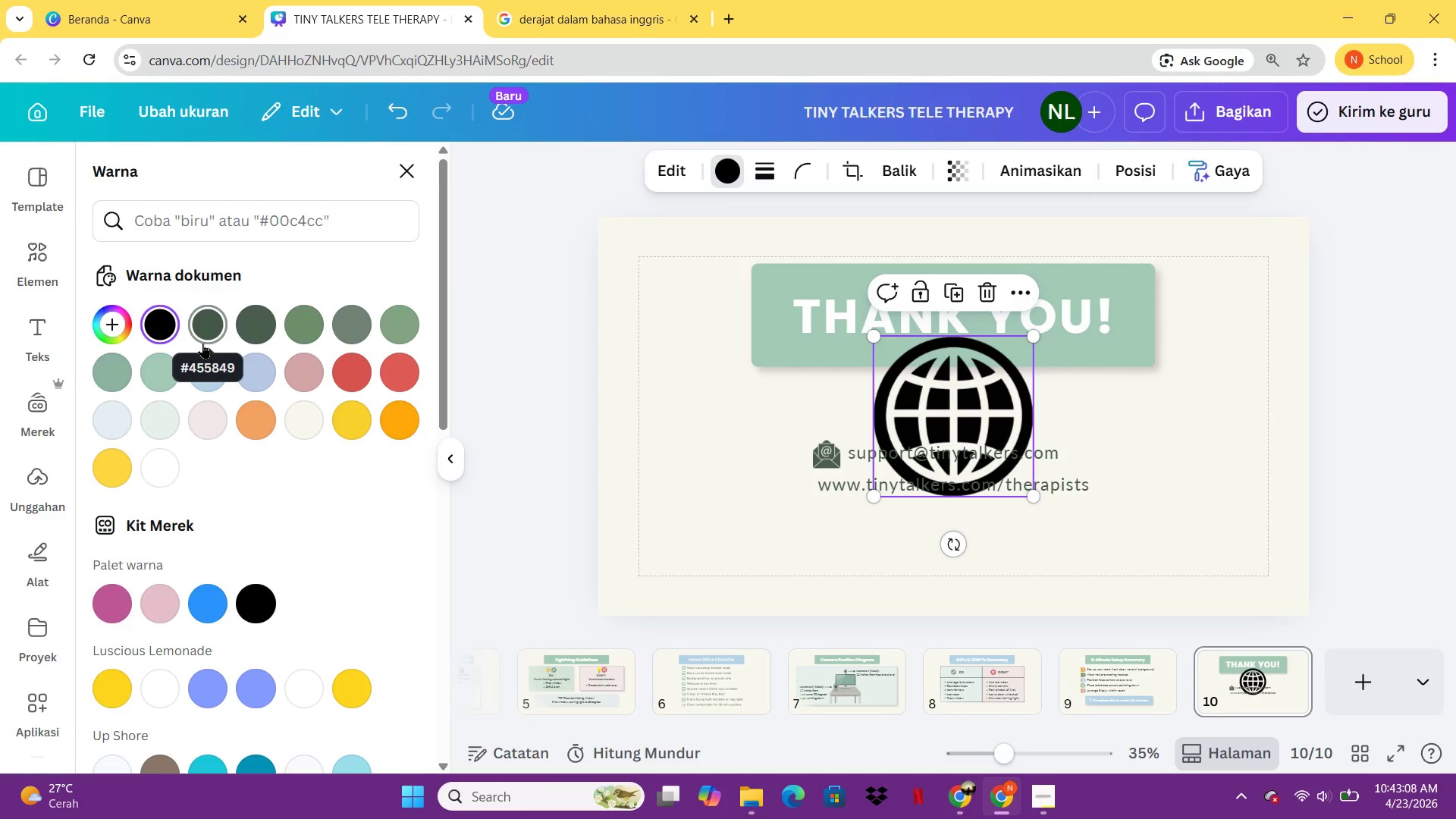 
left_click([256, 320])
 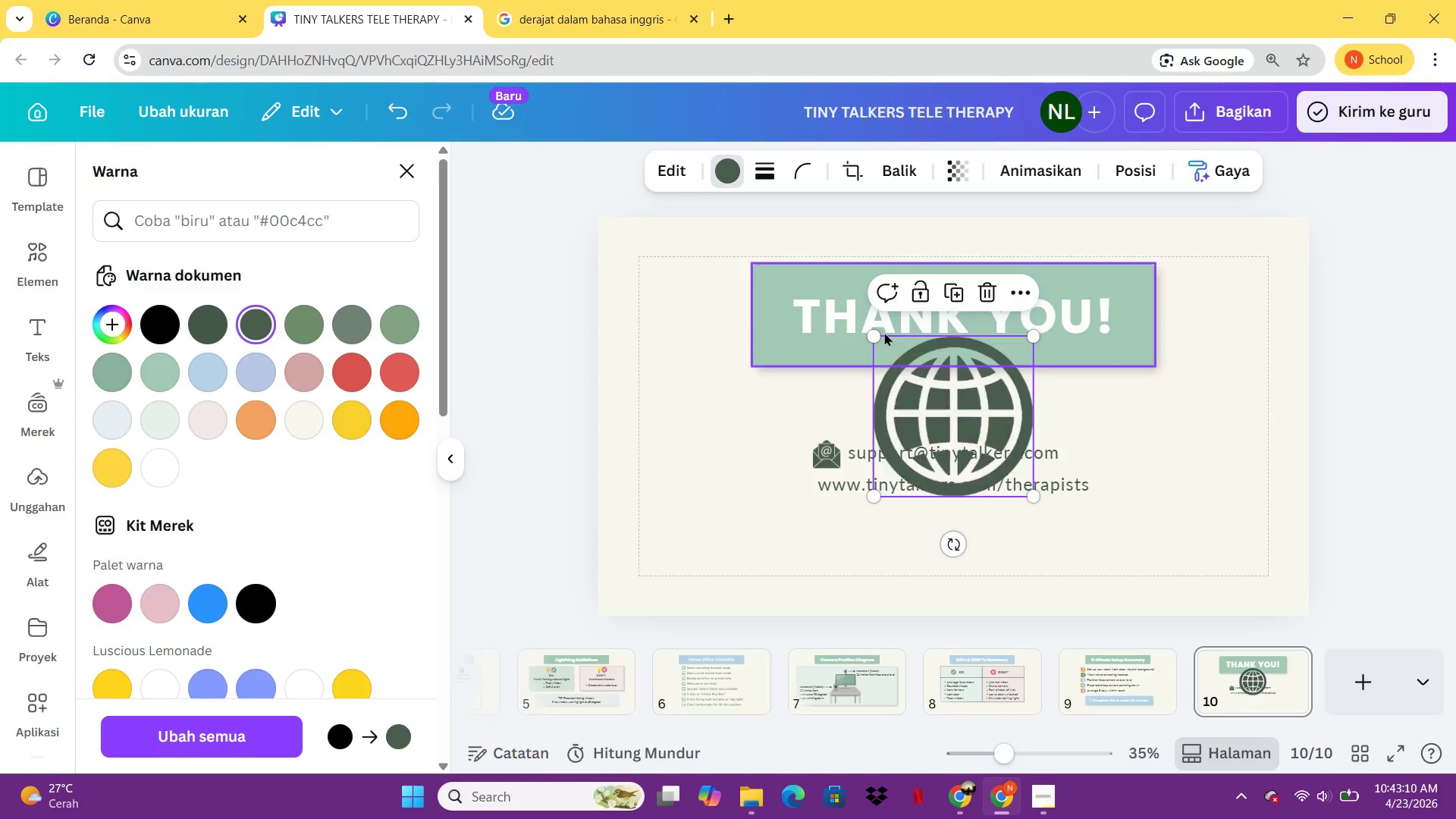 
left_click_drag(start_coordinate=[877, 332], to_coordinate=[1006, 467])
 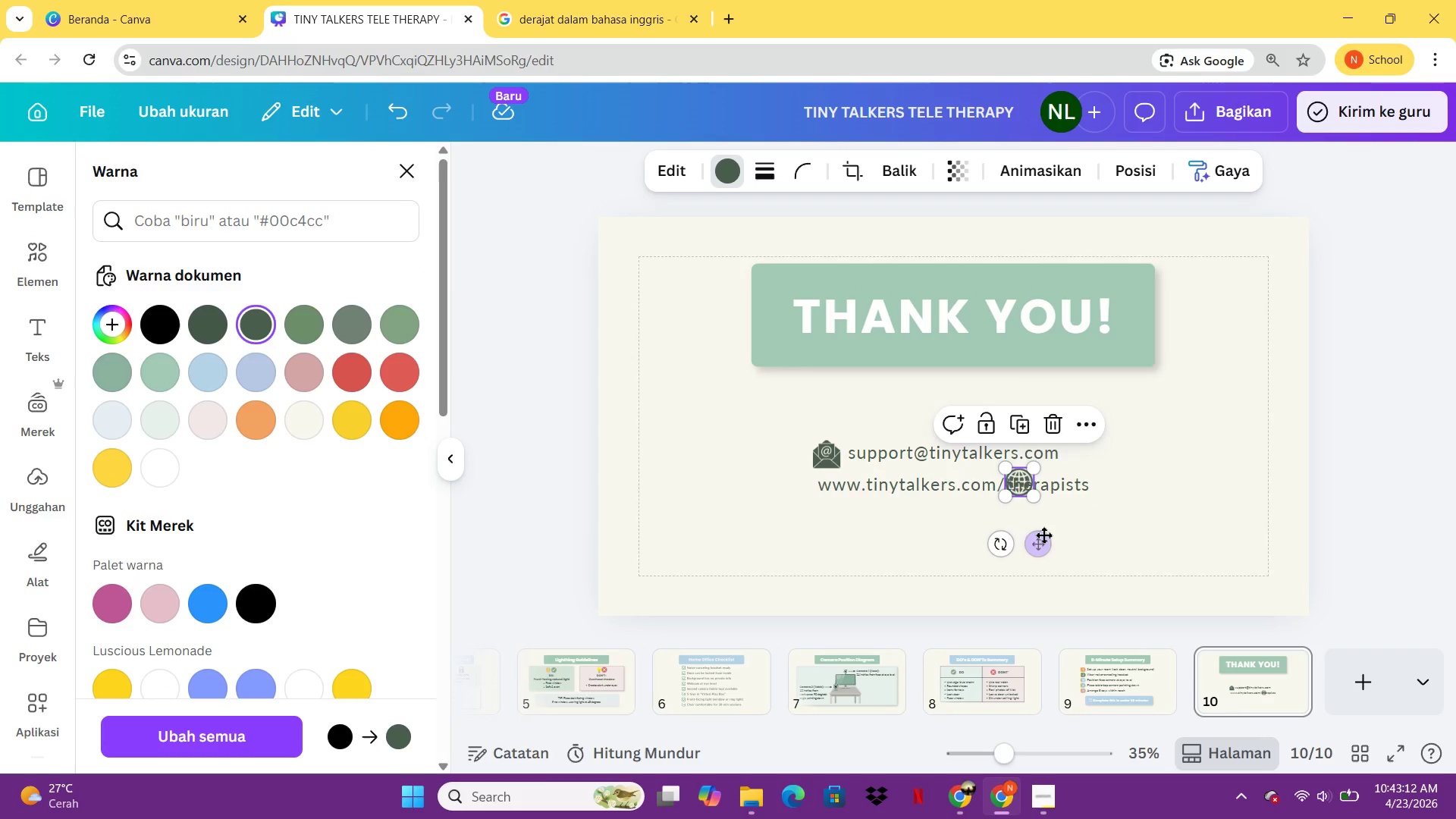 
left_click_drag(start_coordinate=[1043, 535], to_coordinate=[817, 538])
 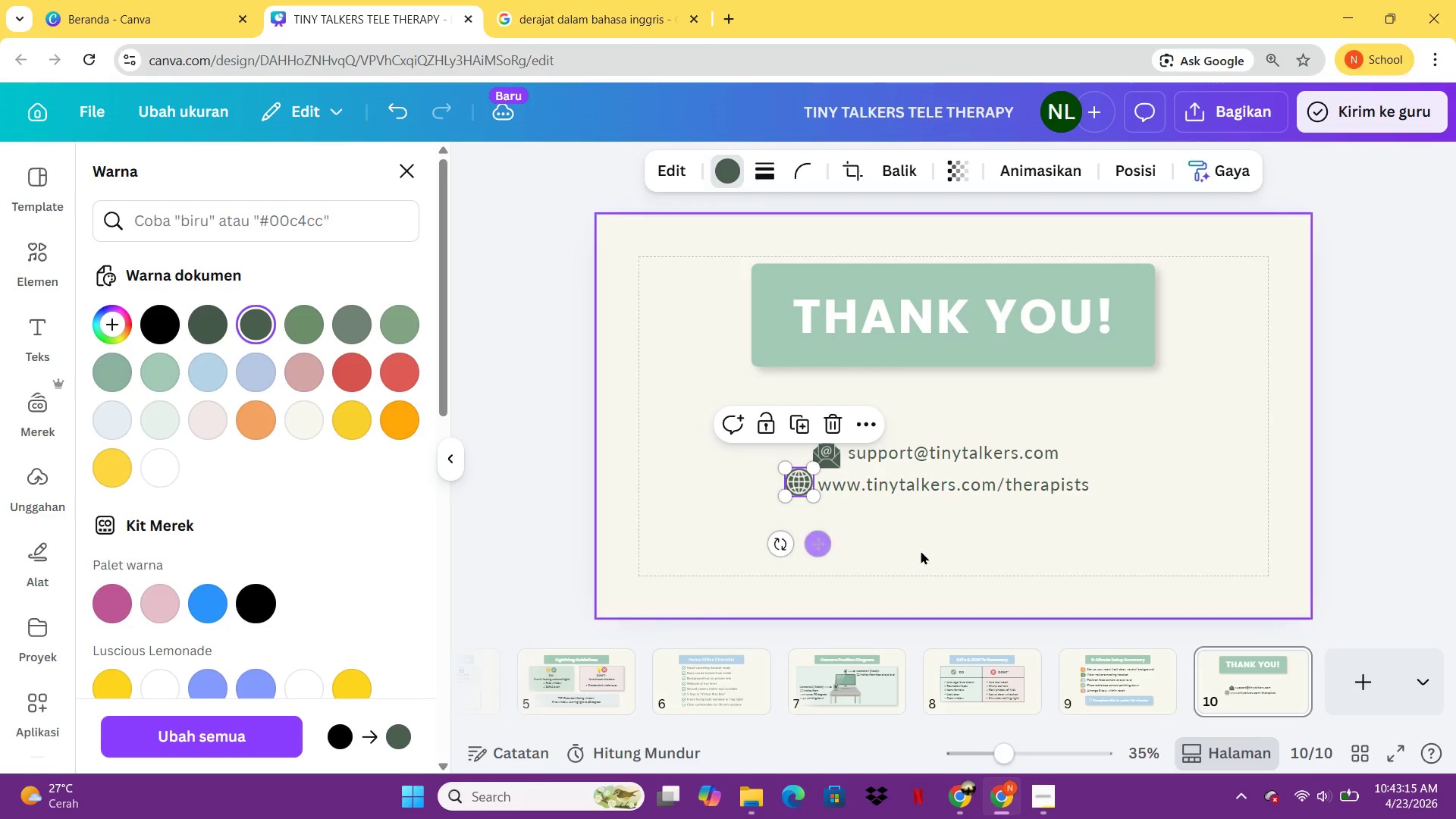 
left_click([921, 551])
 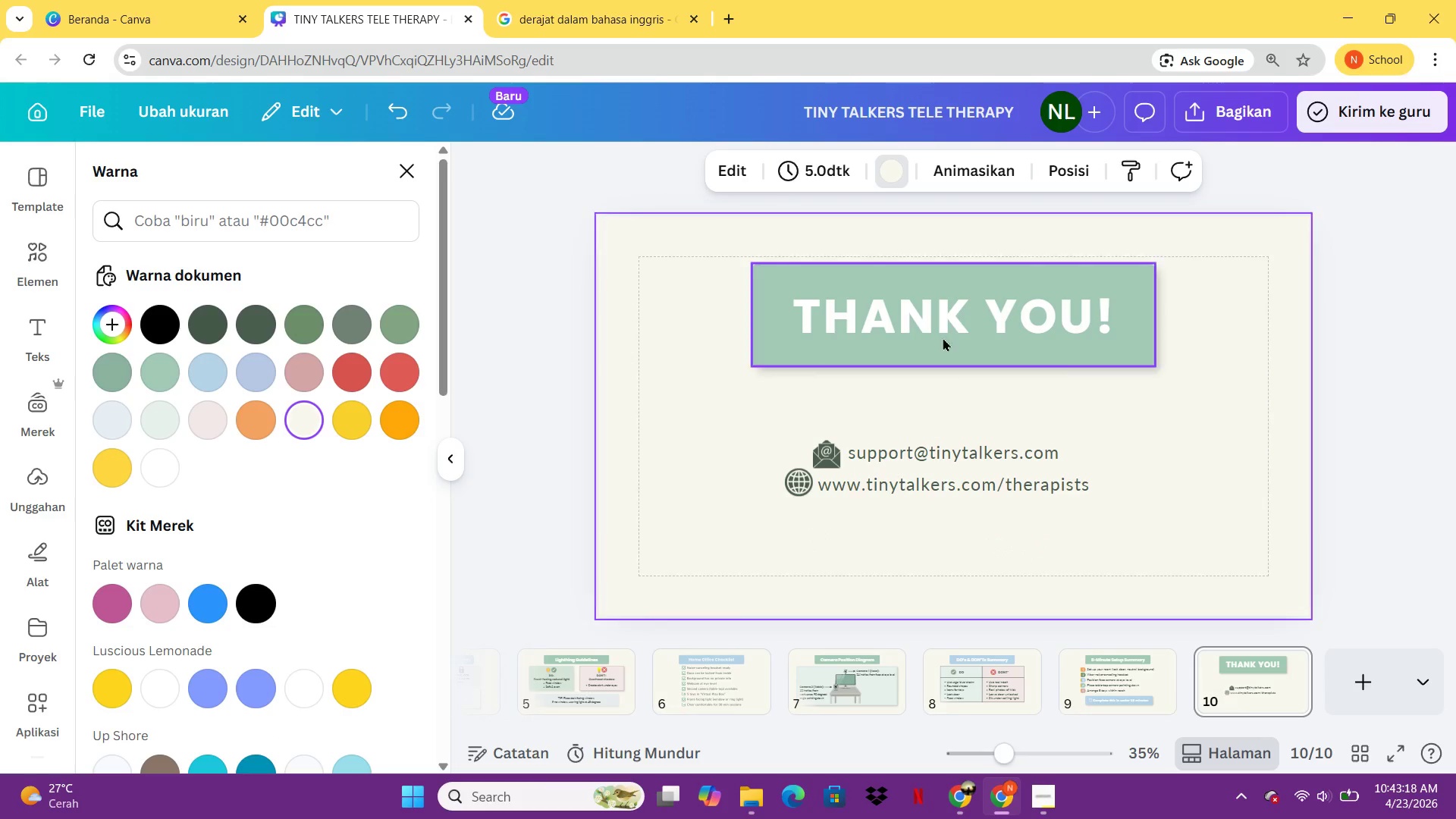 
left_click([1080, 677])
 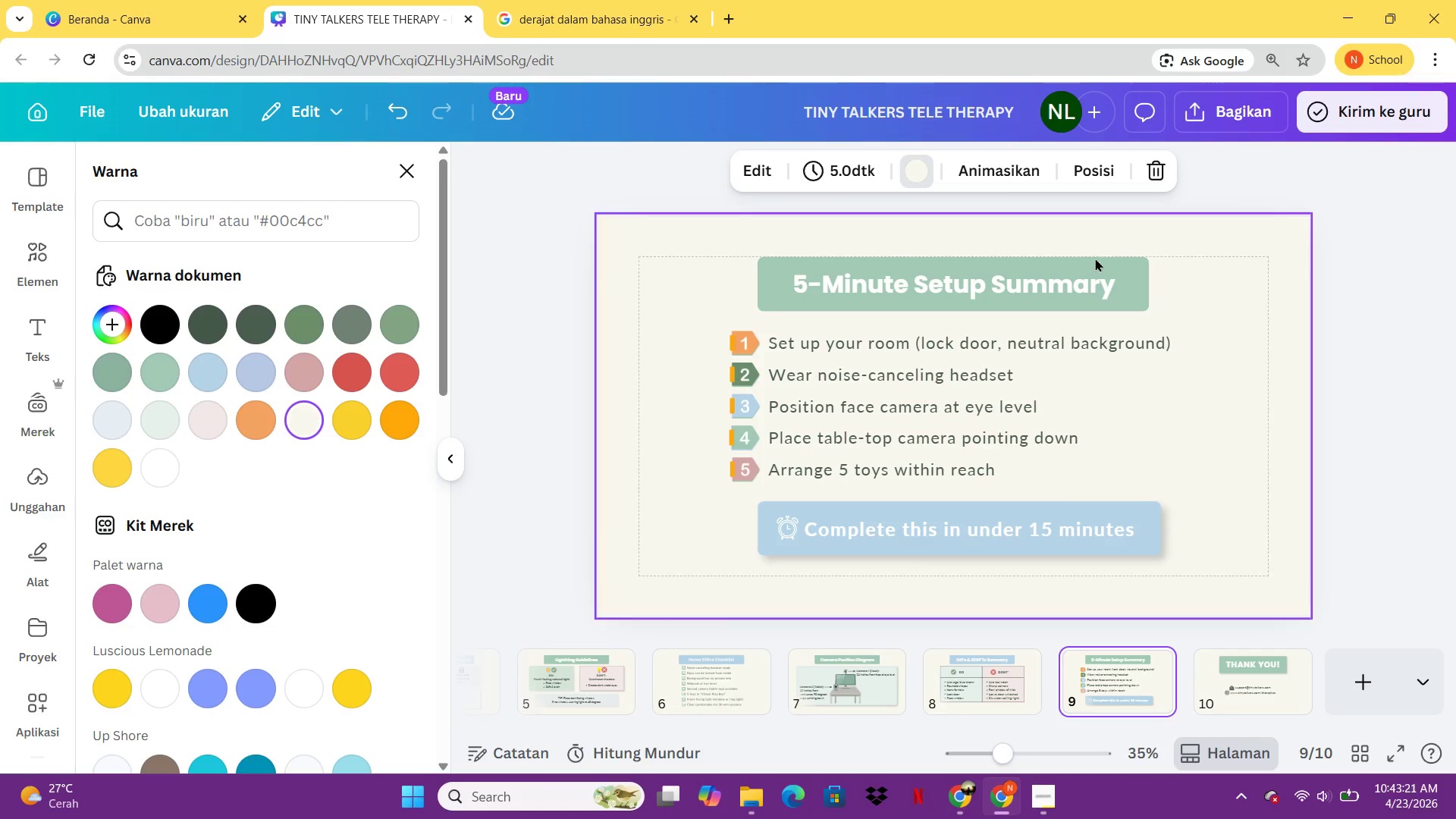 
left_click([1099, 267])
 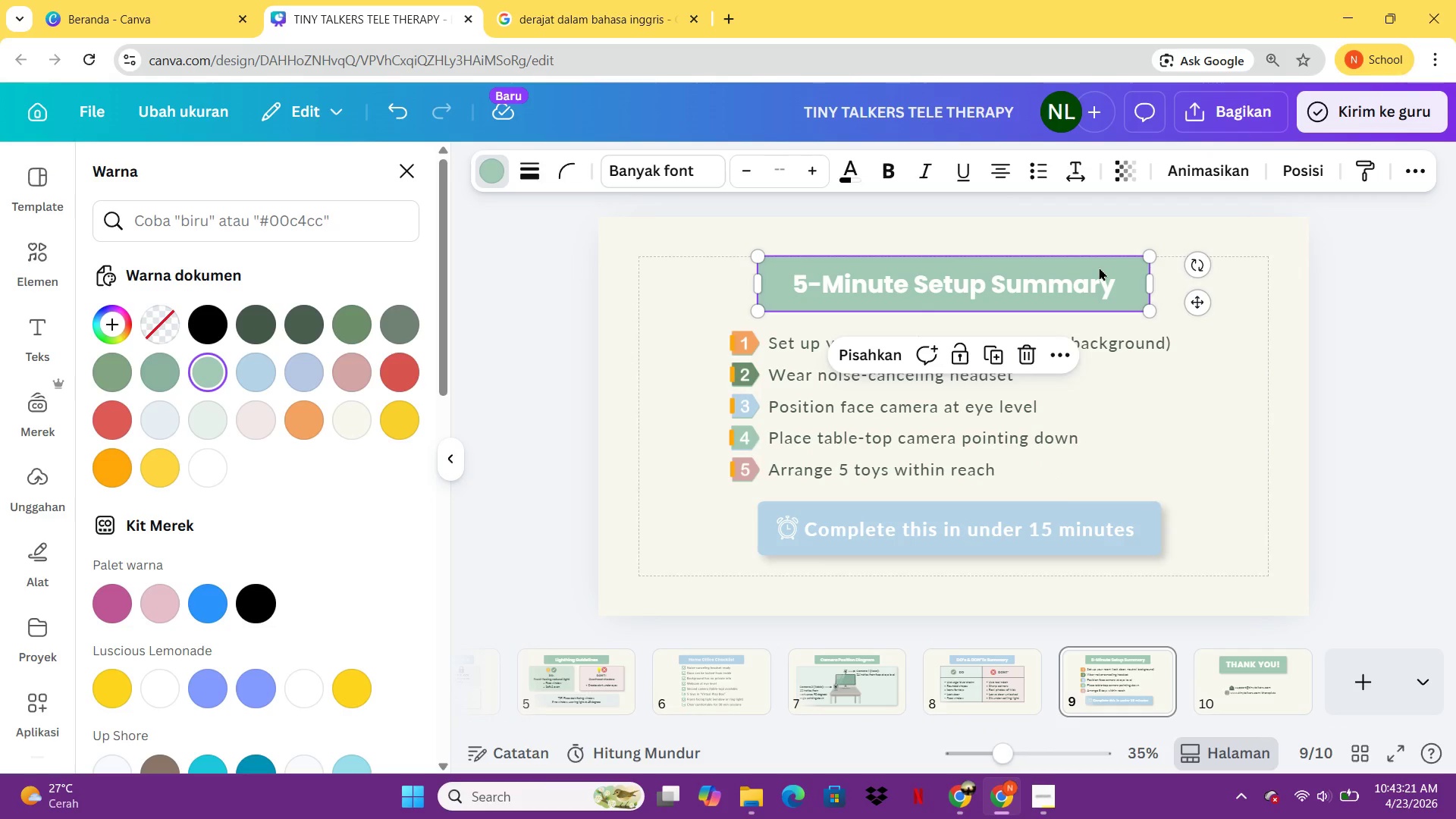 
key(Control+C)
 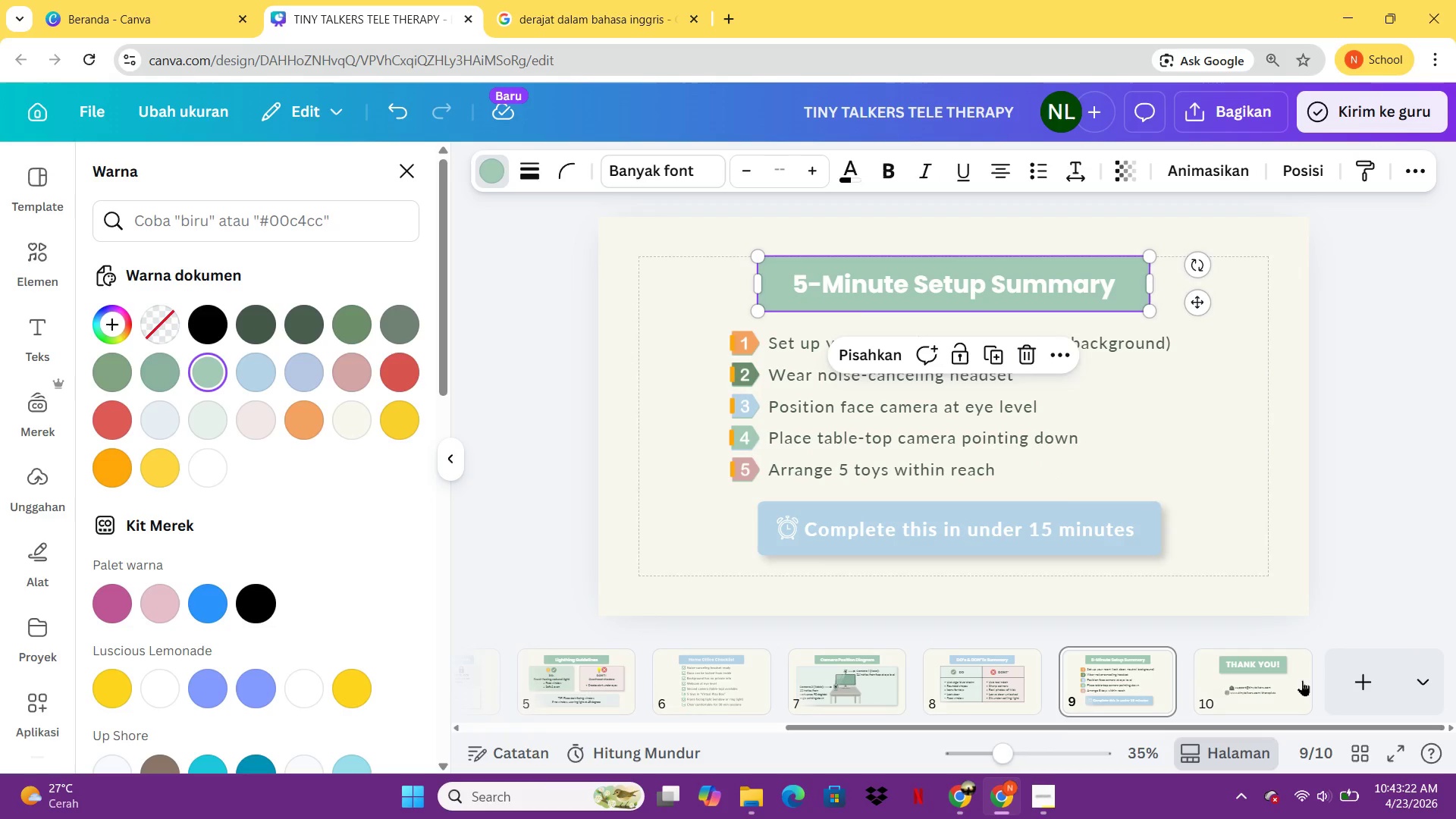 
left_click([1283, 671])
 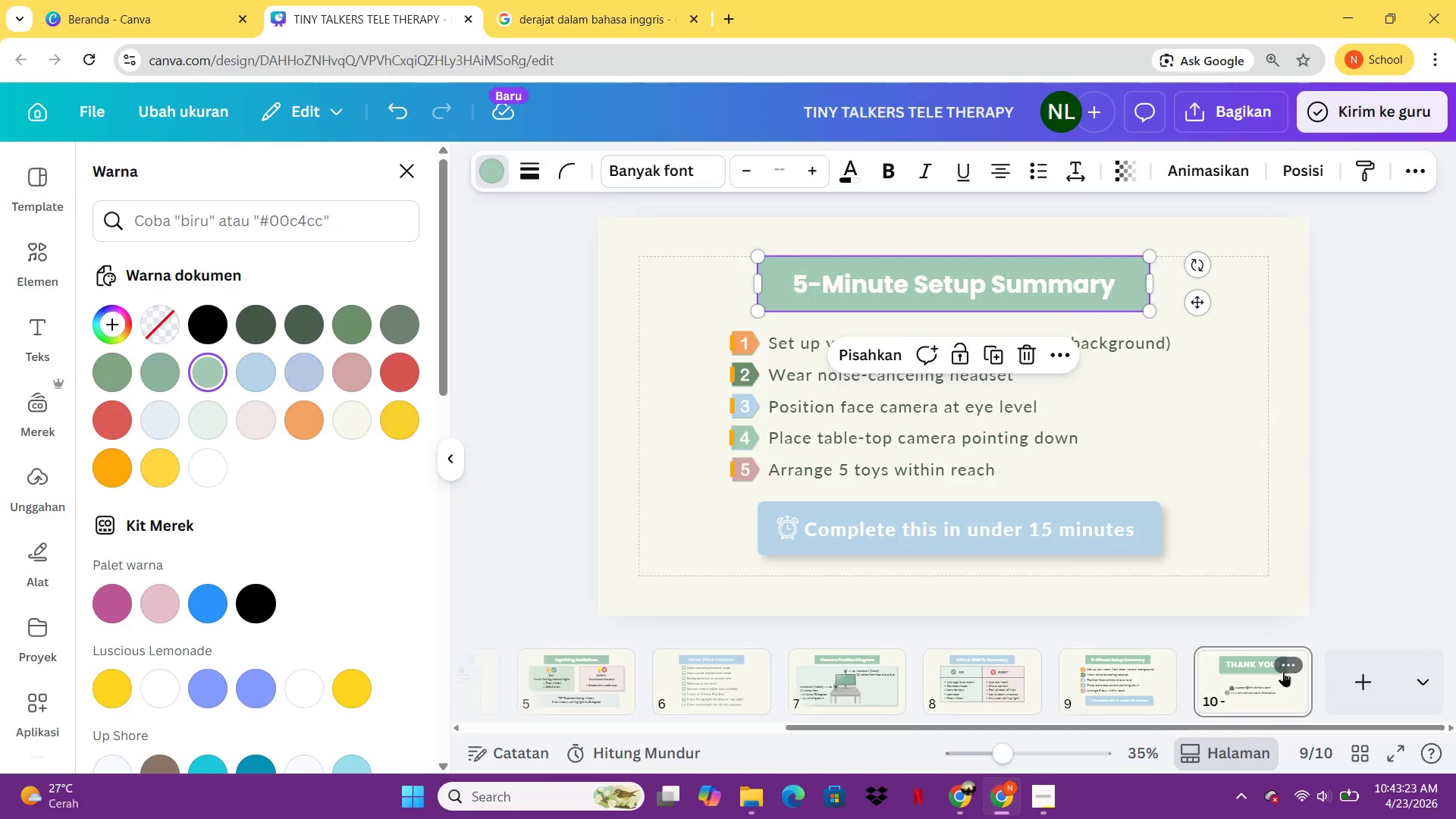 
key(Control+ControlLeft)
 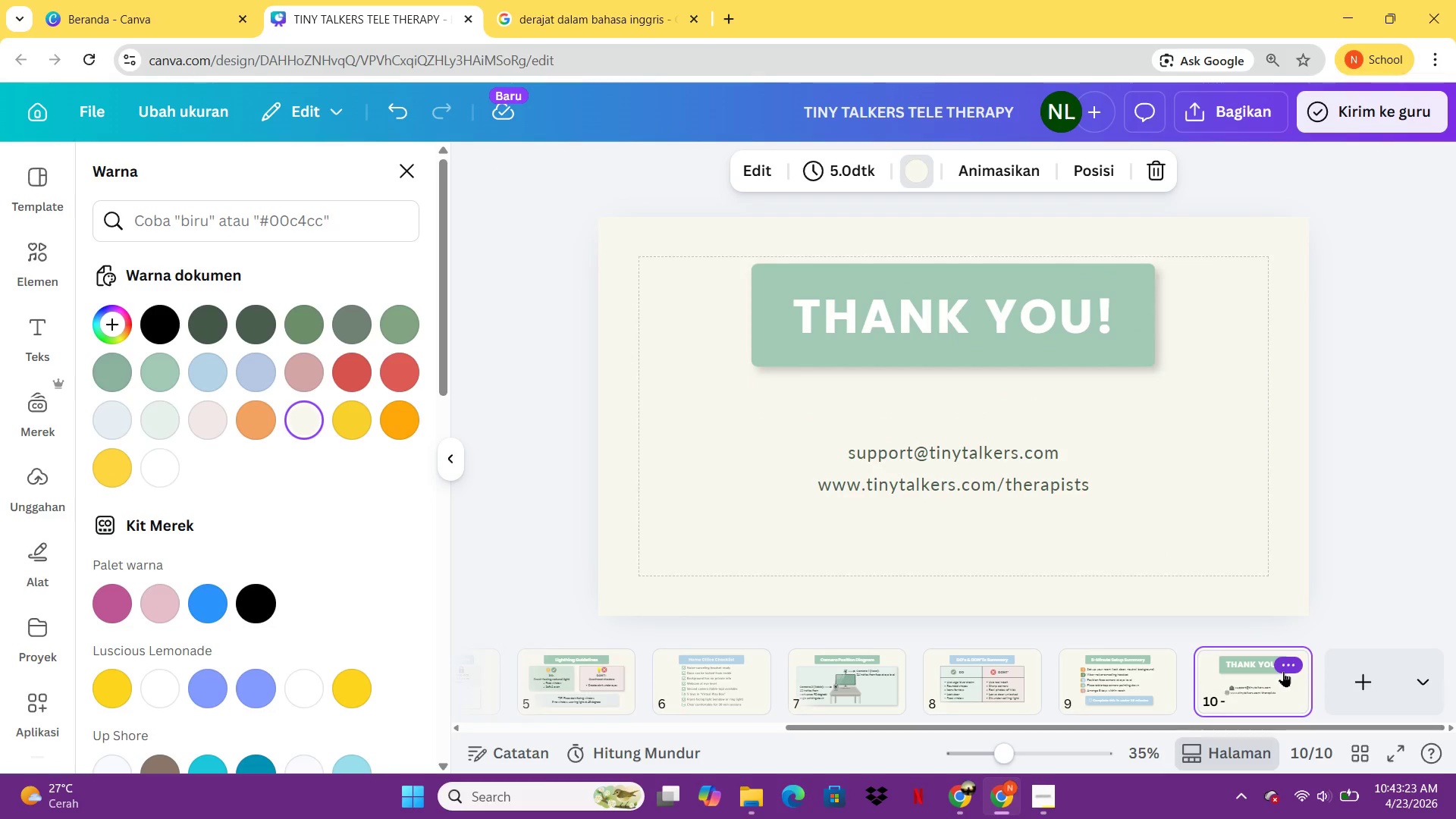 
key(Control+V)
 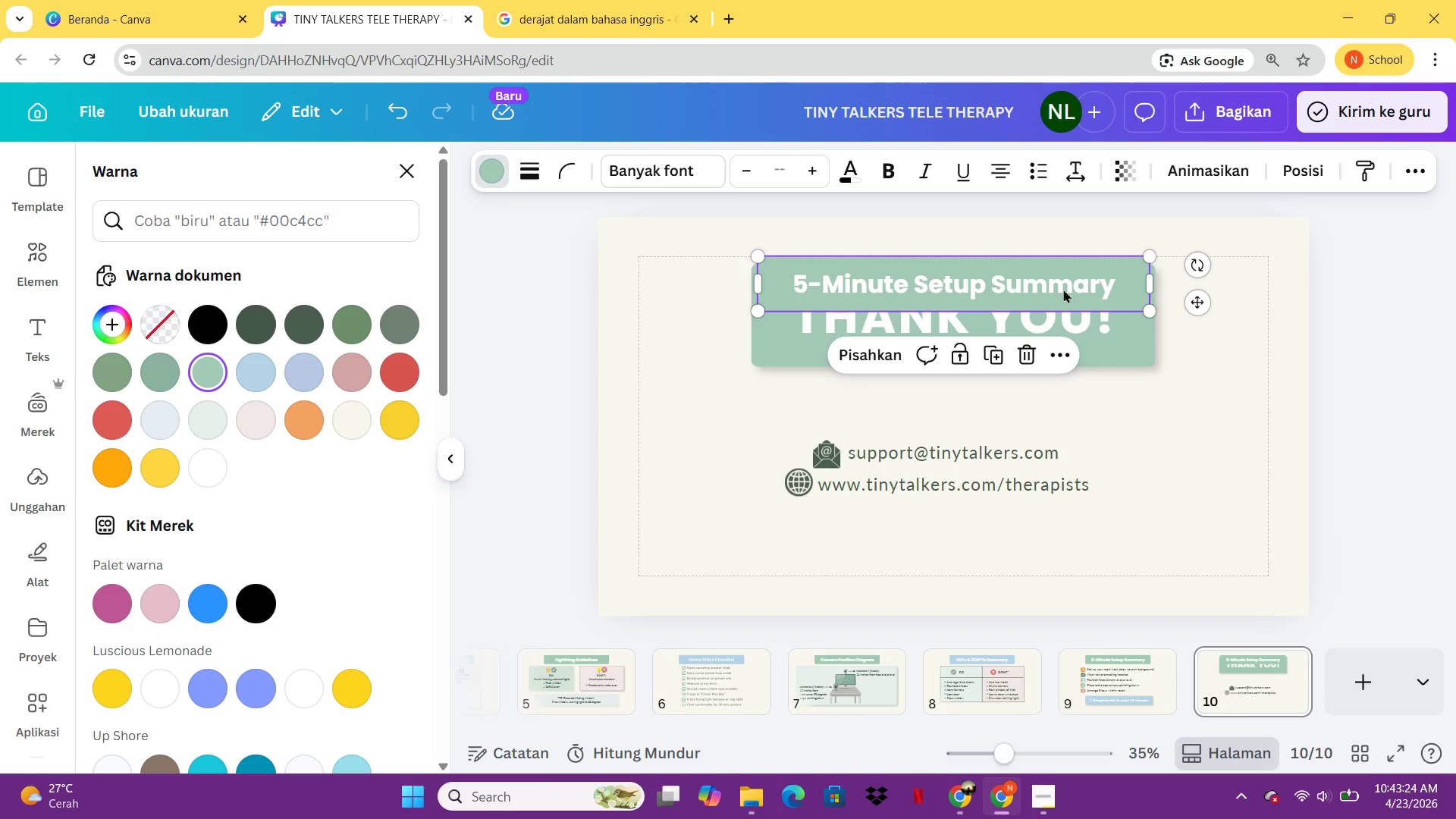 
left_click_drag(start_coordinate=[1062, 288], to_coordinate=[1065, 541])
 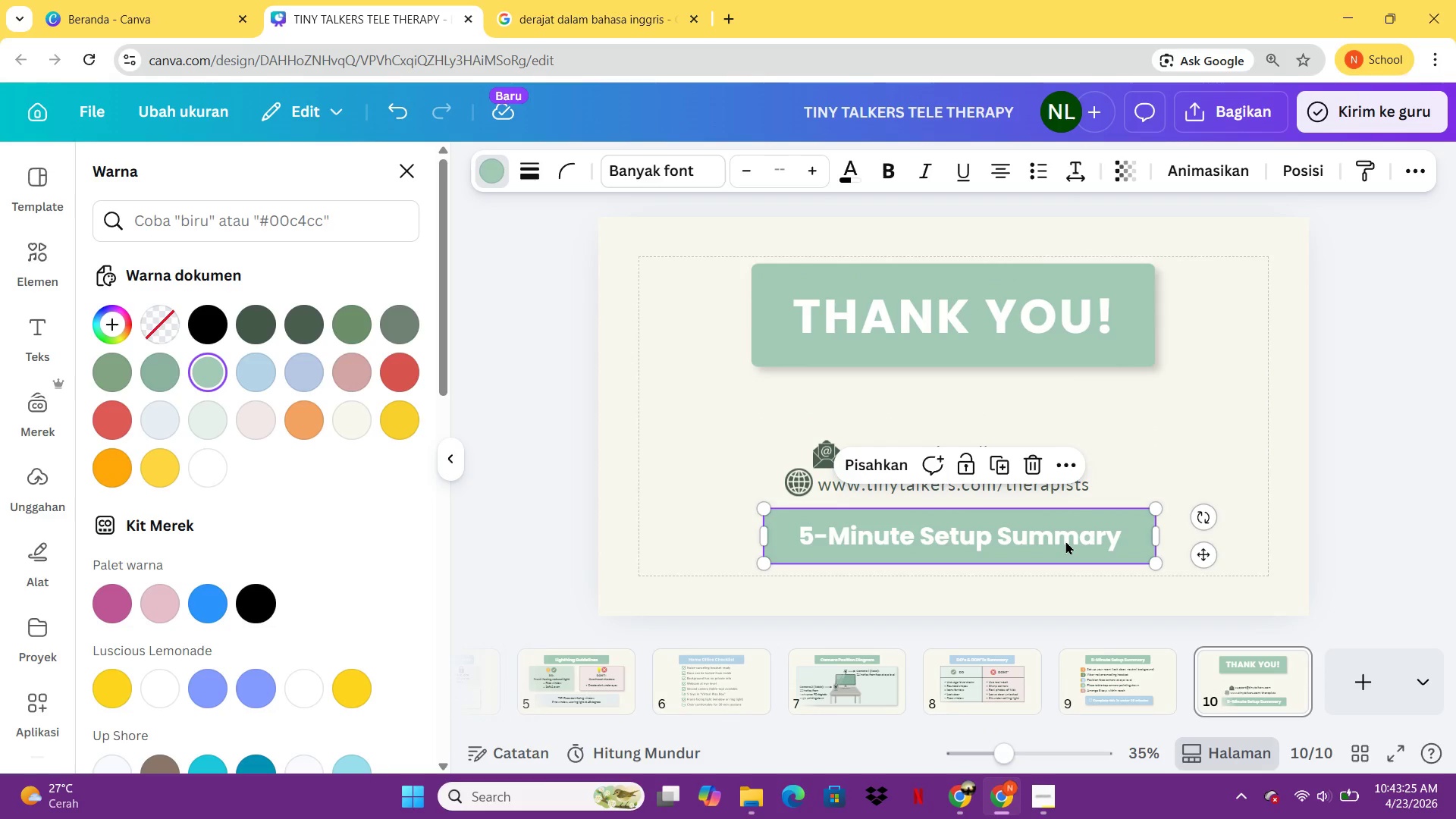 
left_click([1065, 541])
 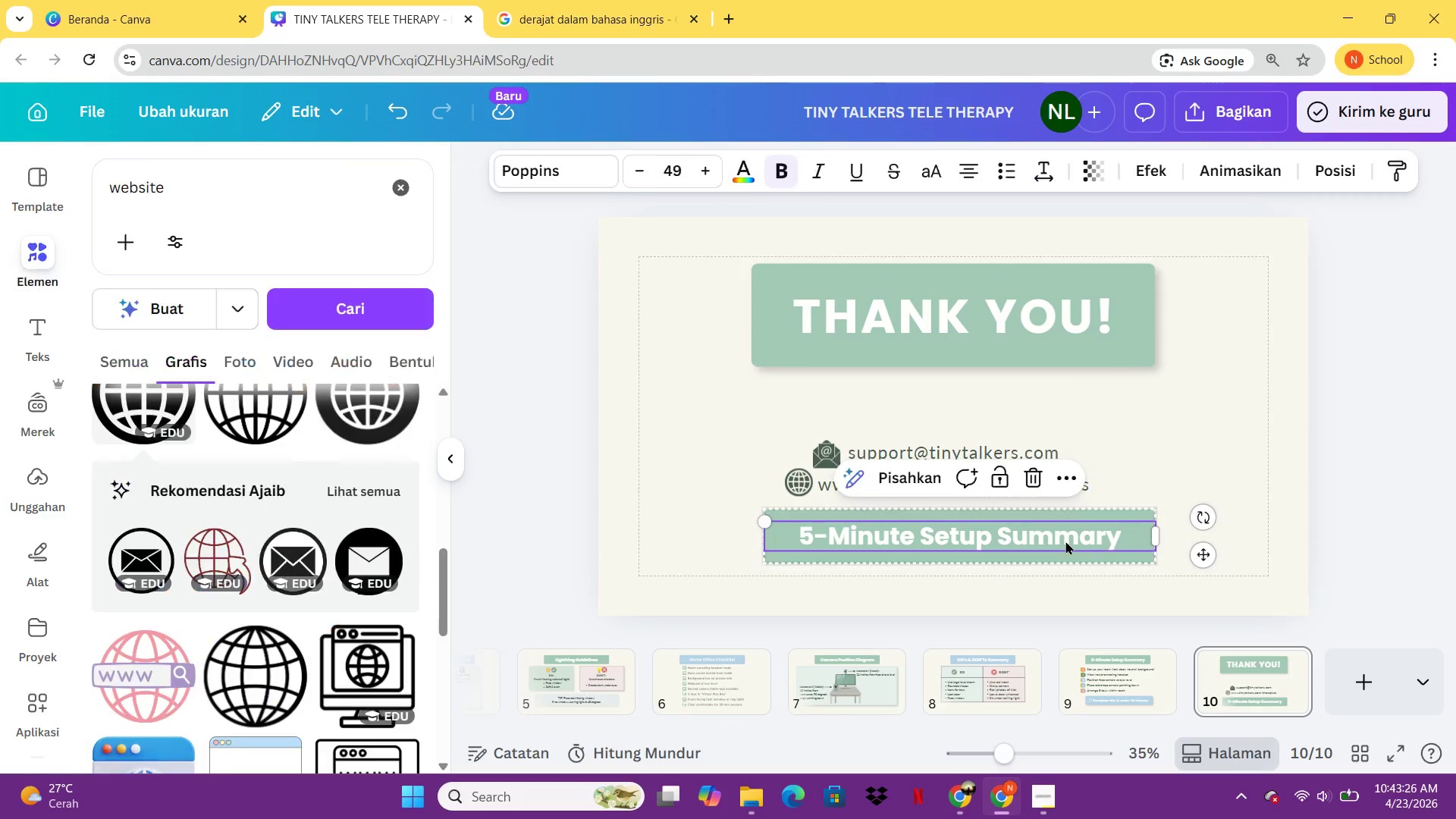 
left_click([1065, 541])
 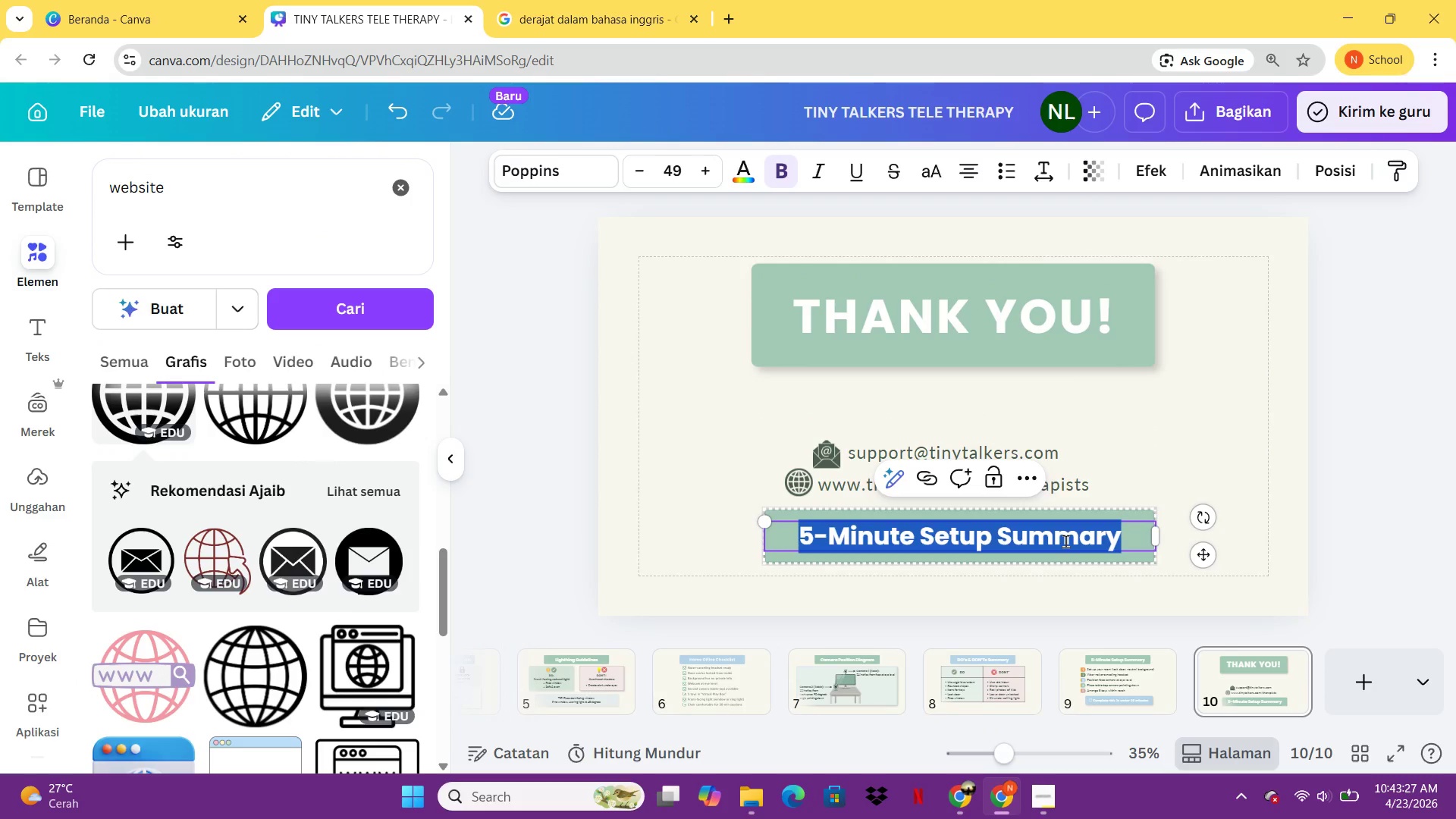 
type(Questions? Contact clinical supervisor)
 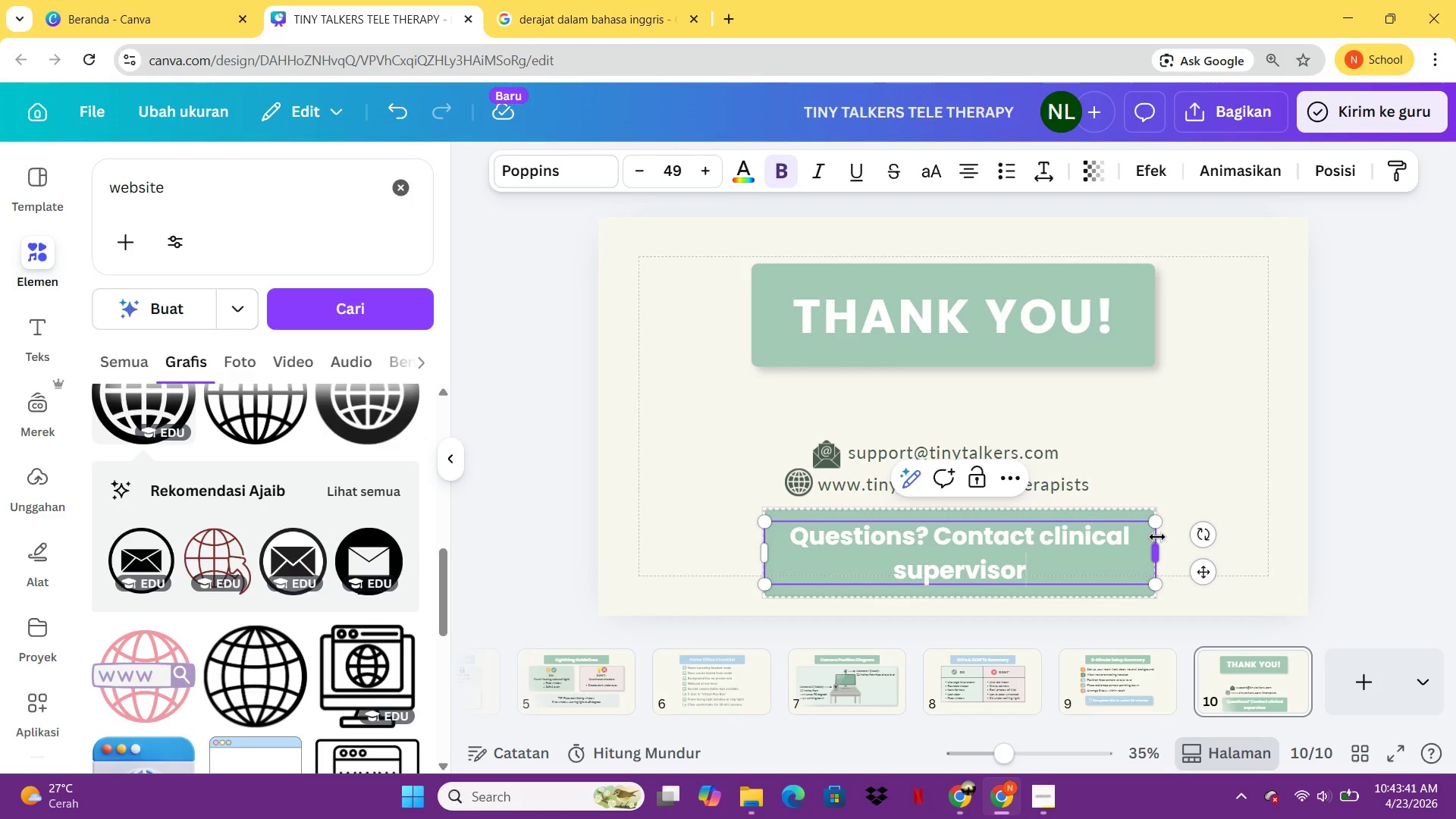 
left_click_drag(start_coordinate=[1156, 552], to_coordinate=[1258, 540])
 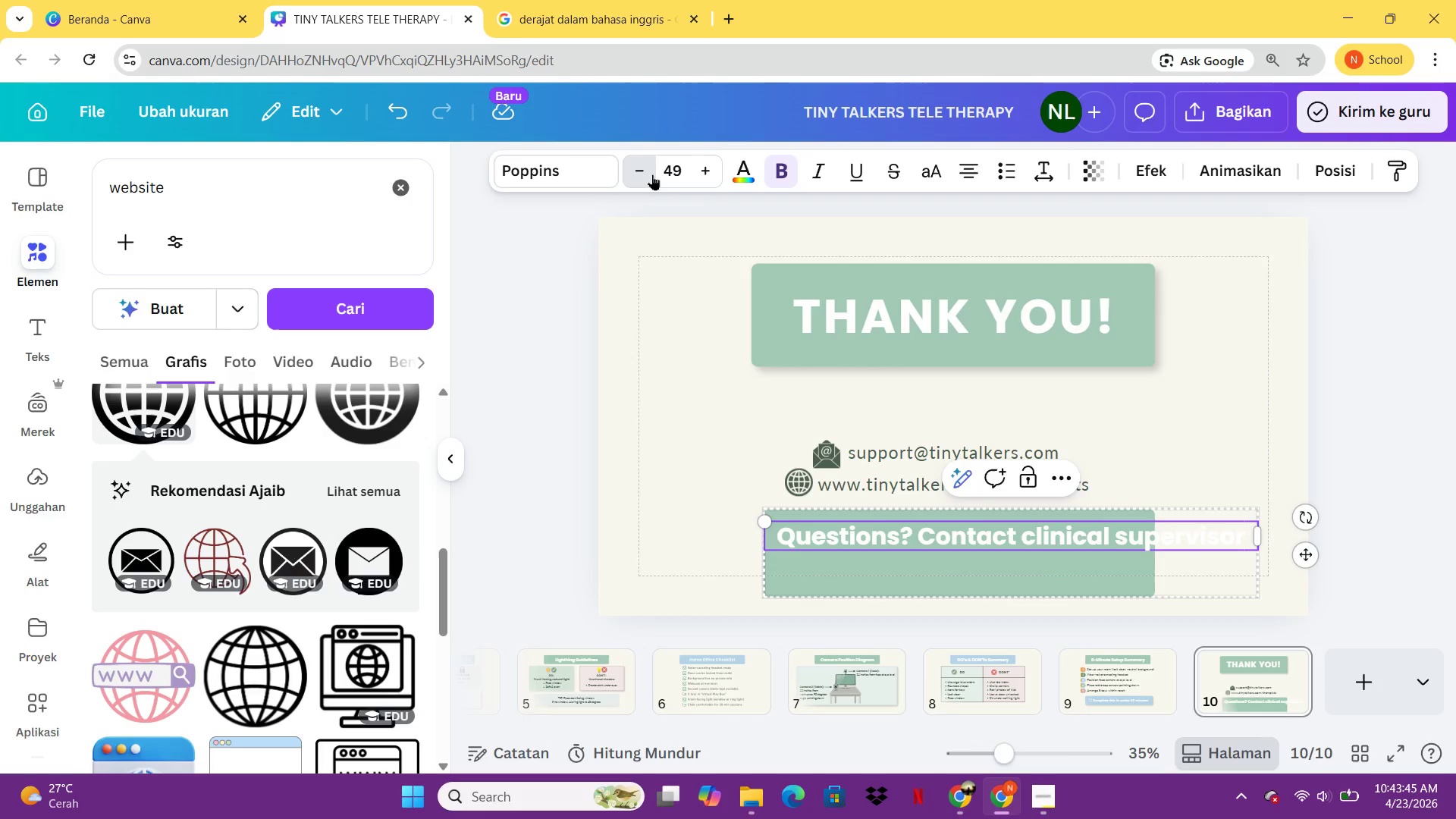 
left_click([652, 174])
 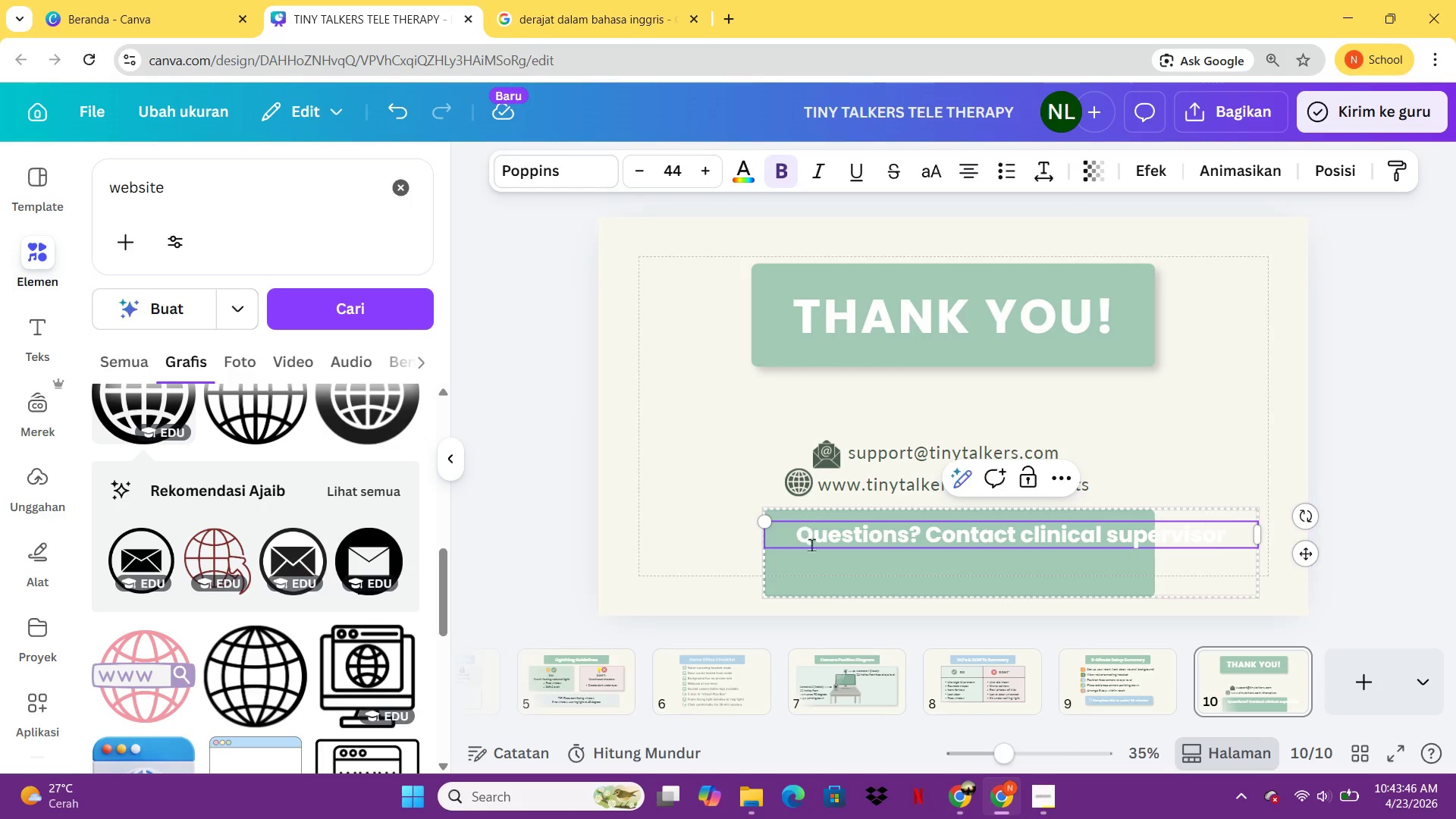 
left_click([812, 551])
 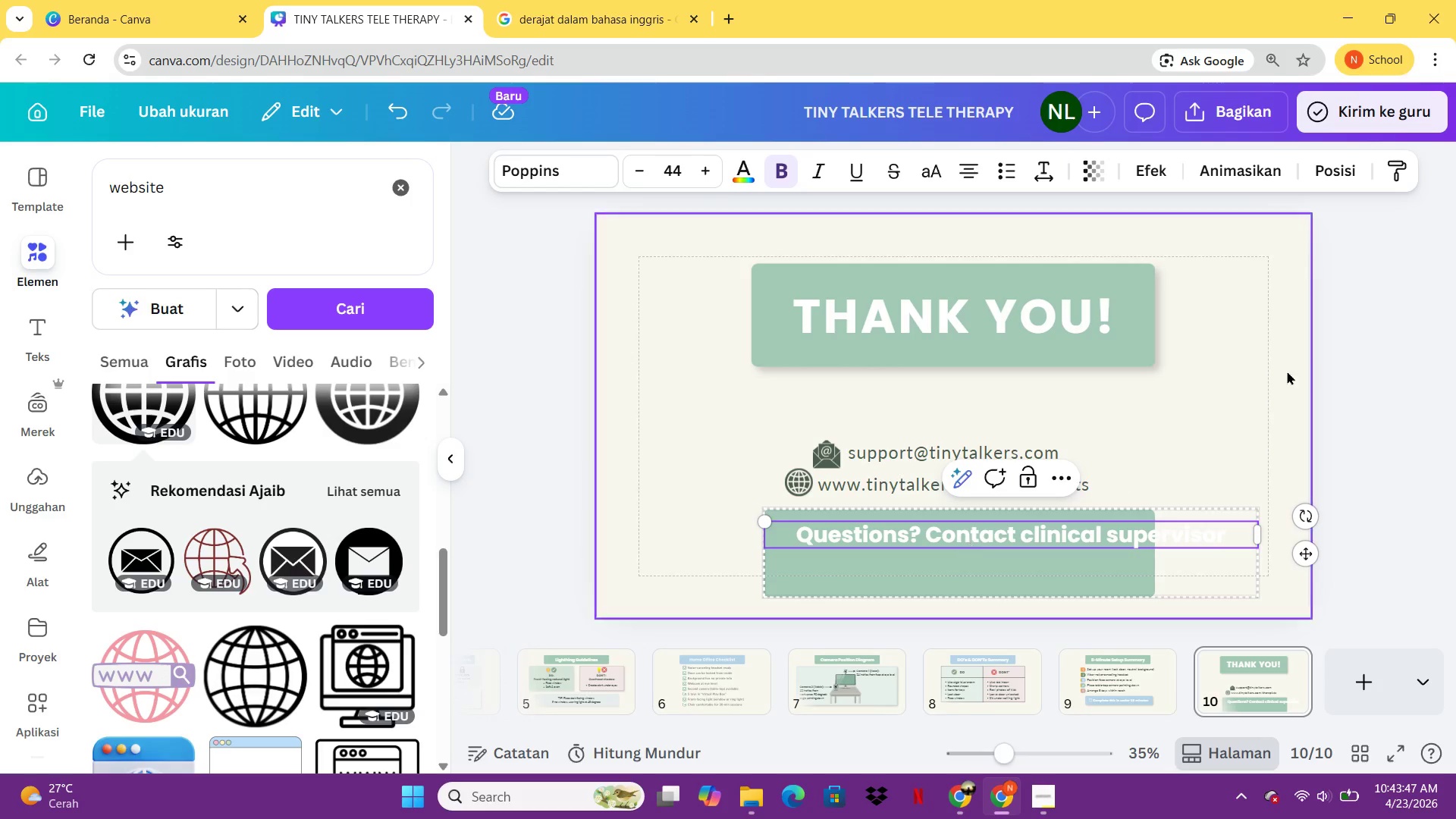 
left_click([1353, 334])
 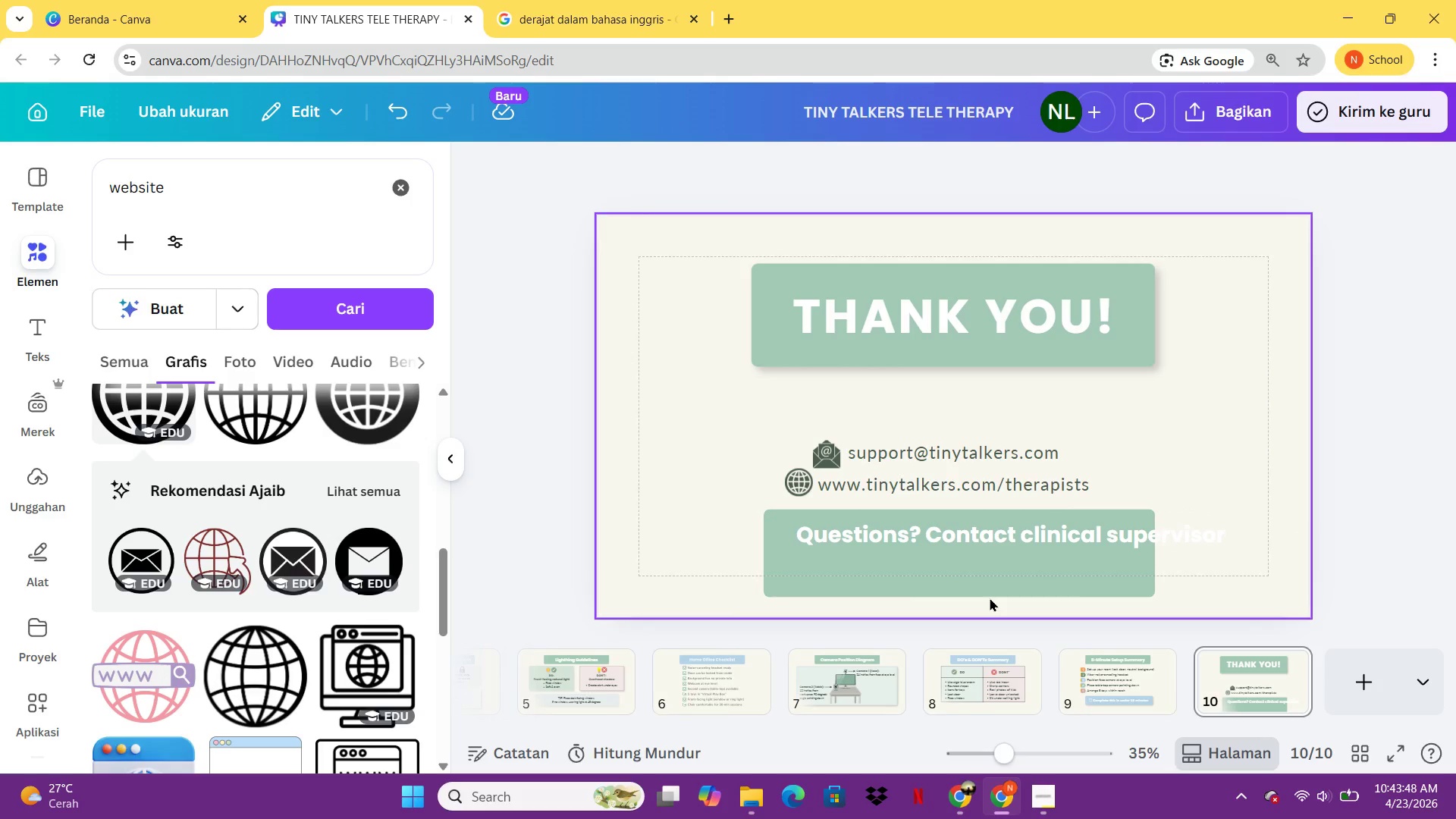 
double_click([999, 576])
 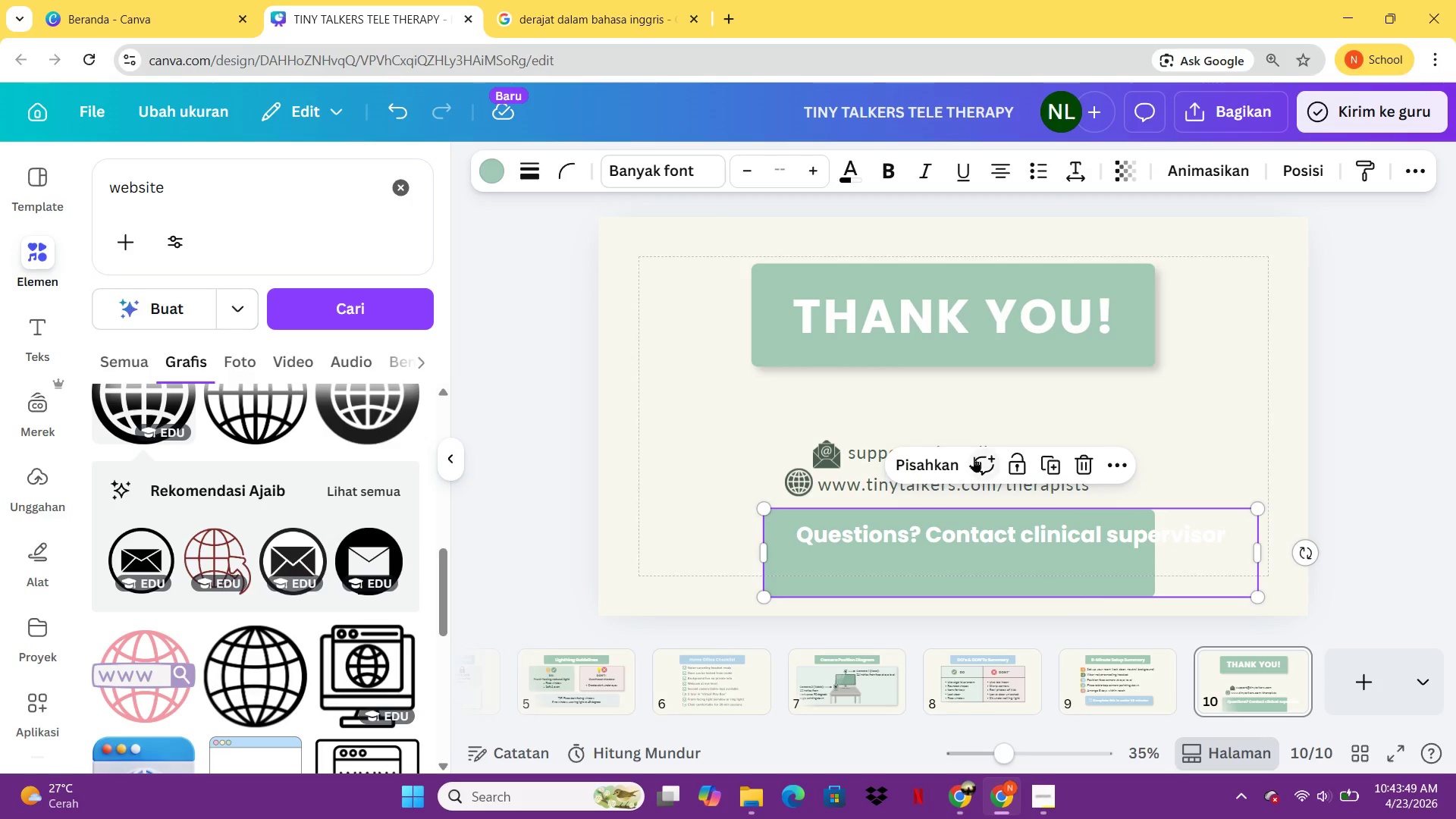 
left_click([923, 479])
 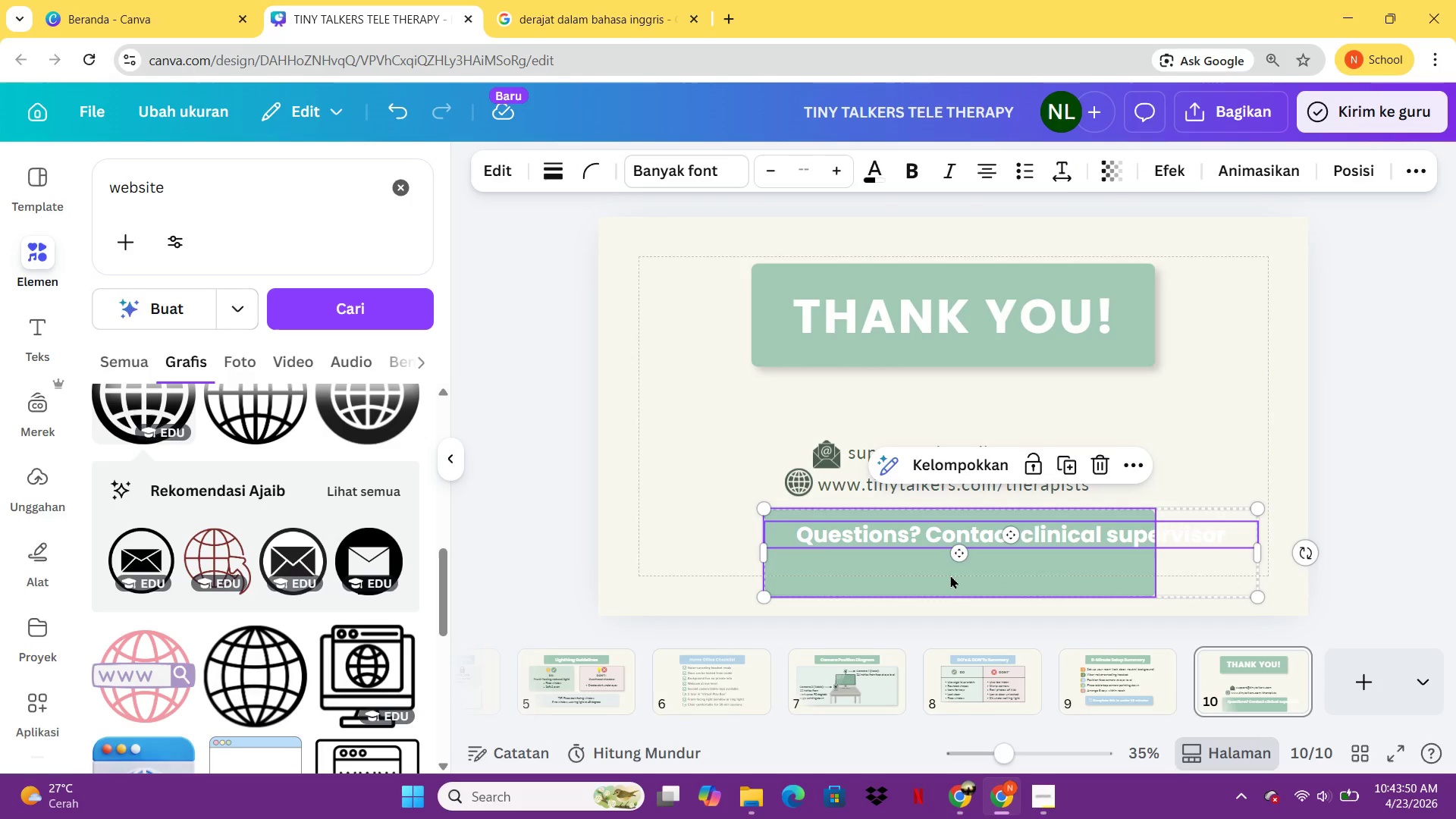 
left_click([951, 582])
 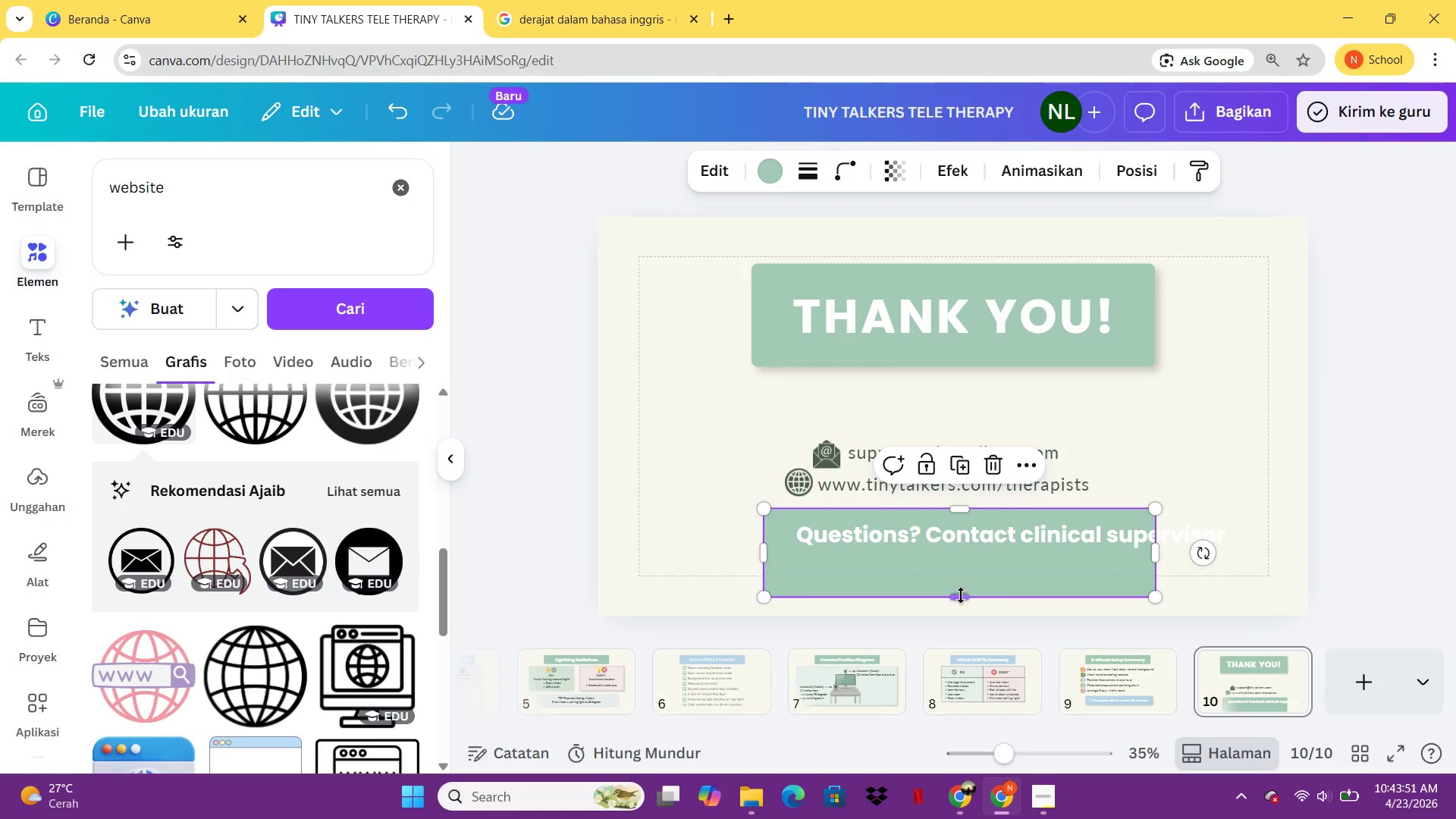 
left_click_drag(start_coordinate=[962, 598], to_coordinate=[962, 563])
 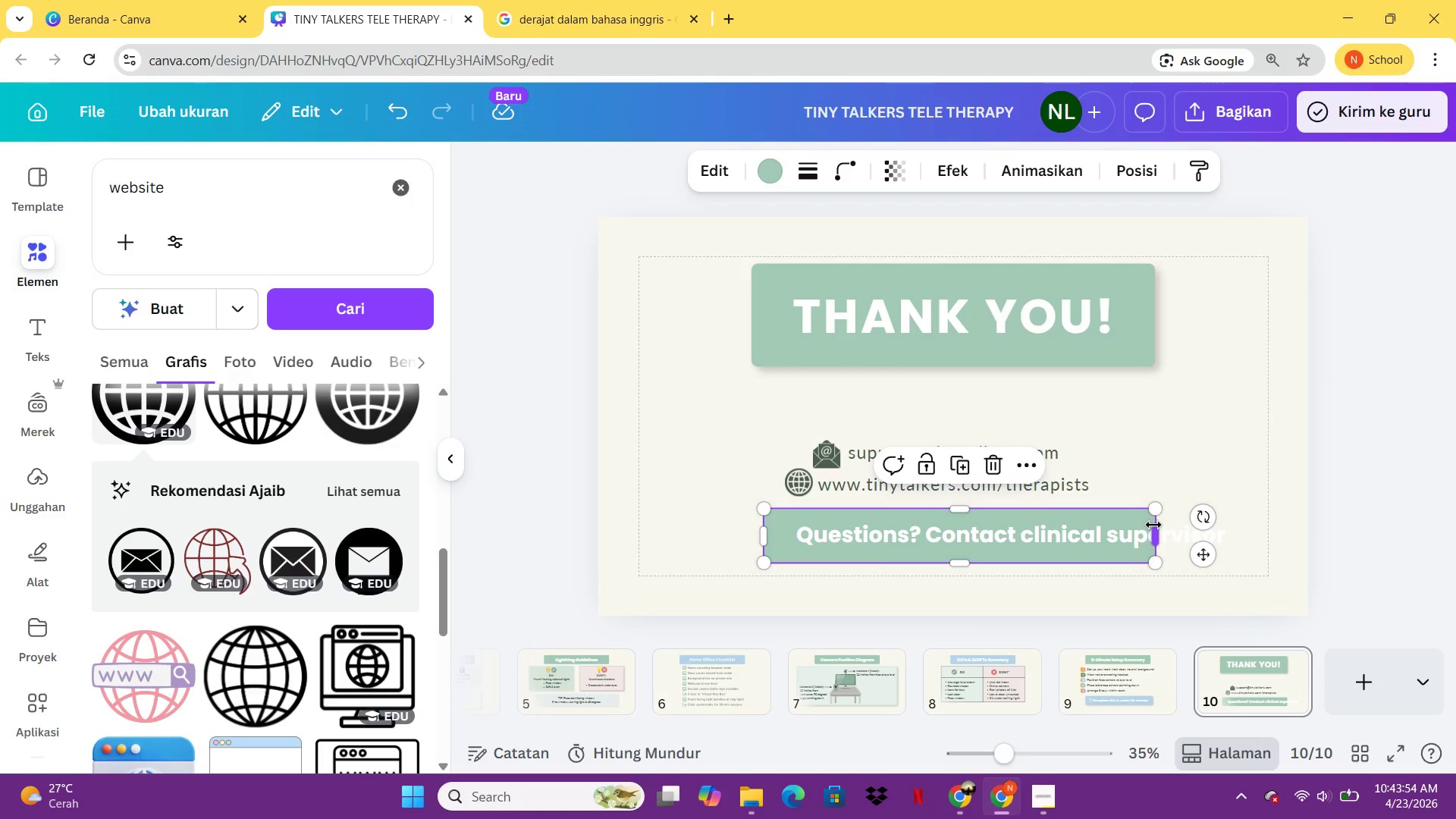 
left_click_drag(start_coordinate=[1157, 528], to_coordinate=[1241, 526])
 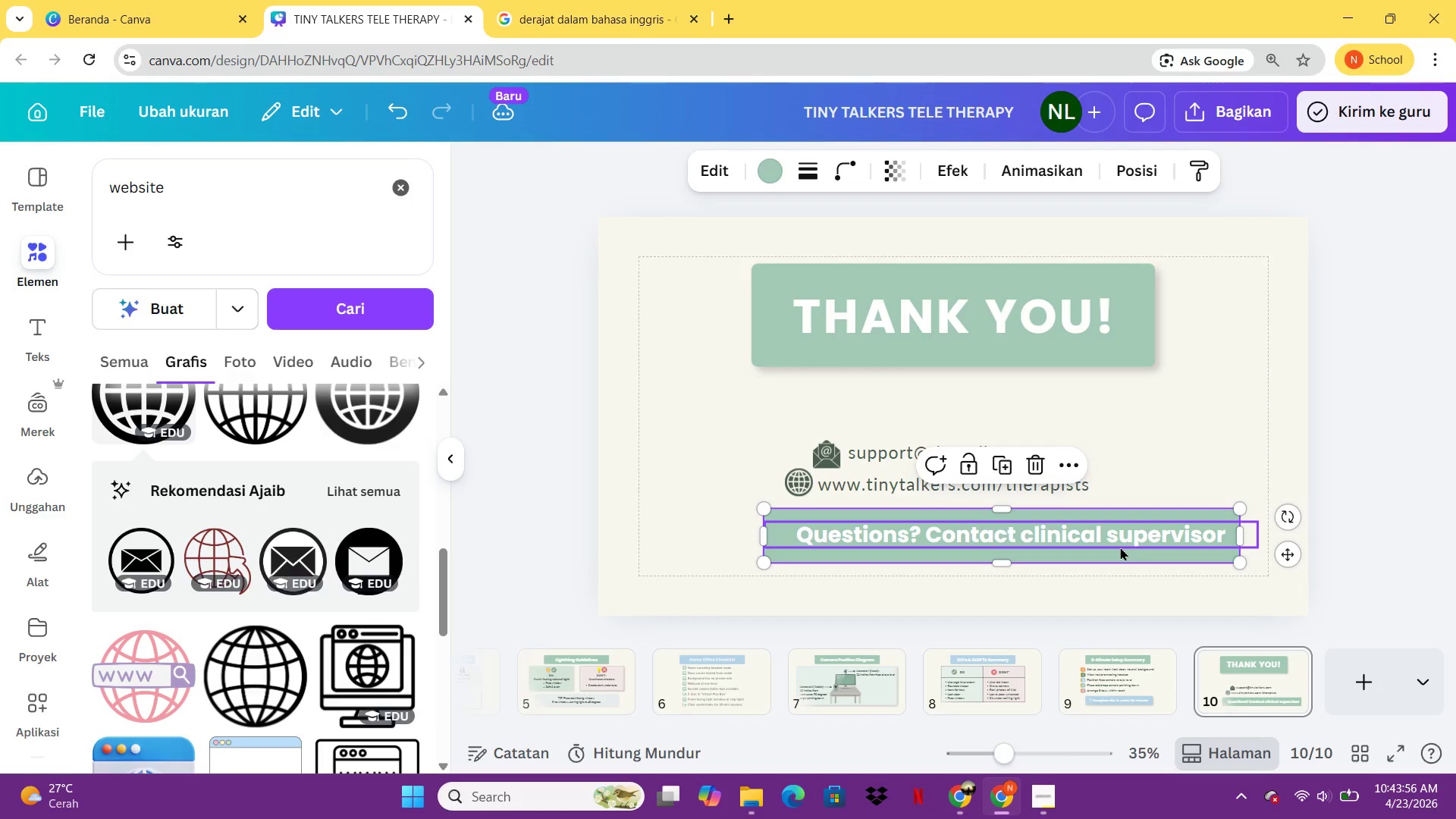 
left_click([1119, 547])
 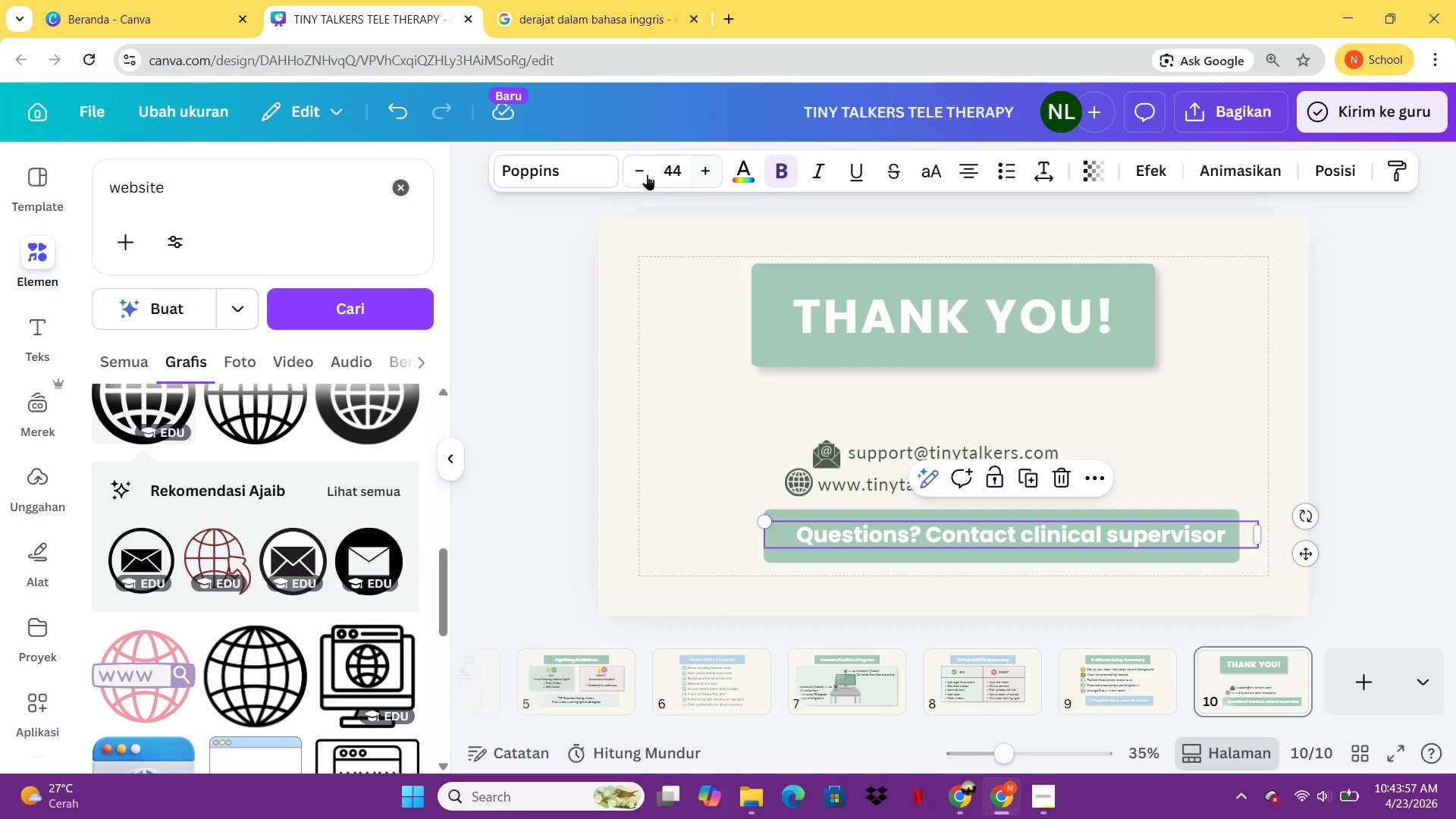 
double_click([639, 173])
 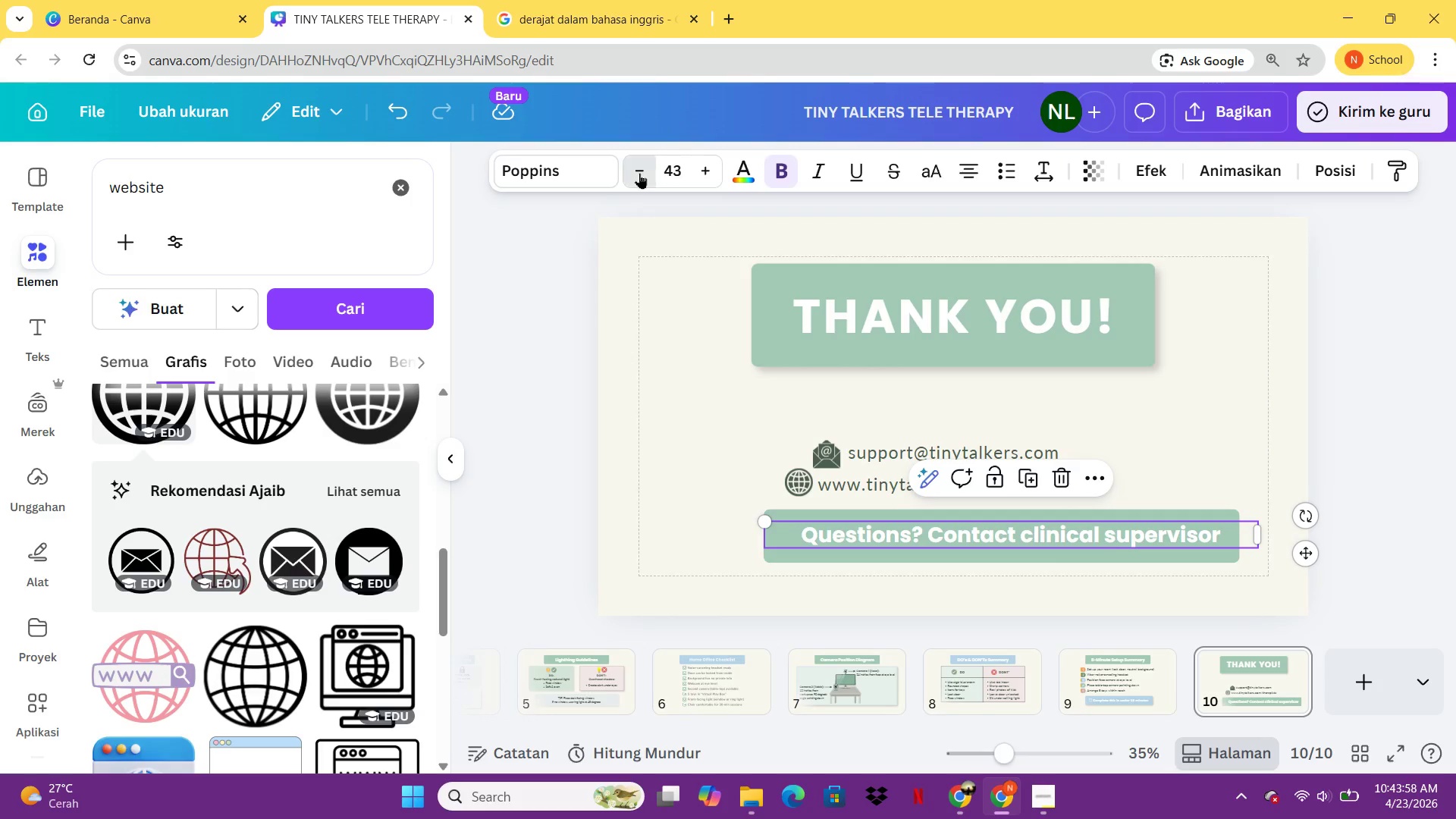 
triple_click([639, 173])
 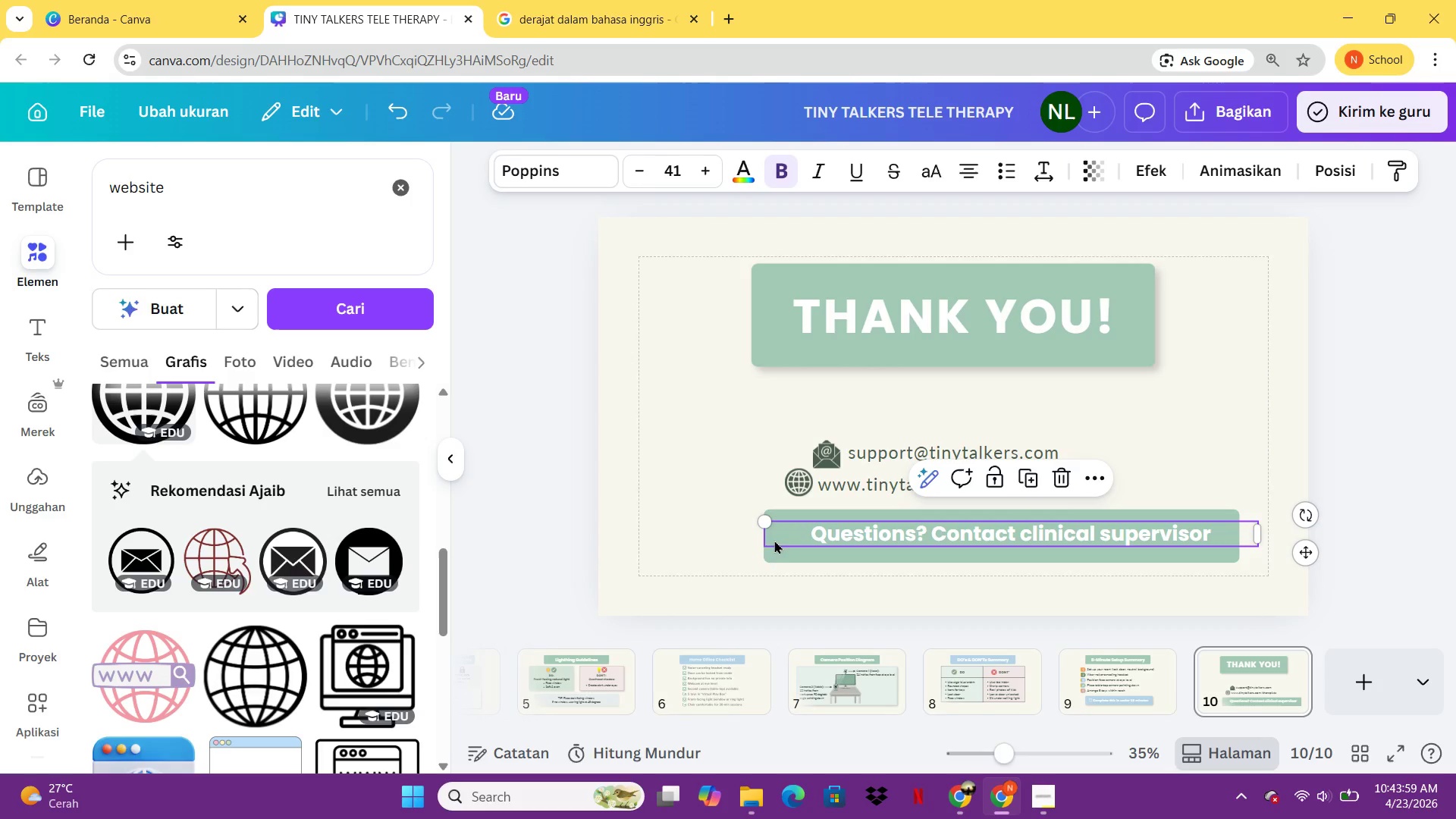 
left_click([774, 549])
 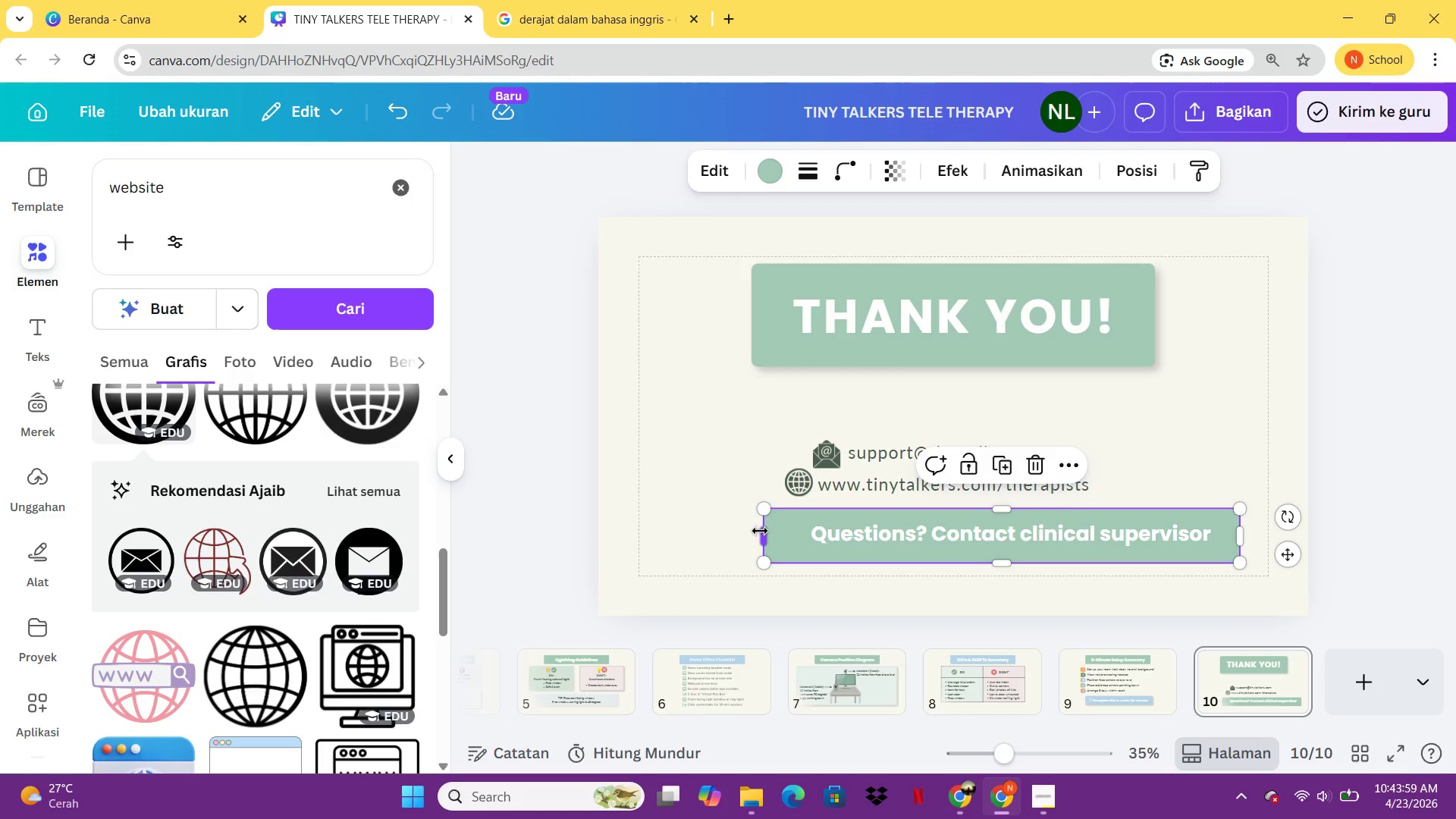 
left_click_drag(start_coordinate=[759, 531], to_coordinate=[789, 535])
 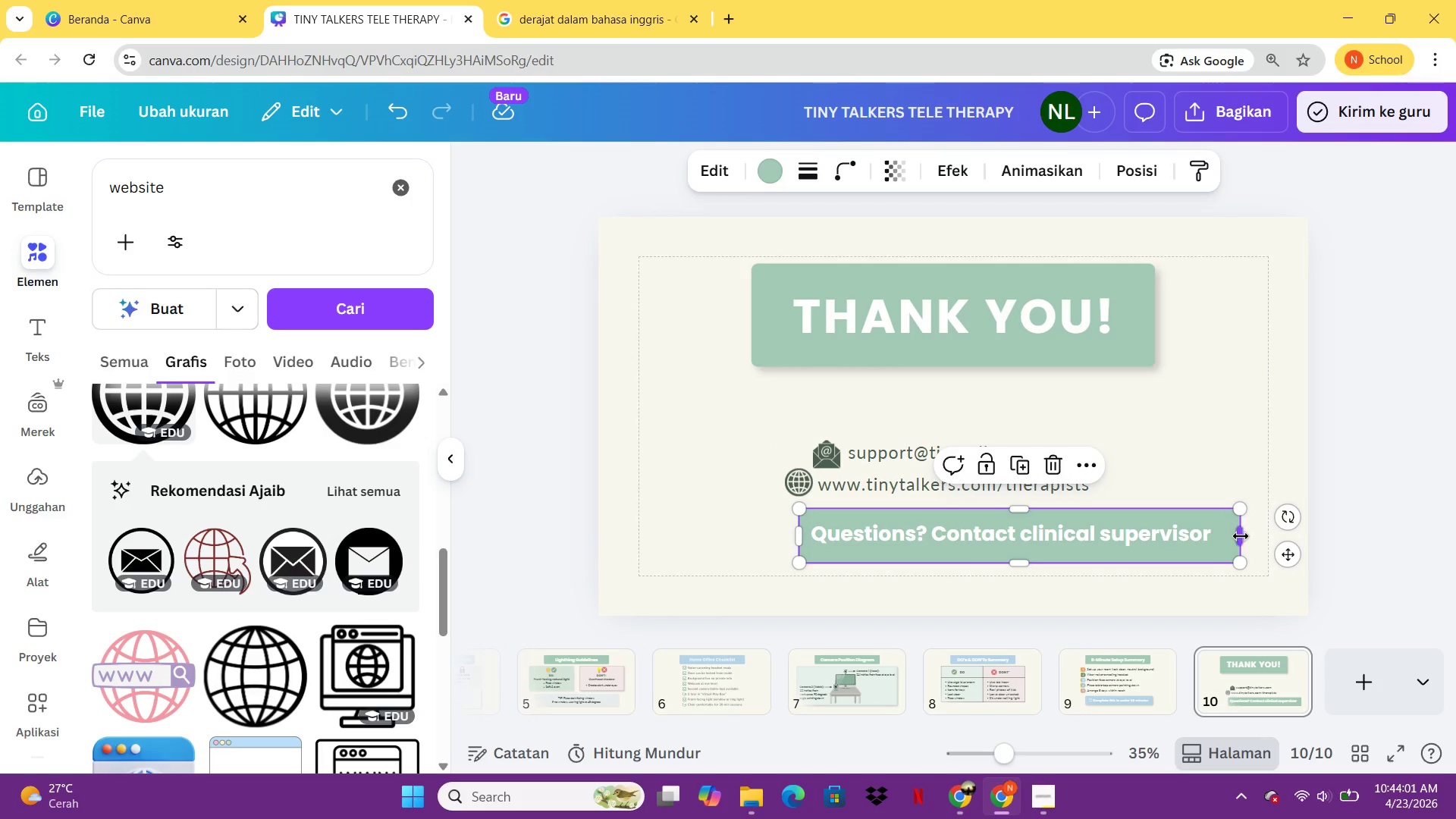 
left_click_drag(start_coordinate=[1241, 533], to_coordinate=[1225, 533])
 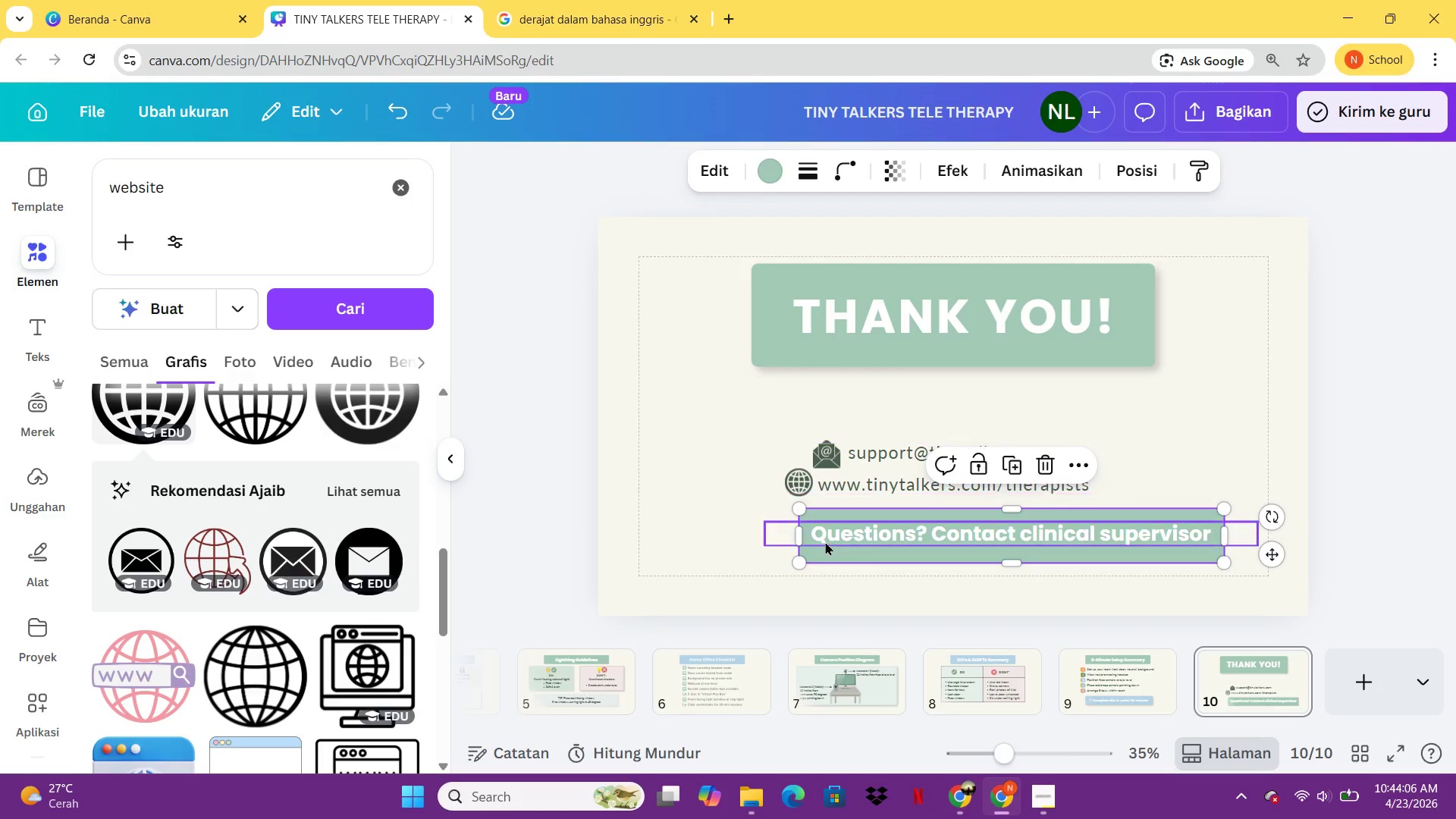 
left_click([761, 167])
 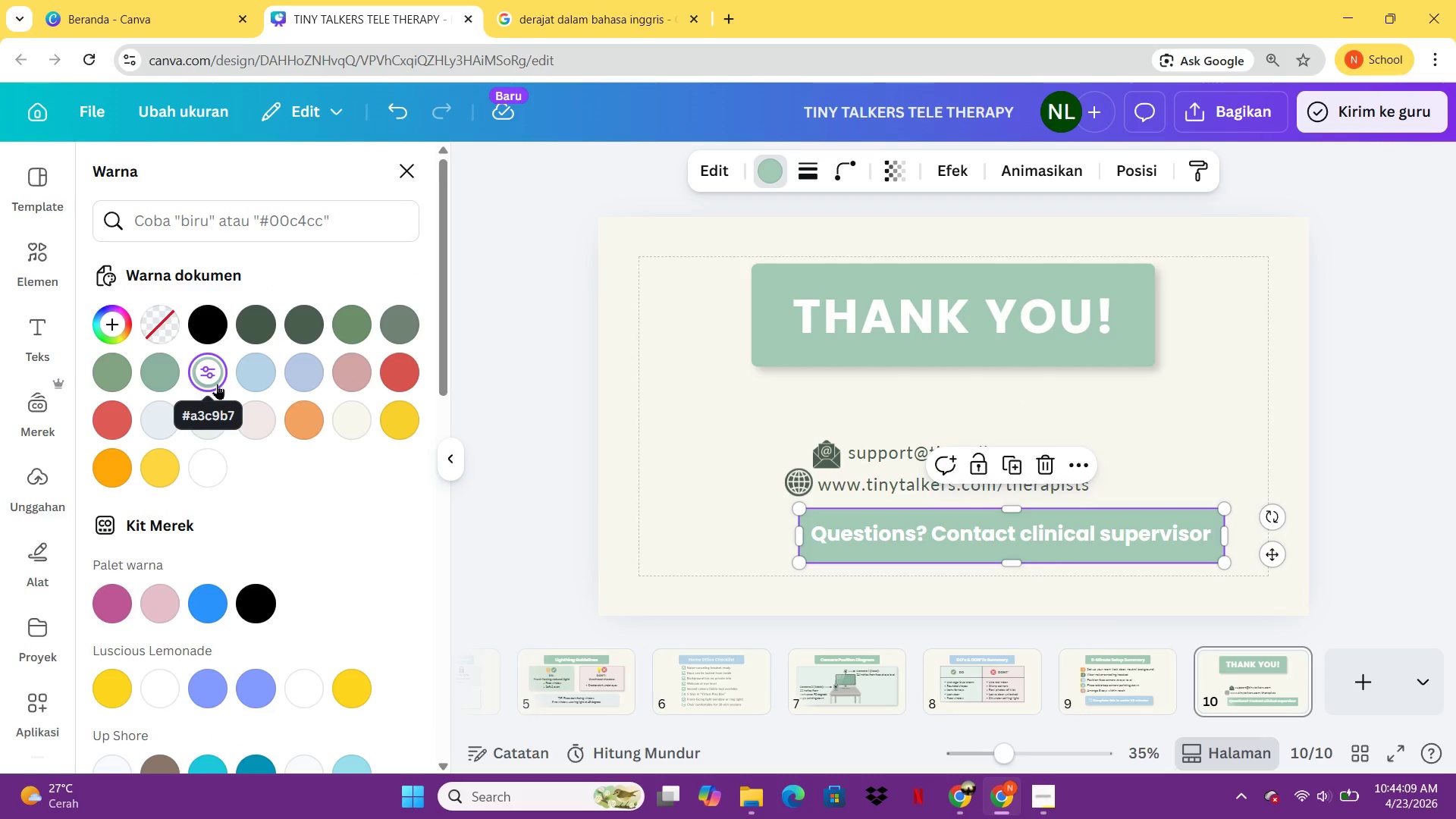 
left_click([240, 381])
 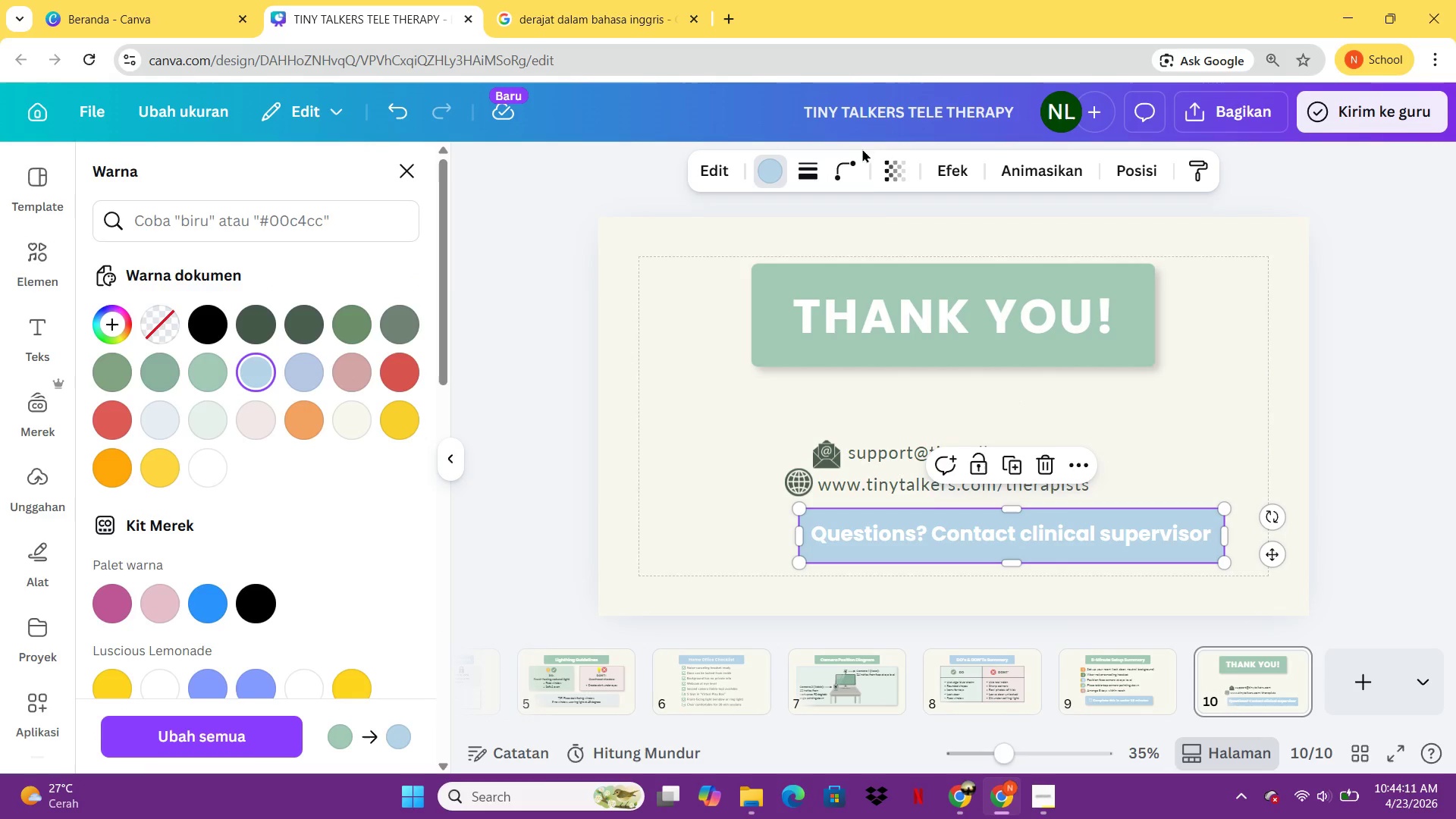 
left_click([894, 168])
 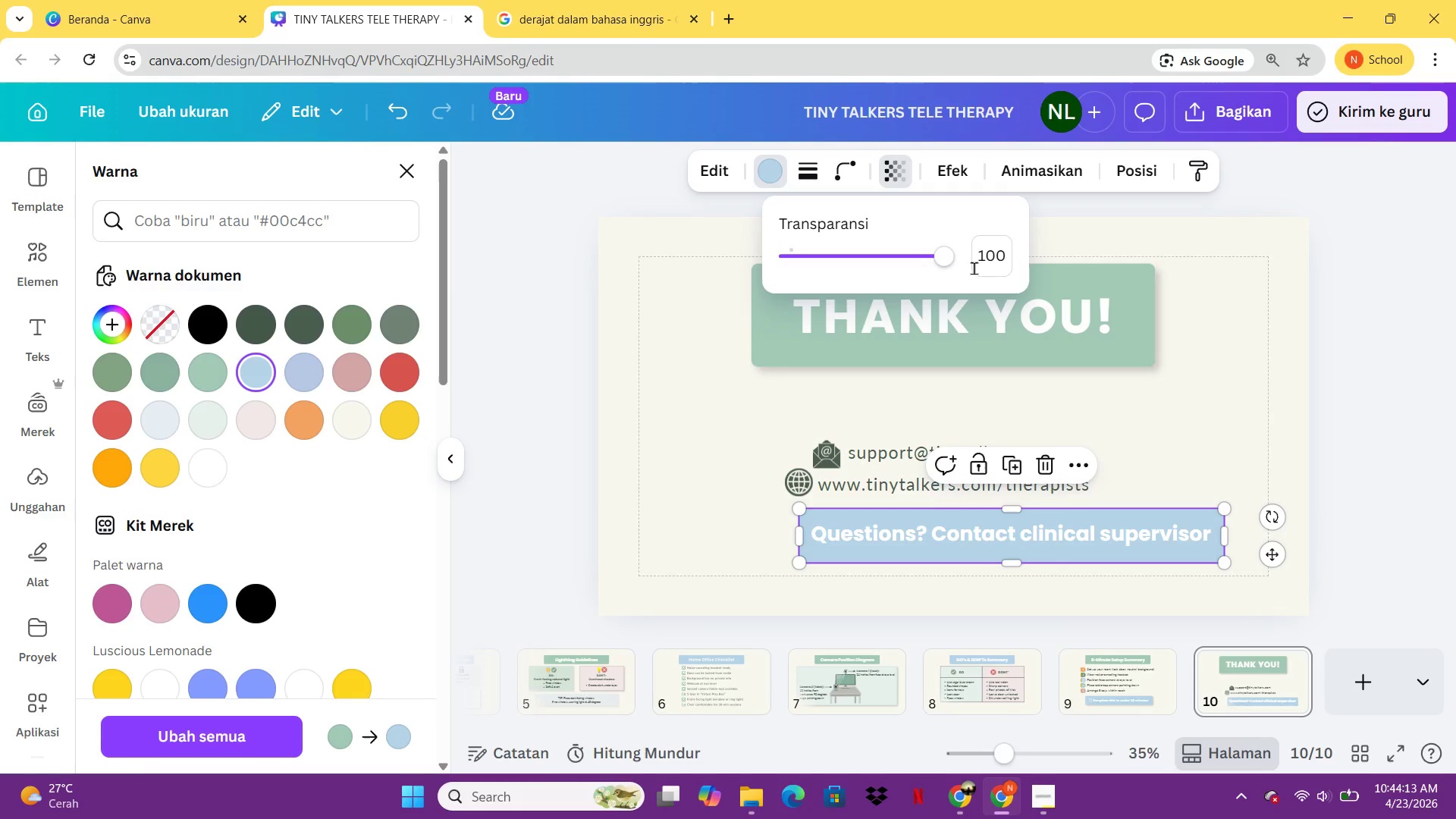 
left_click([990, 262])
 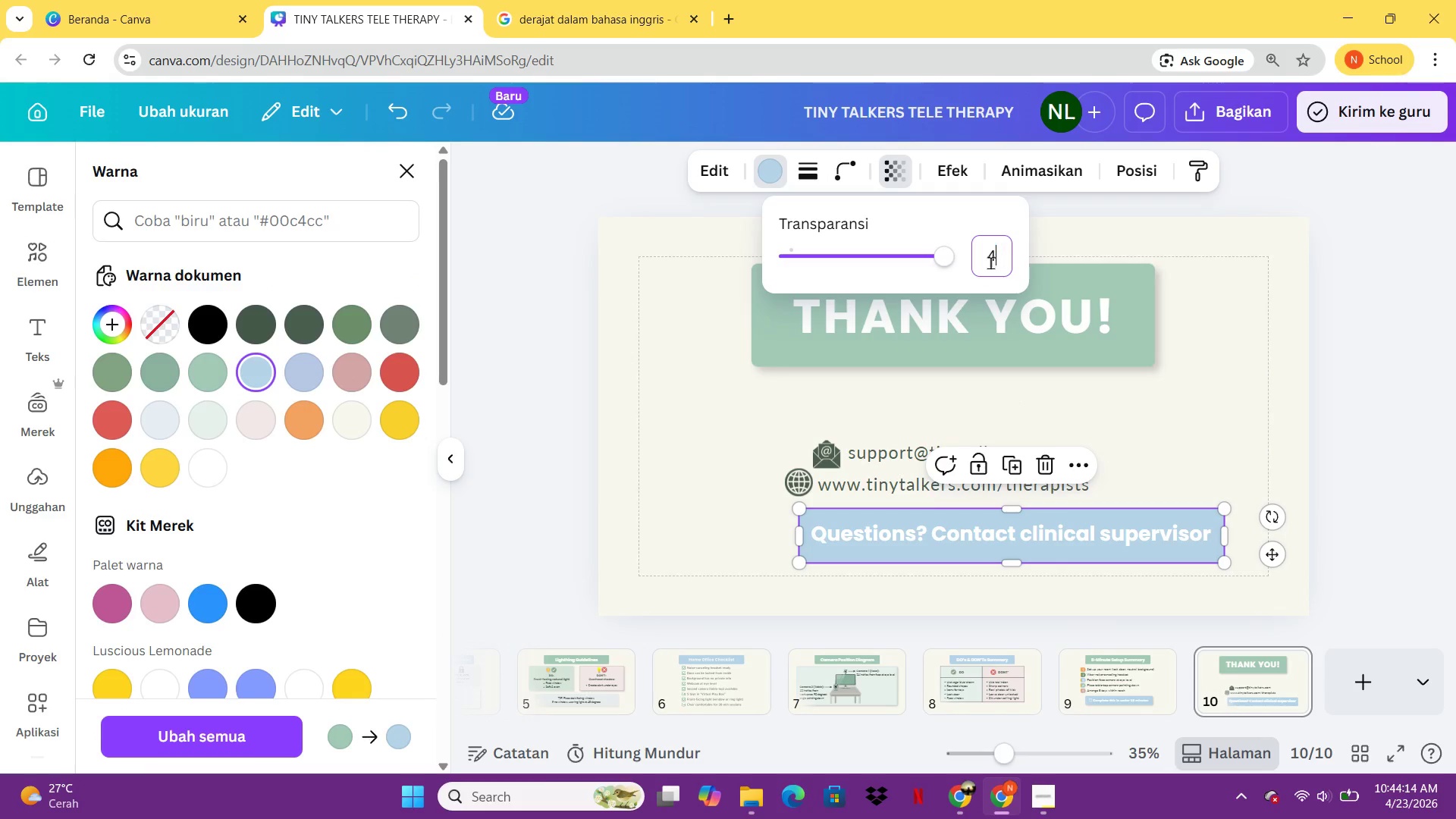 
type(40)
 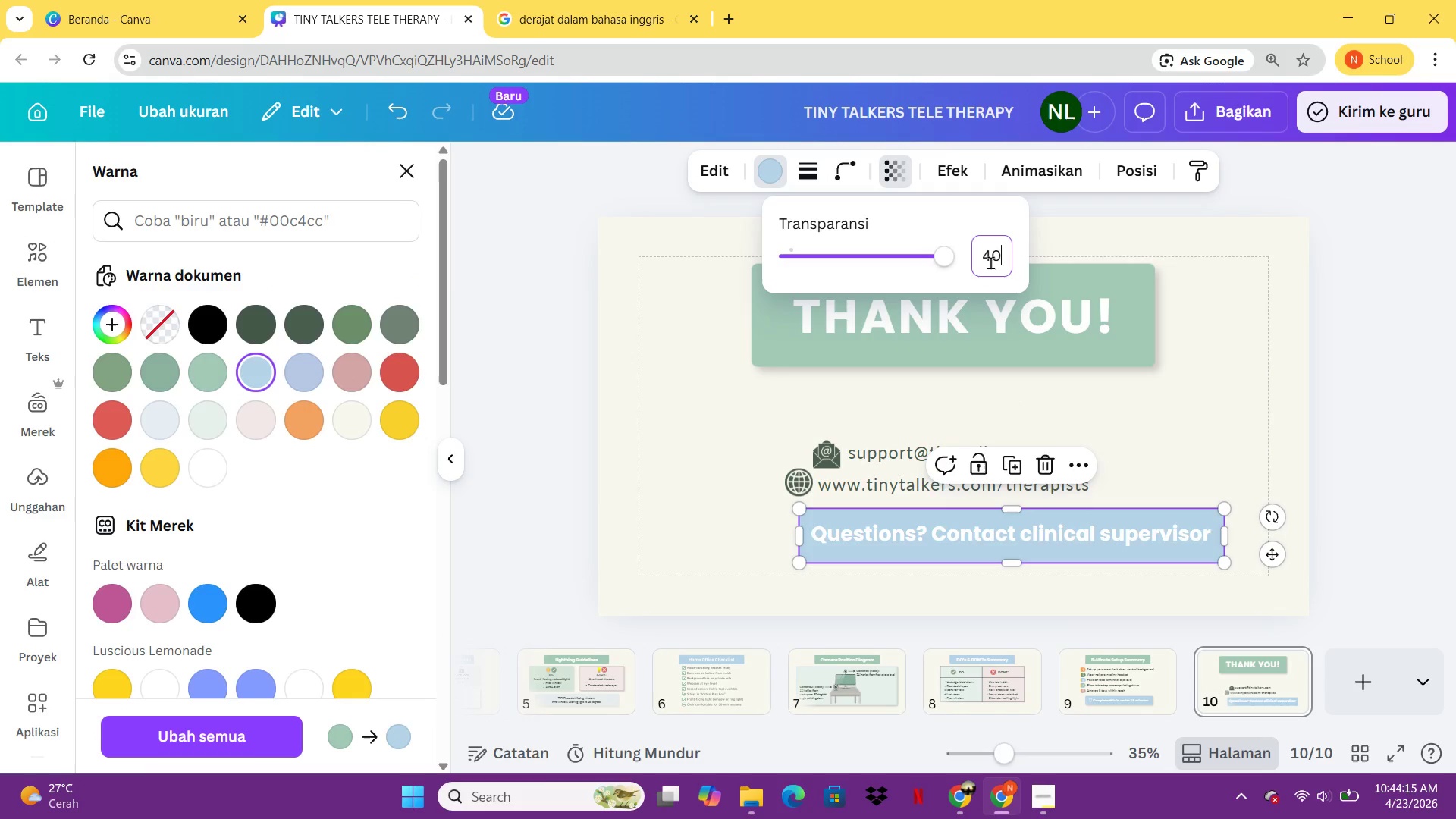 
key(Enter)
 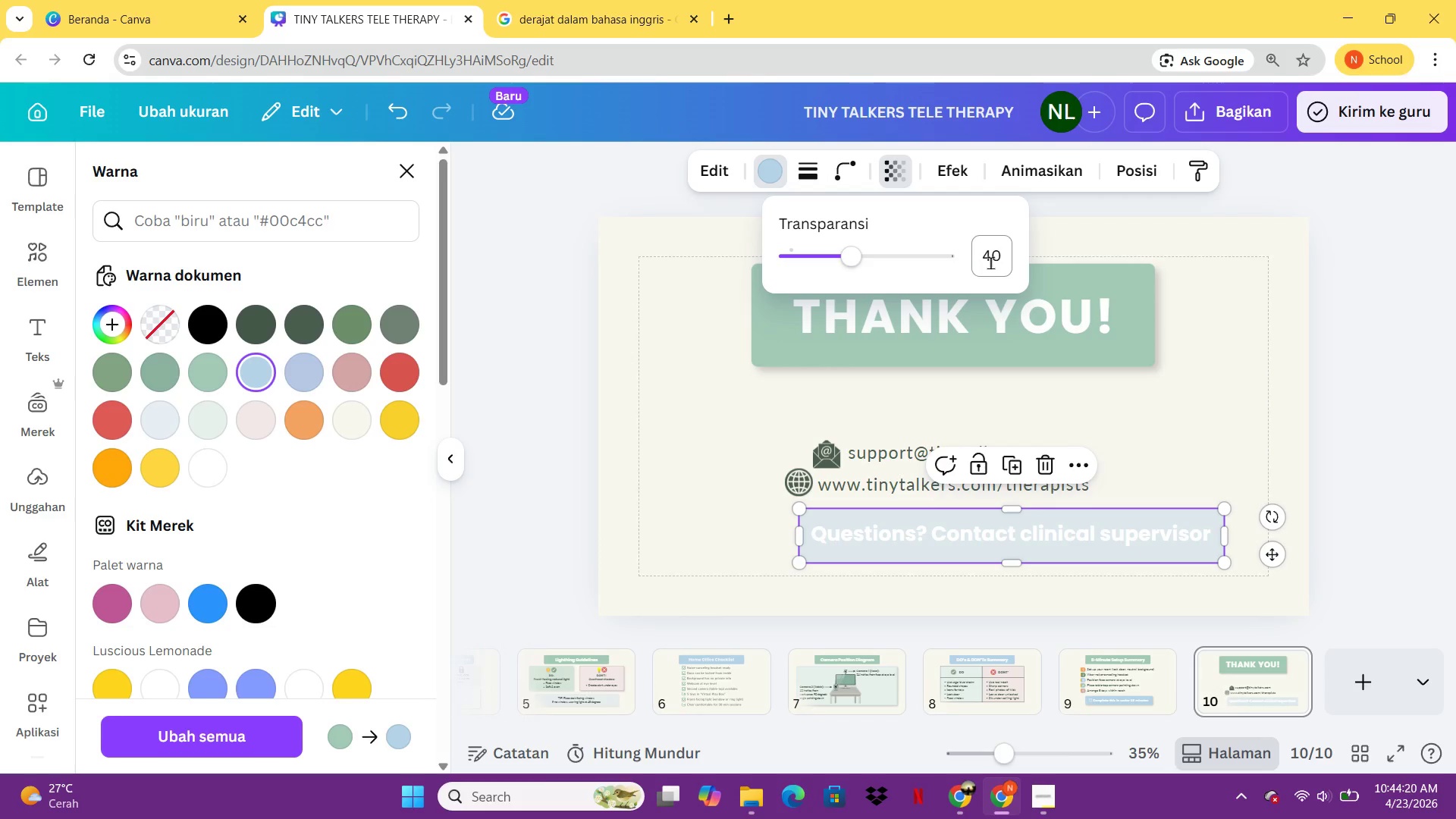 
wait(6.72)
 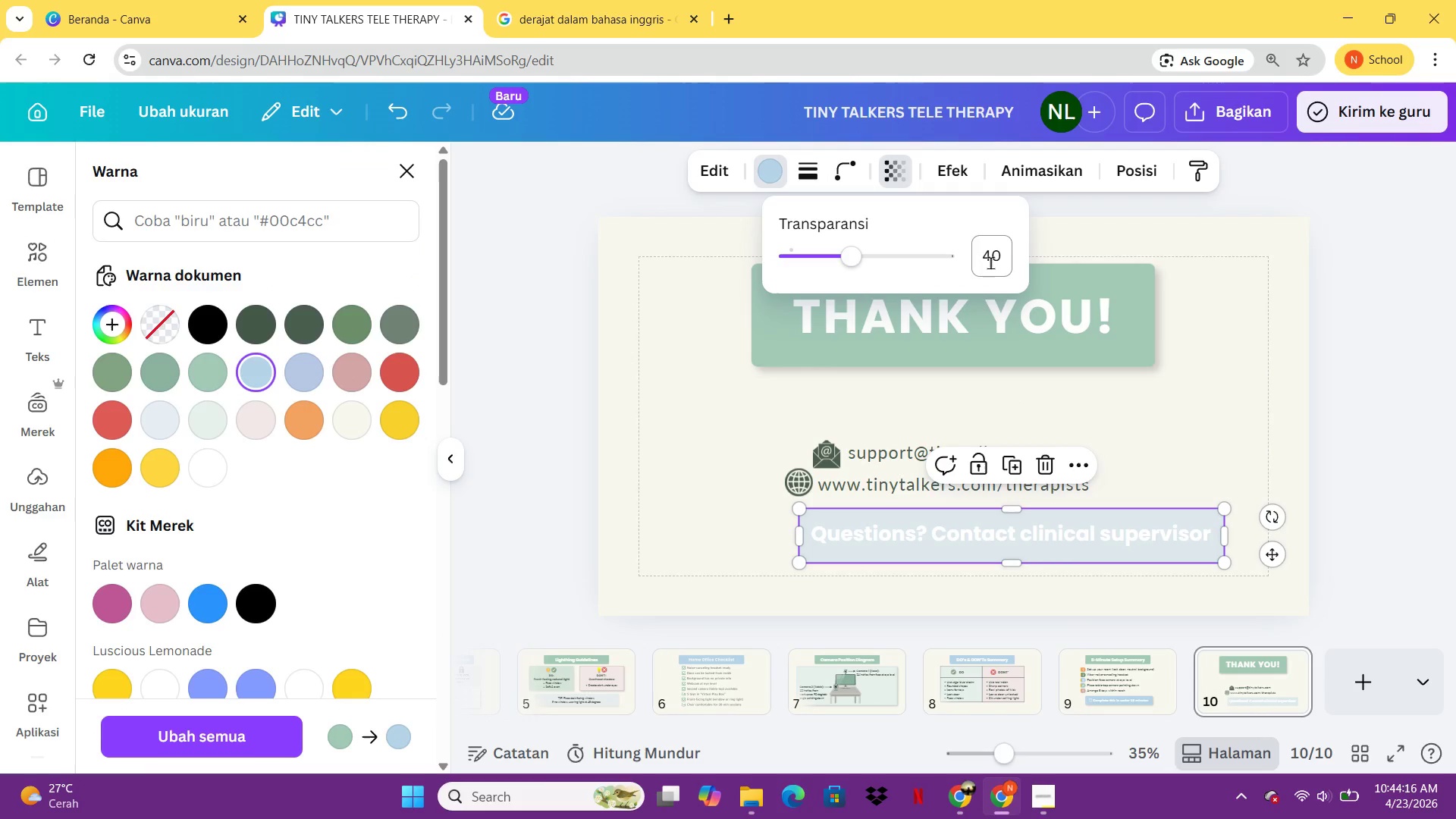 
left_click([1307, 287])
 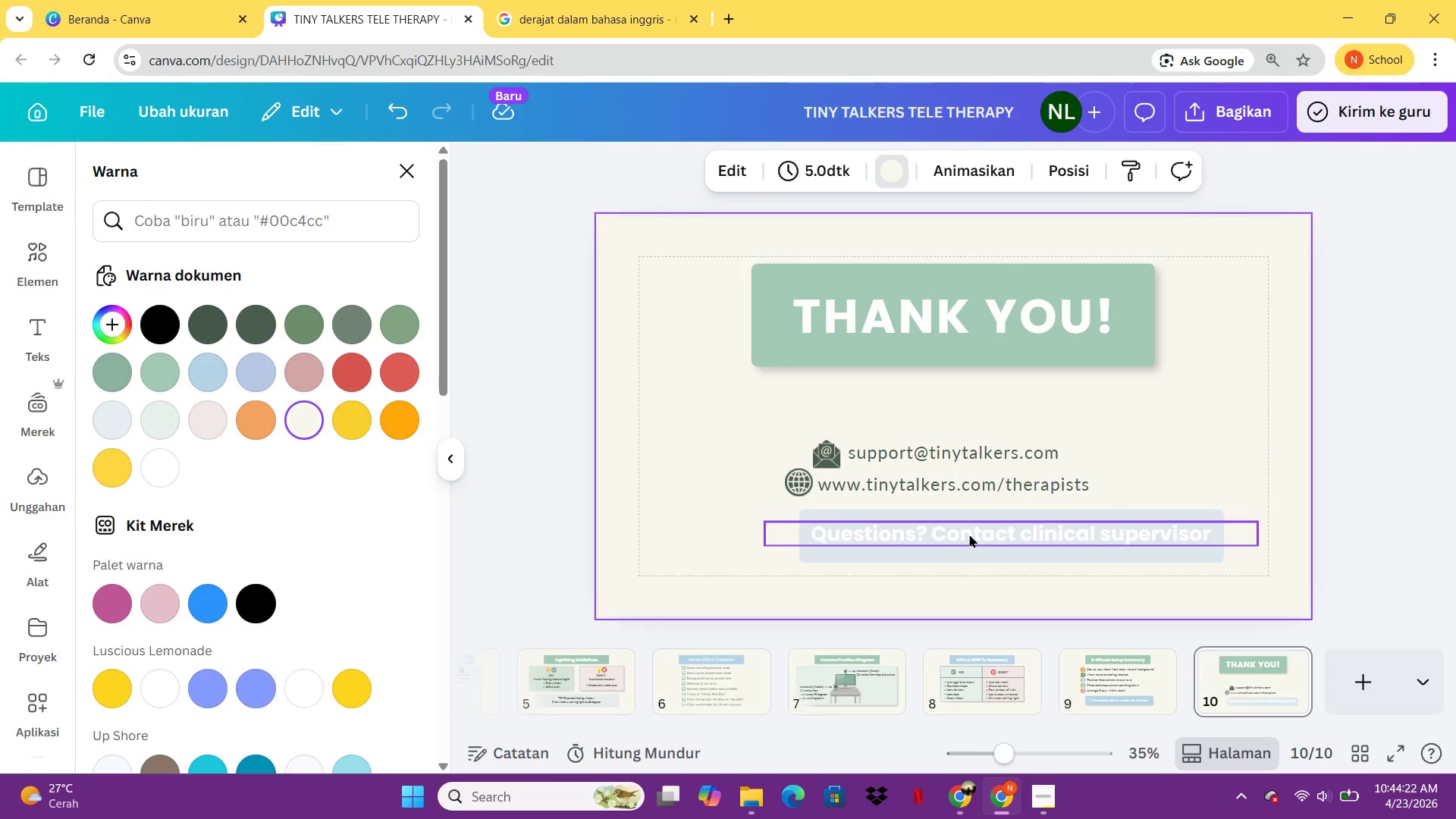 
left_click([969, 533])
 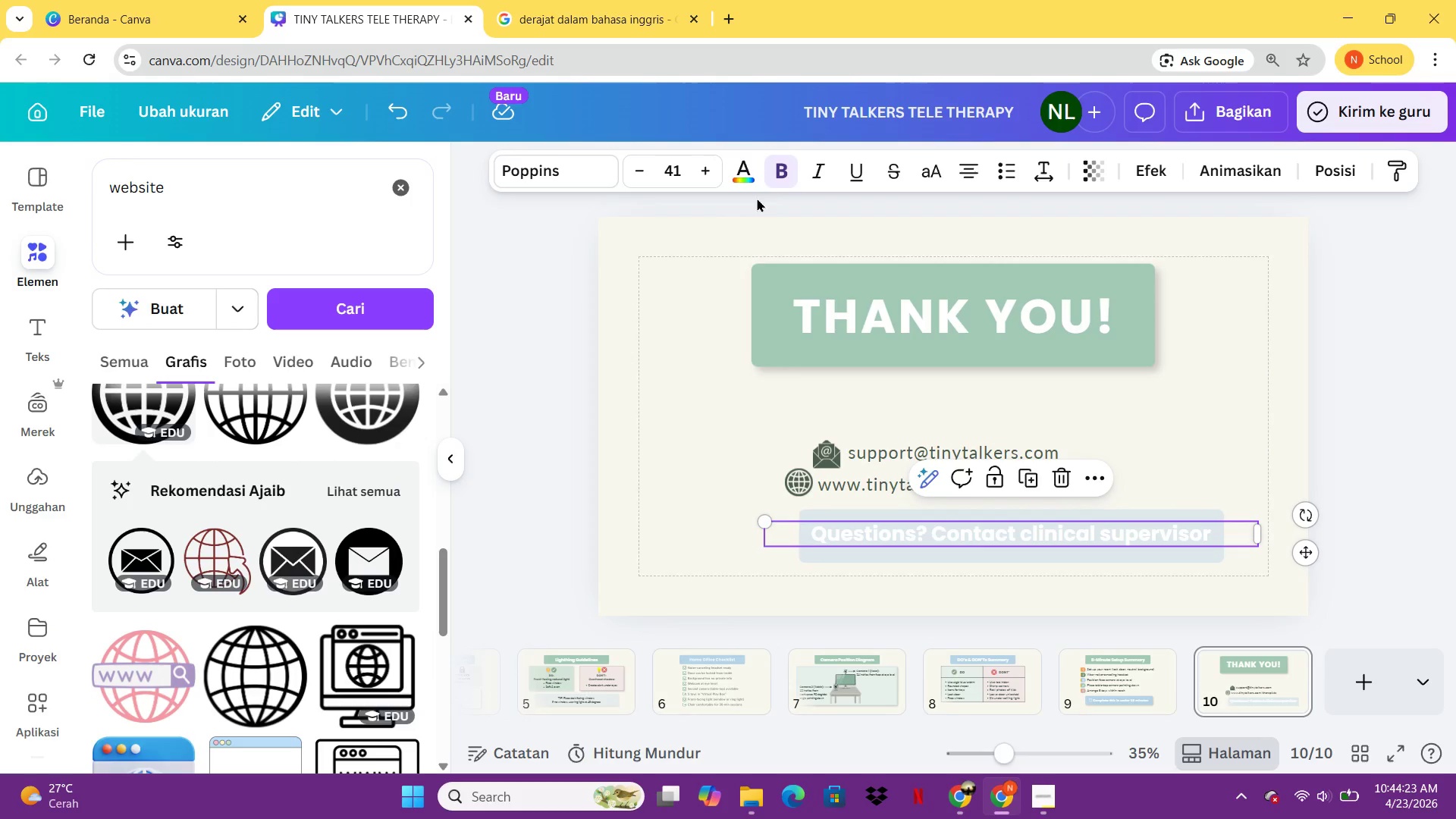 
left_click([739, 183])
 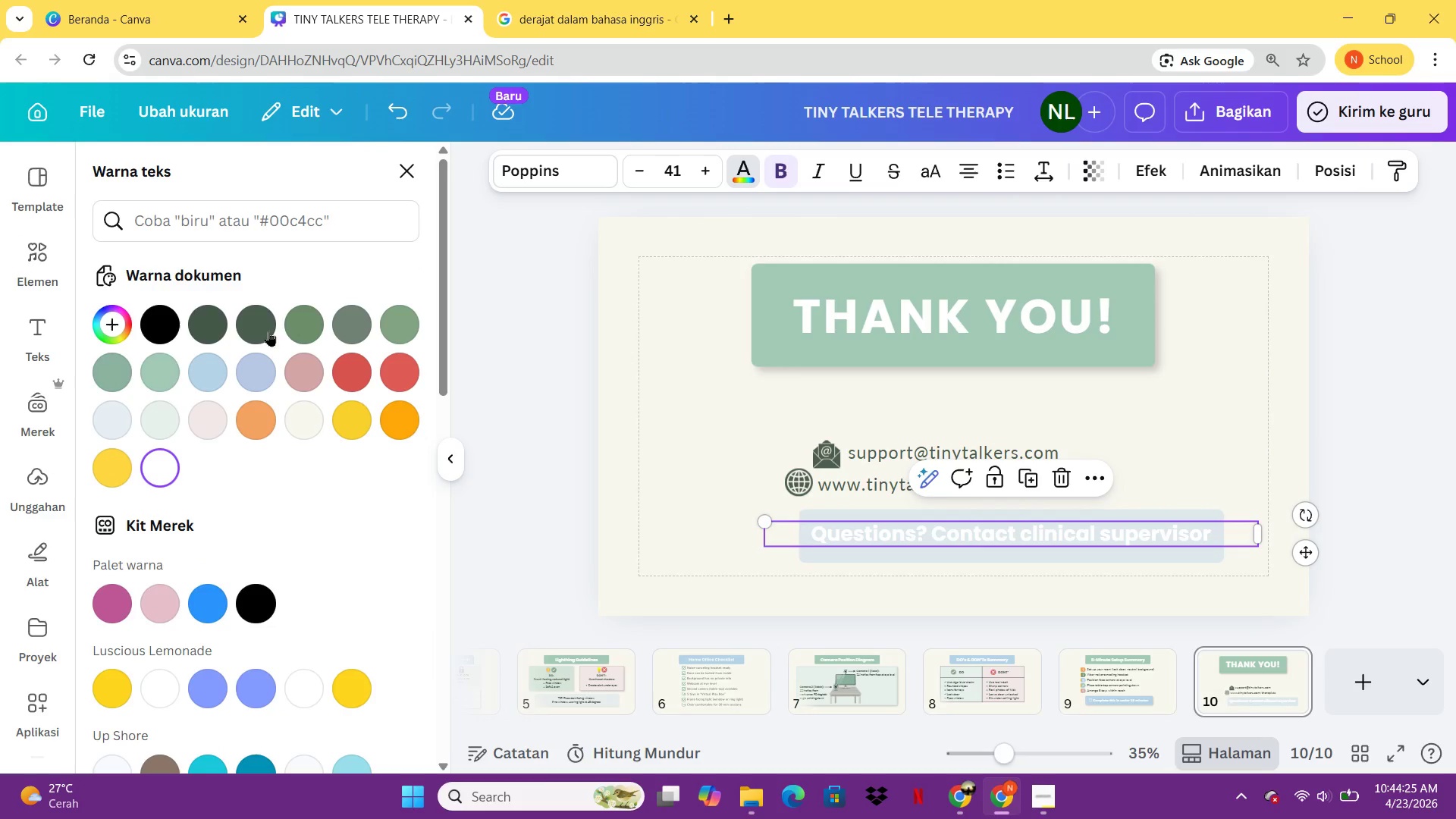 
left_click([260, 323])
 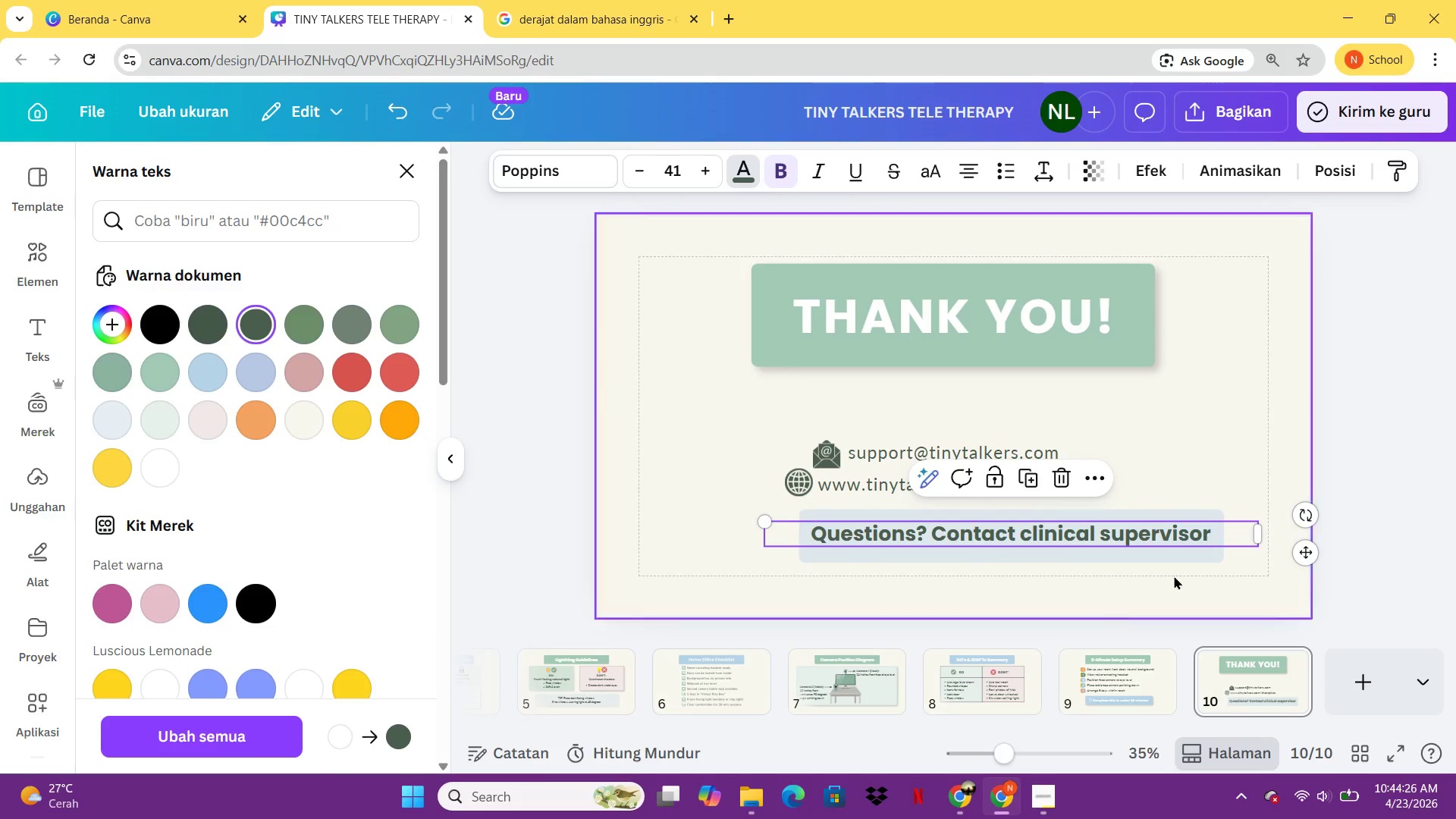 
left_click([1321, 436])
 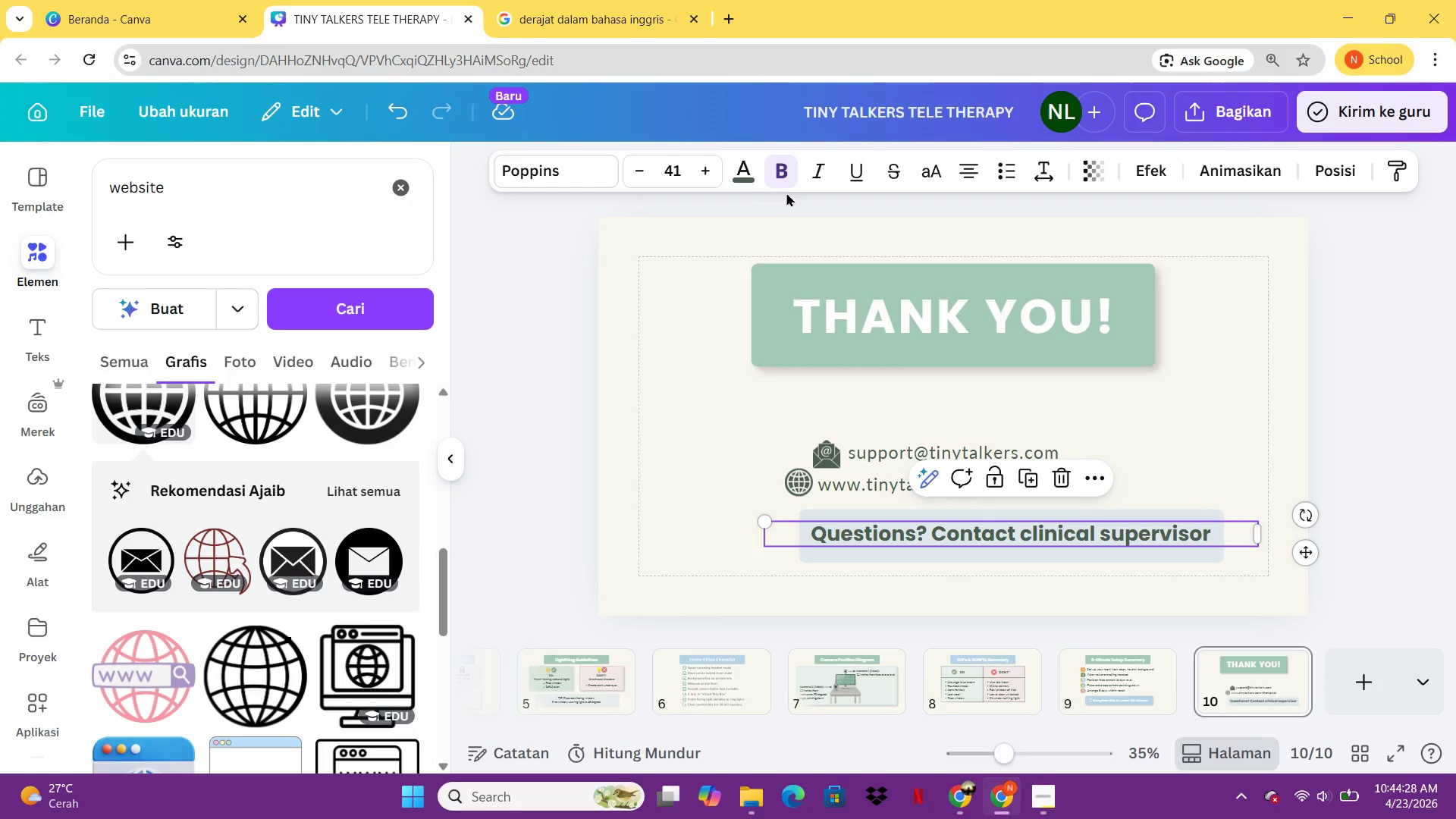 
left_click_drag(start_coordinate=[775, 163], to_coordinate=[776, 158])
 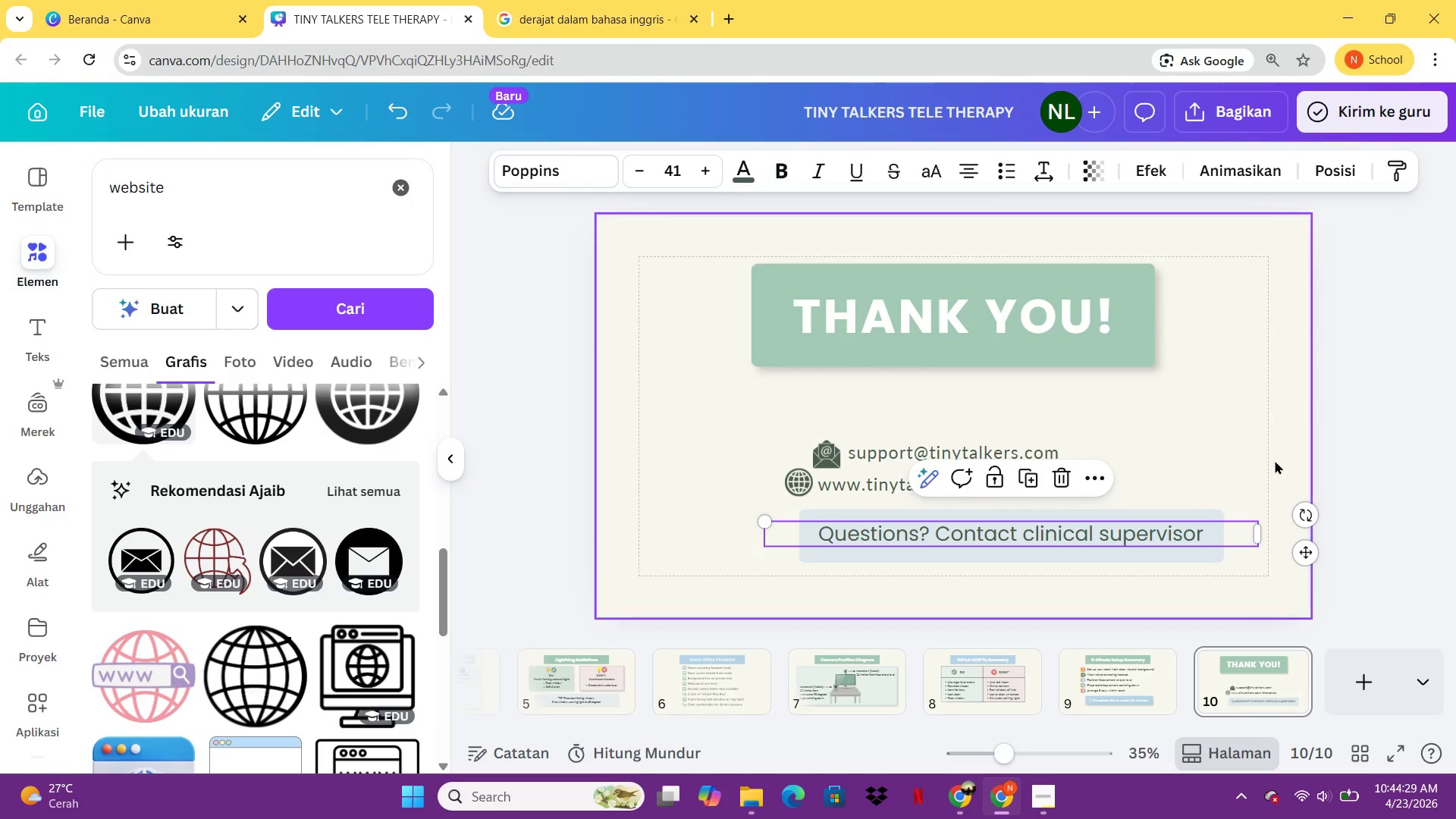 
left_click([1298, 465])
 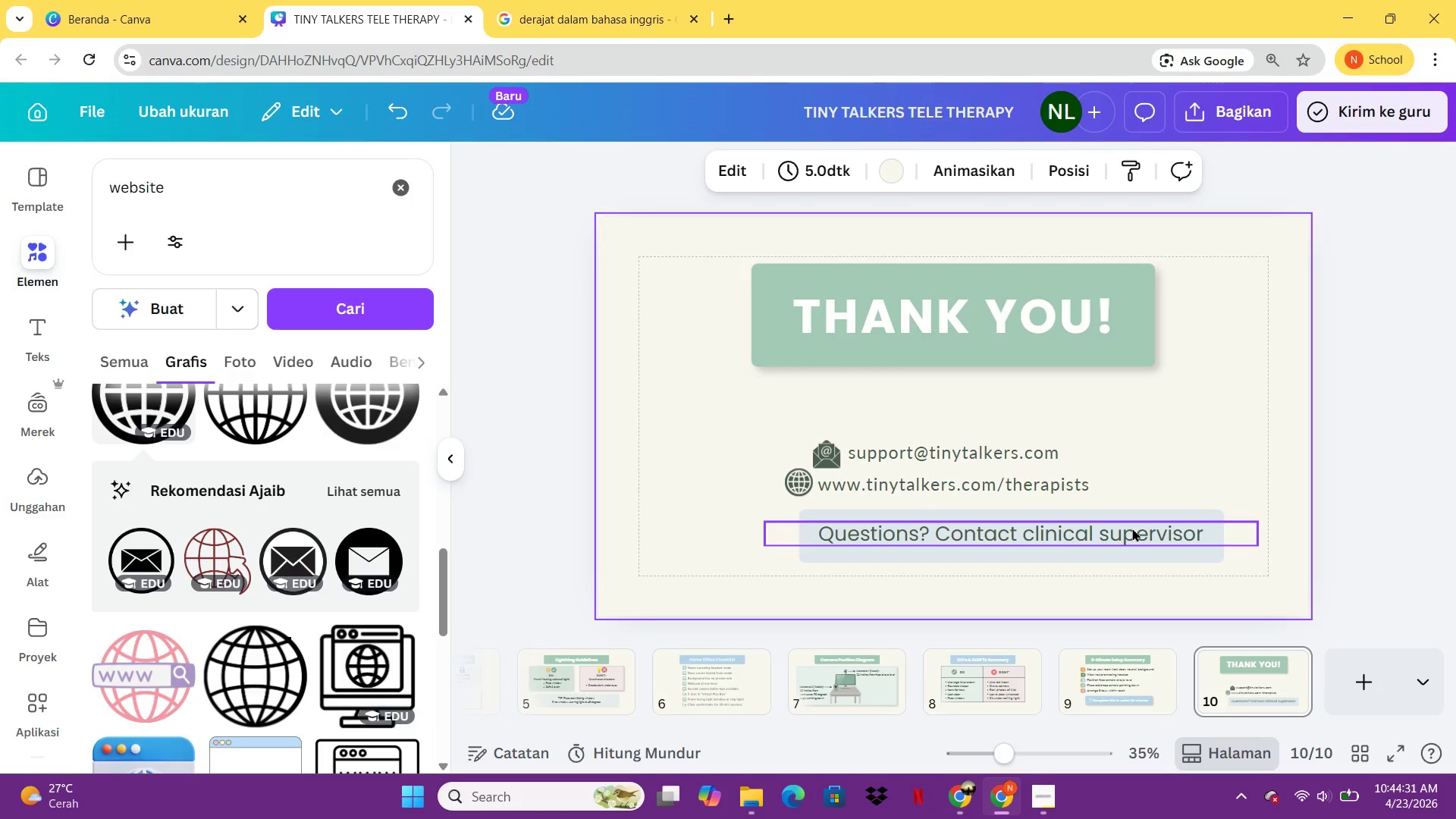 
left_click([1132, 528])
 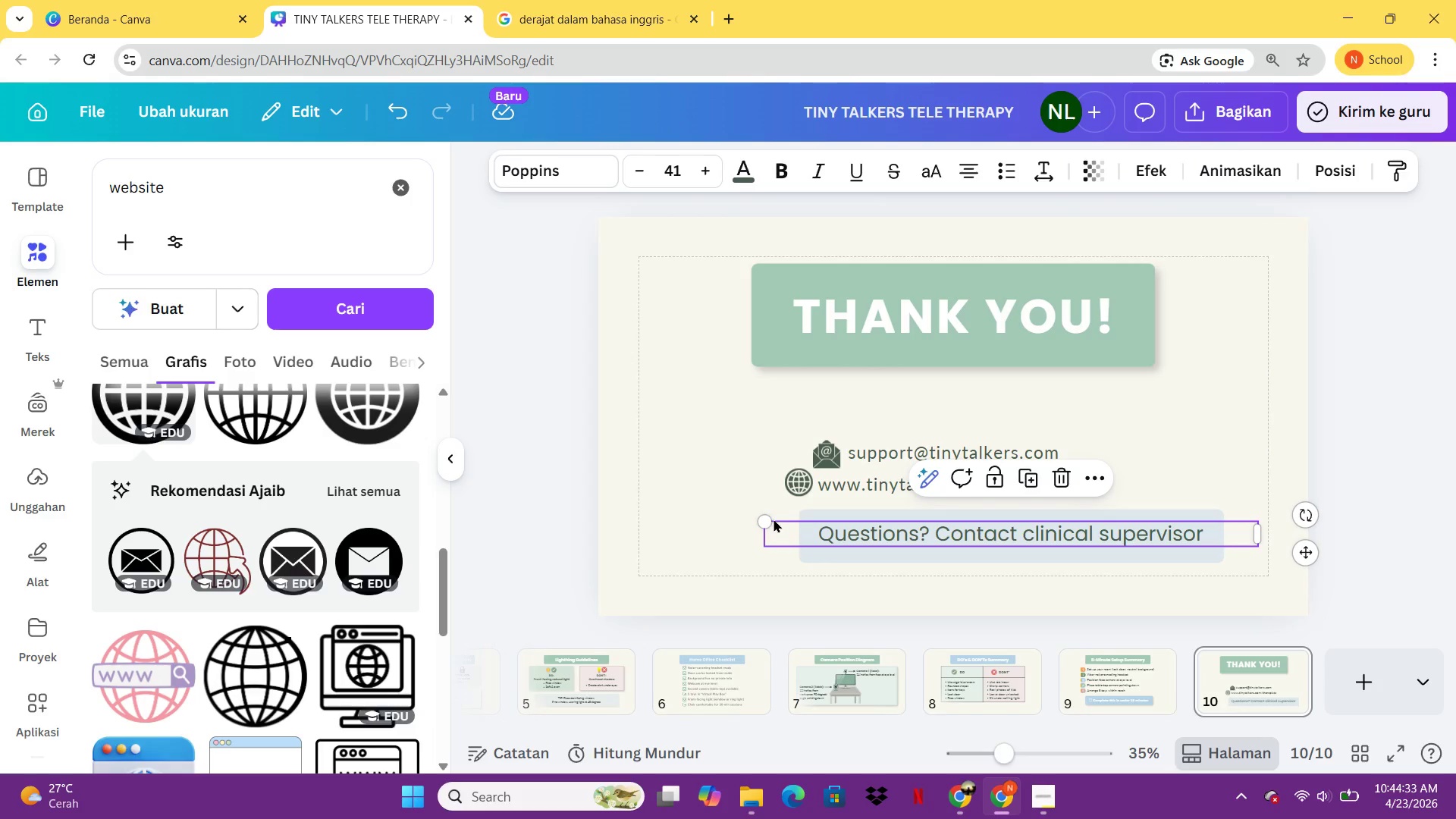 
left_click_drag(start_coordinate=[767, 516], to_coordinate=[796, 519])
 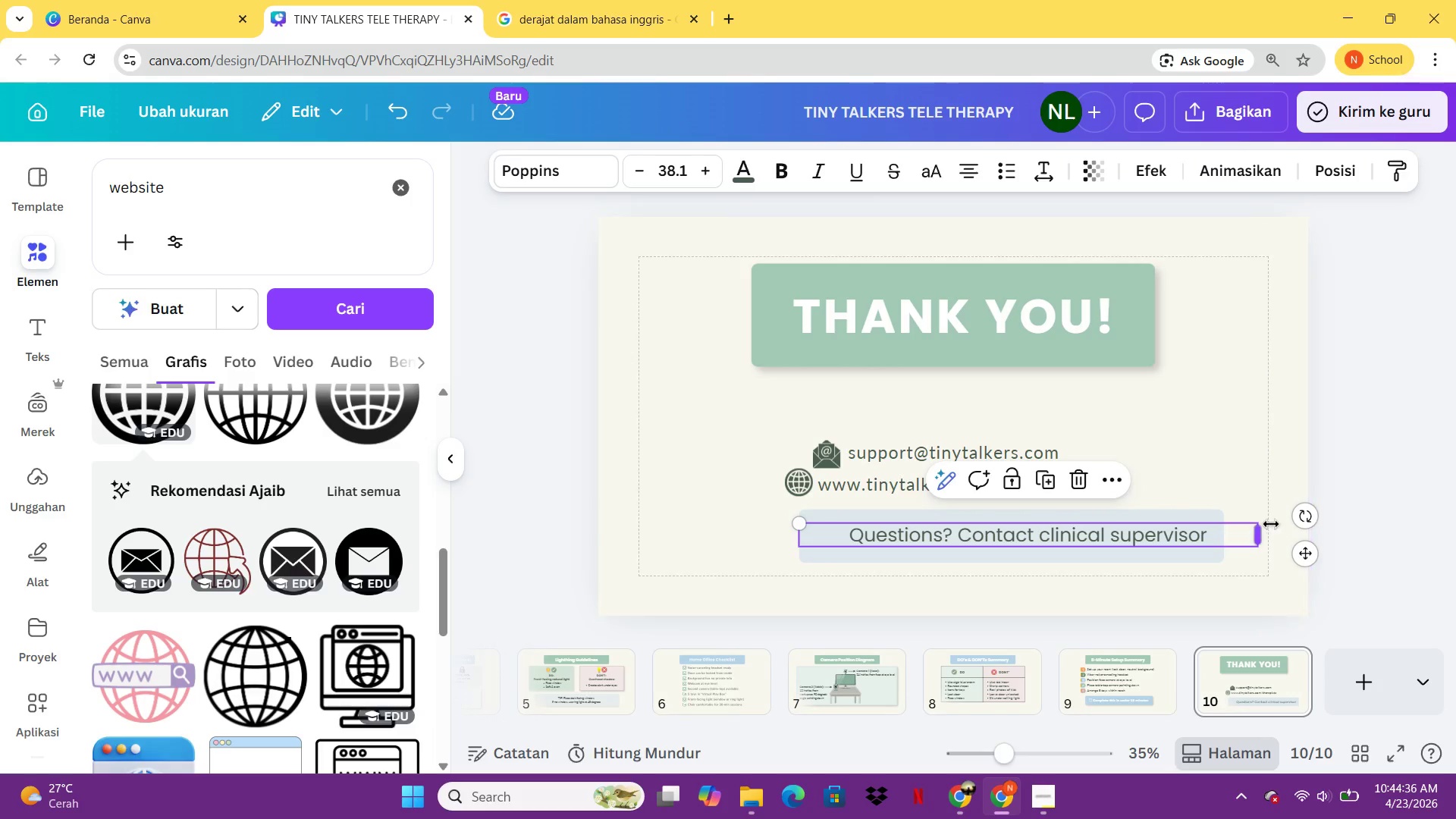 
left_click_drag(start_coordinate=[1268, 525], to_coordinate=[1194, 530])
 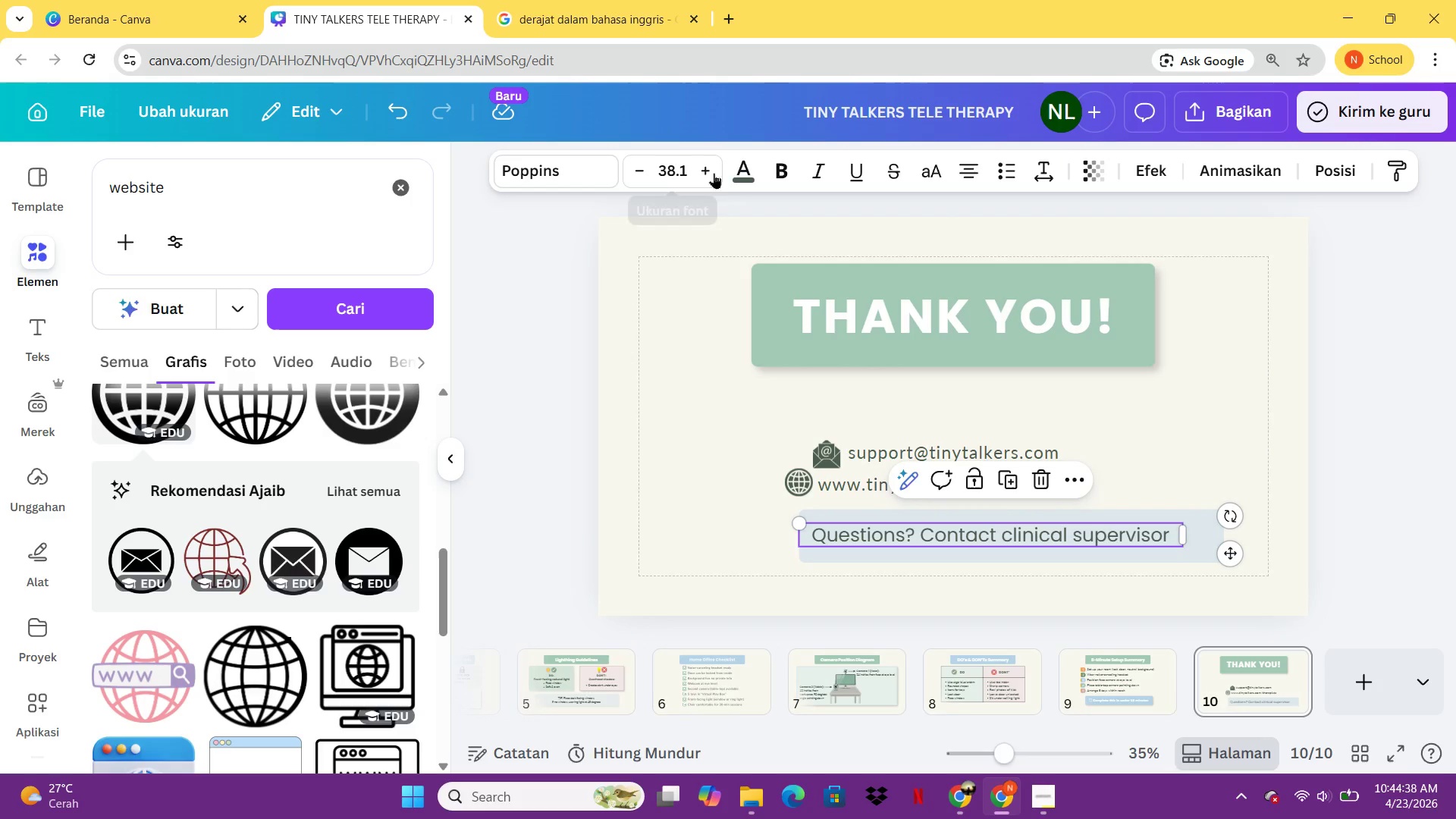 
left_click([732, 171])
 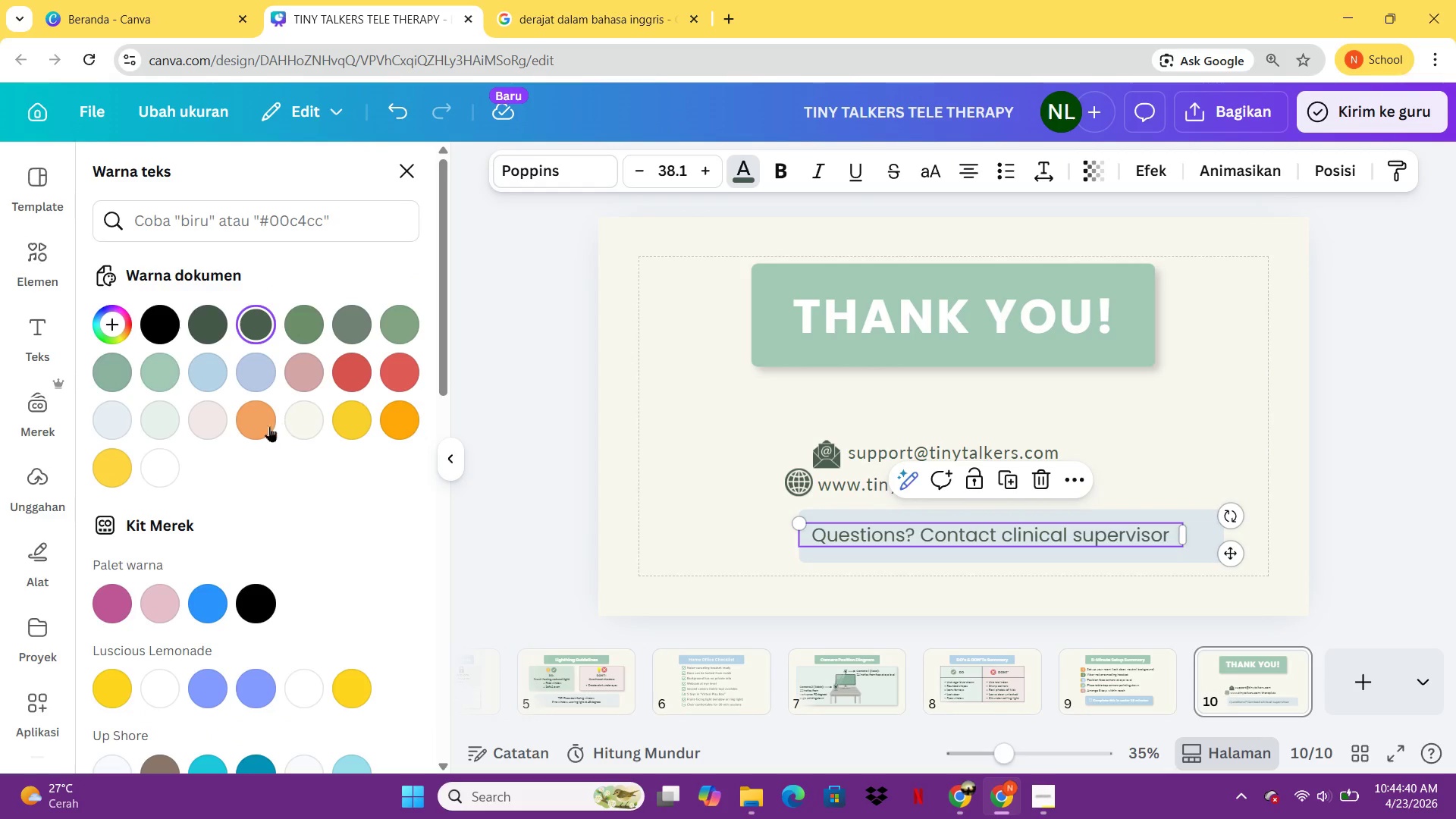 
left_click([150, 476])
 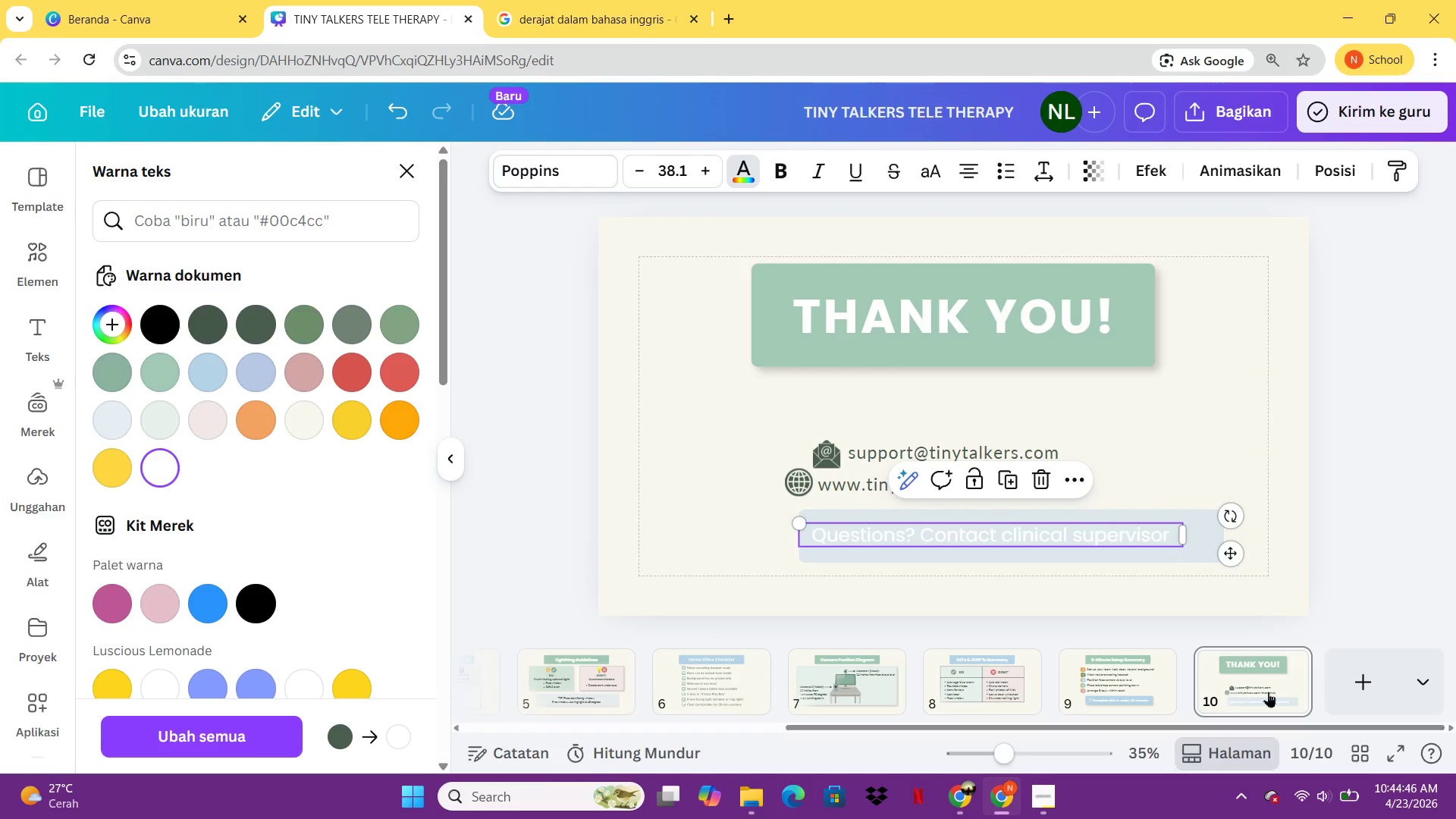 
wait(7.8)
 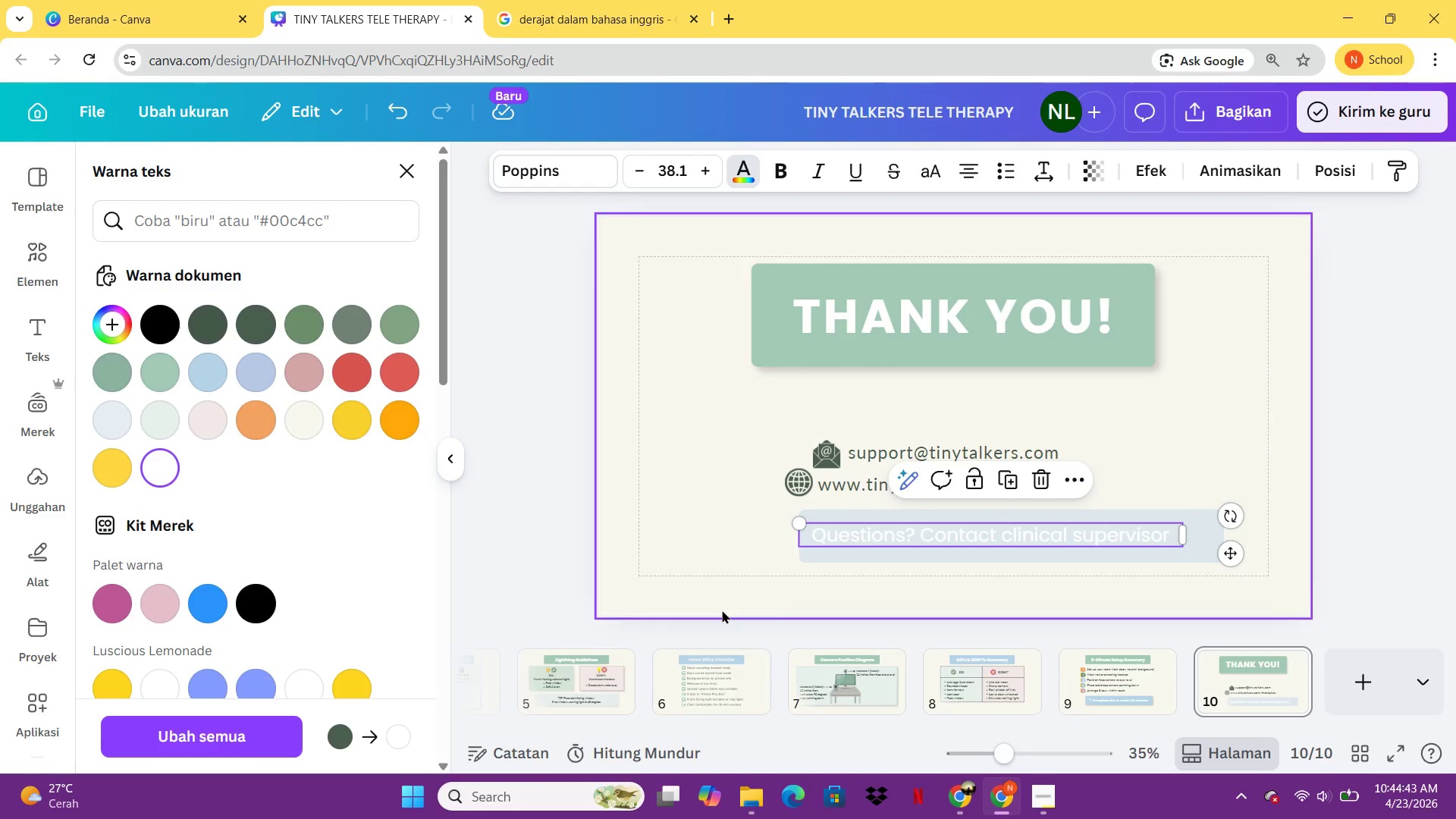 
left_click([260, 326])
 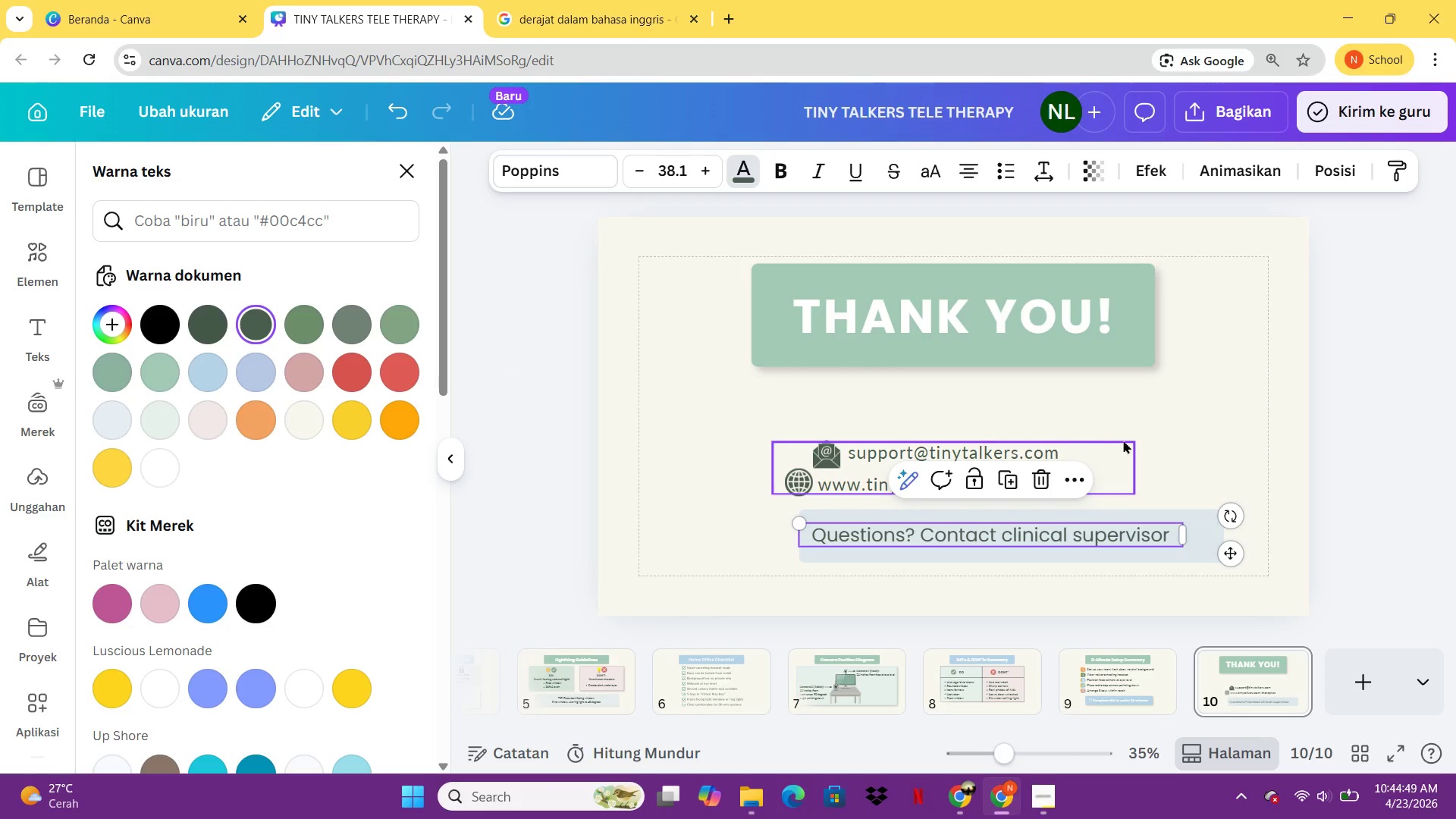 
left_click([1141, 445])
 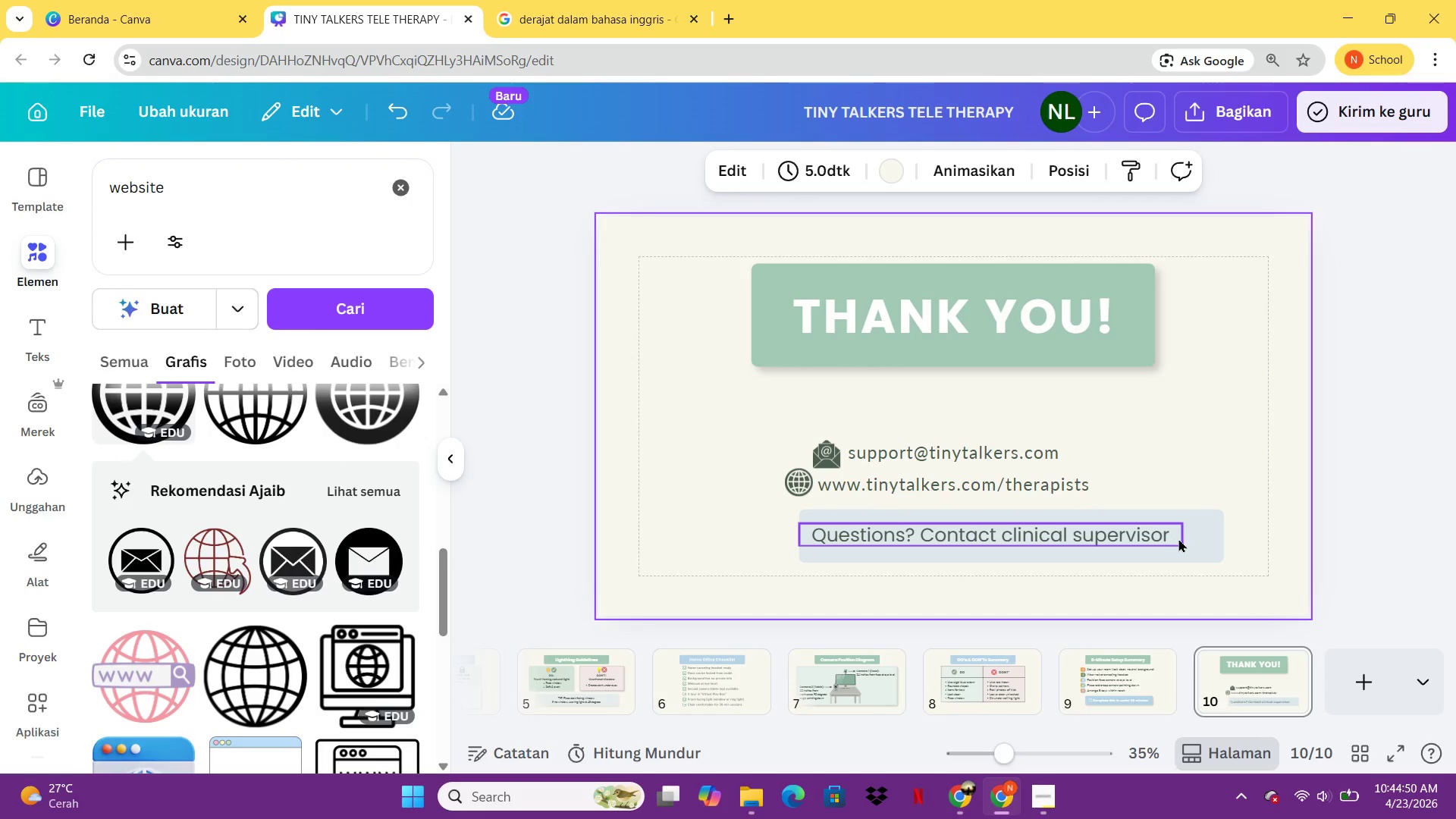 
left_click_drag(start_coordinate=[1129, 540], to_coordinate=[1149, 547])
 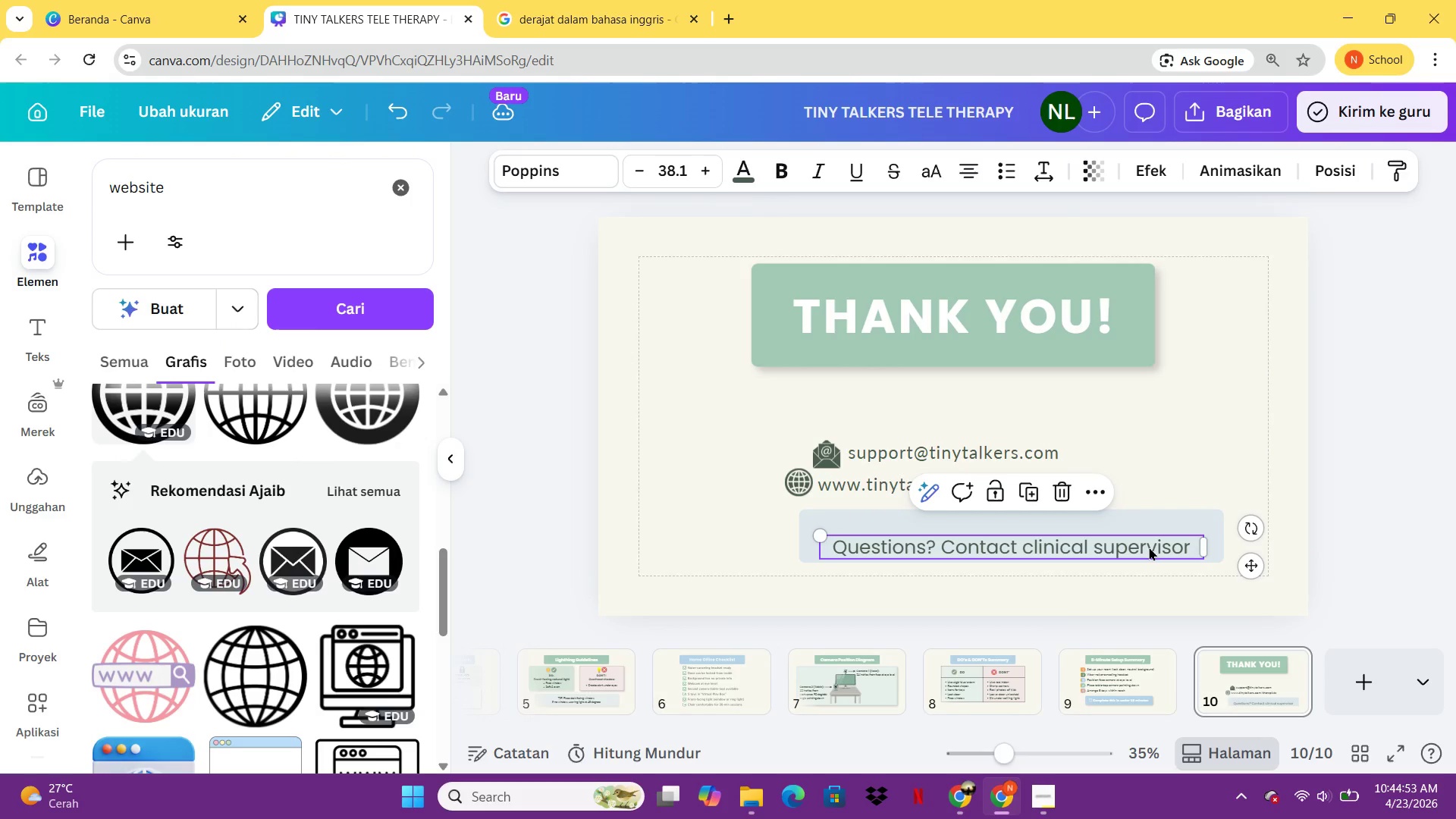 
left_click_drag(start_coordinate=[1149, 547], to_coordinate=[1149, 542])
 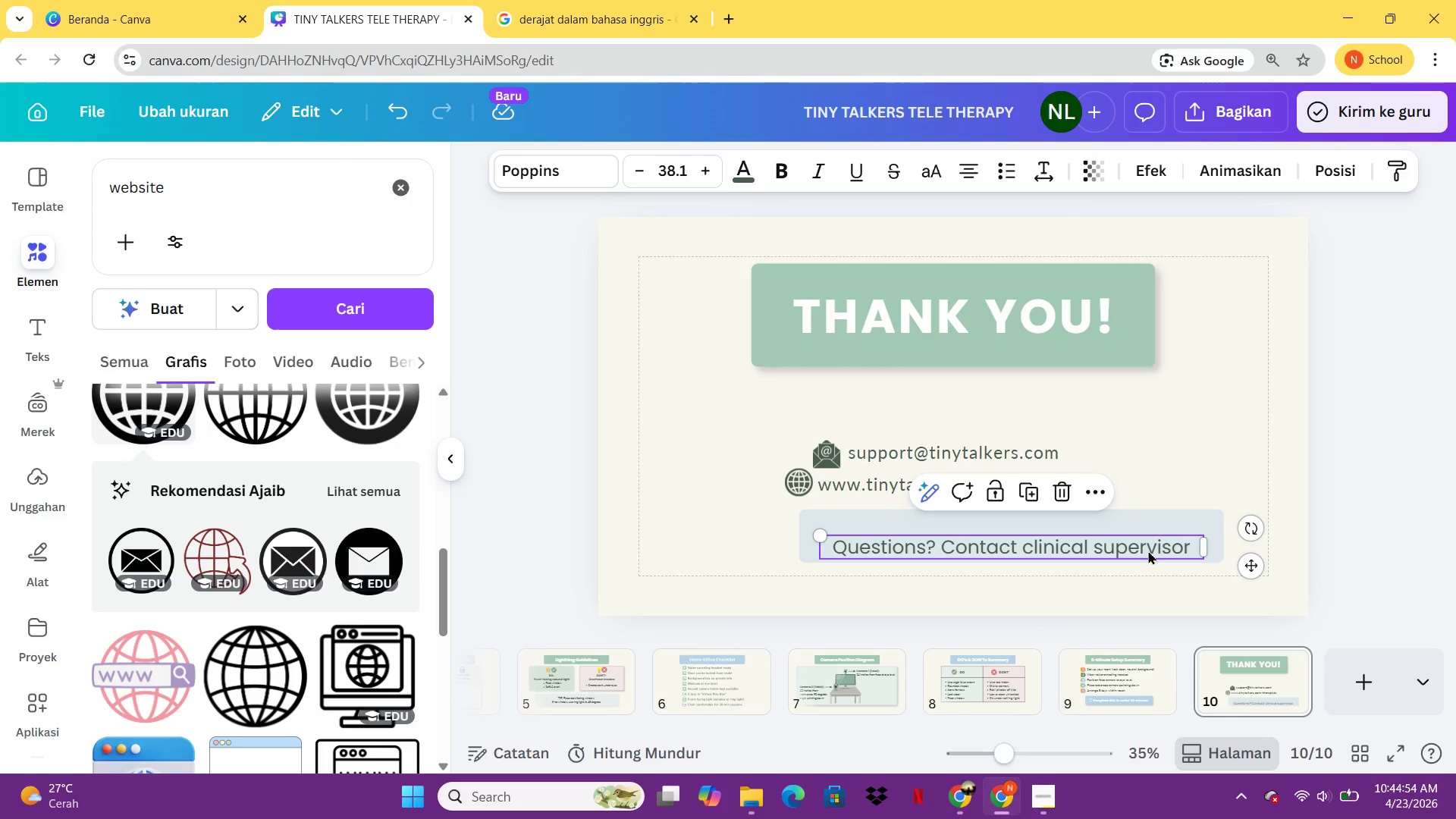 
left_click_drag(start_coordinate=[1148, 551], to_coordinate=[1148, 544])
 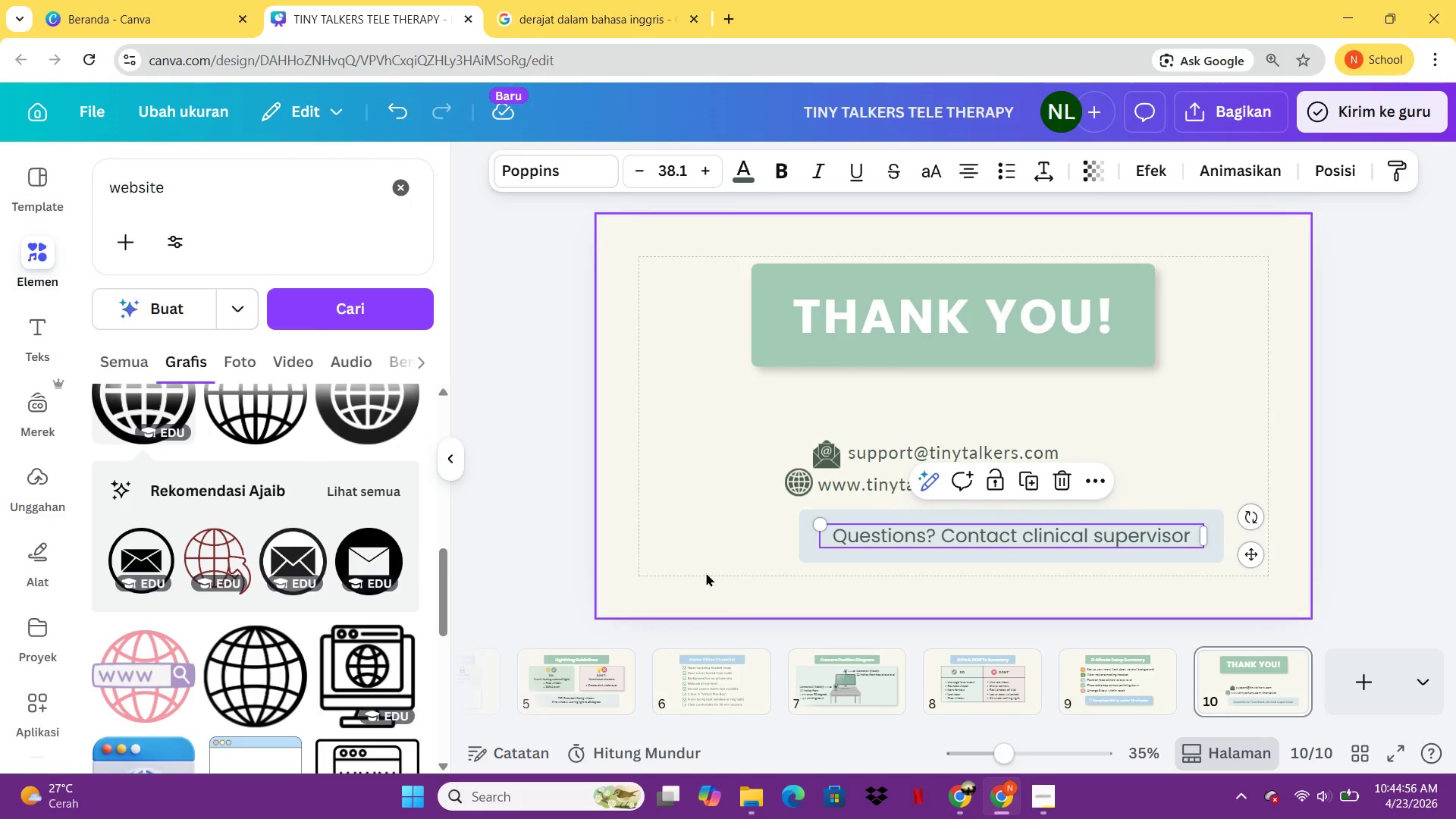 
left_click([705, 573])
 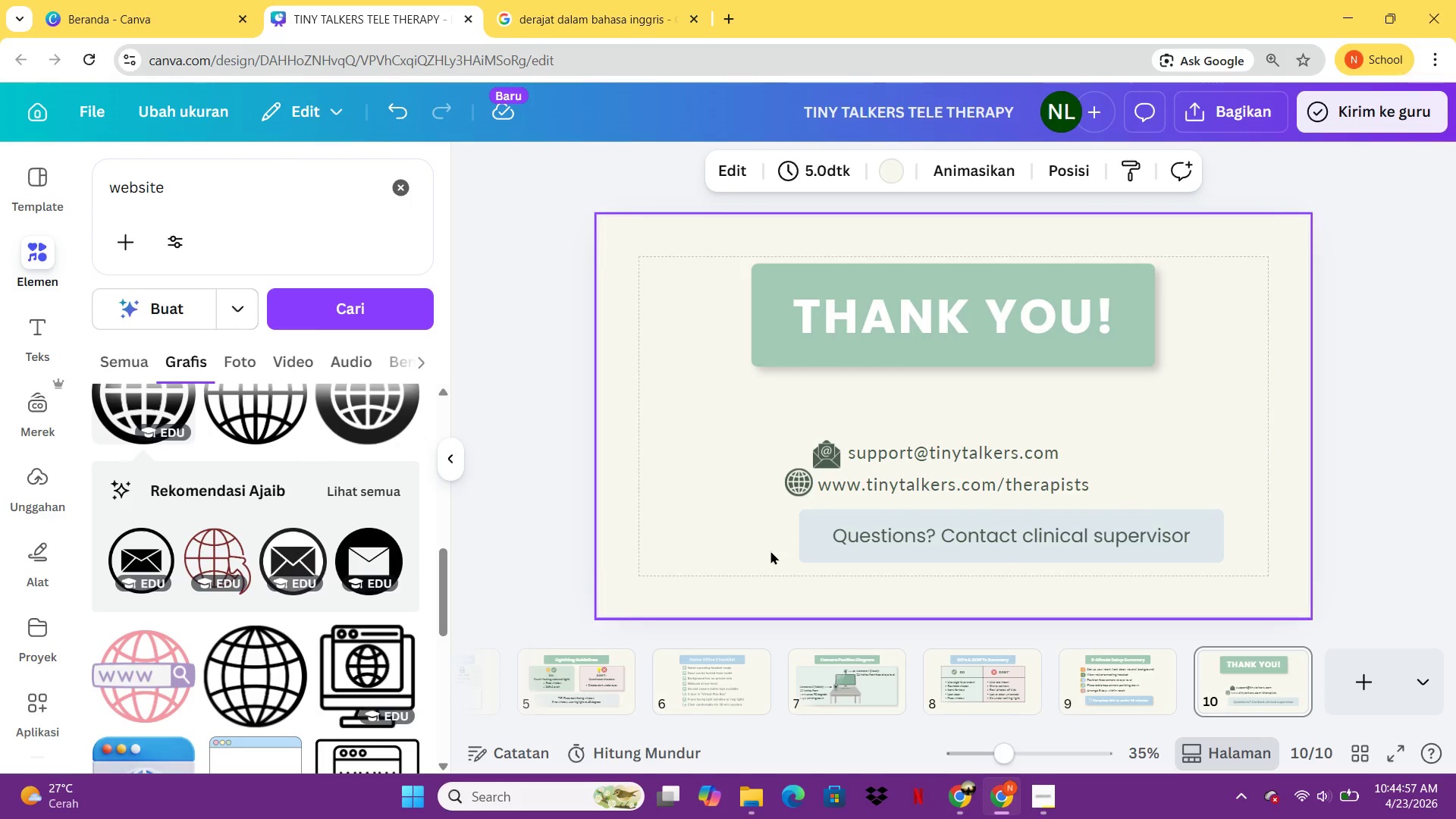 
left_click_drag(start_coordinate=[770, 551], to_coordinate=[999, 547])
 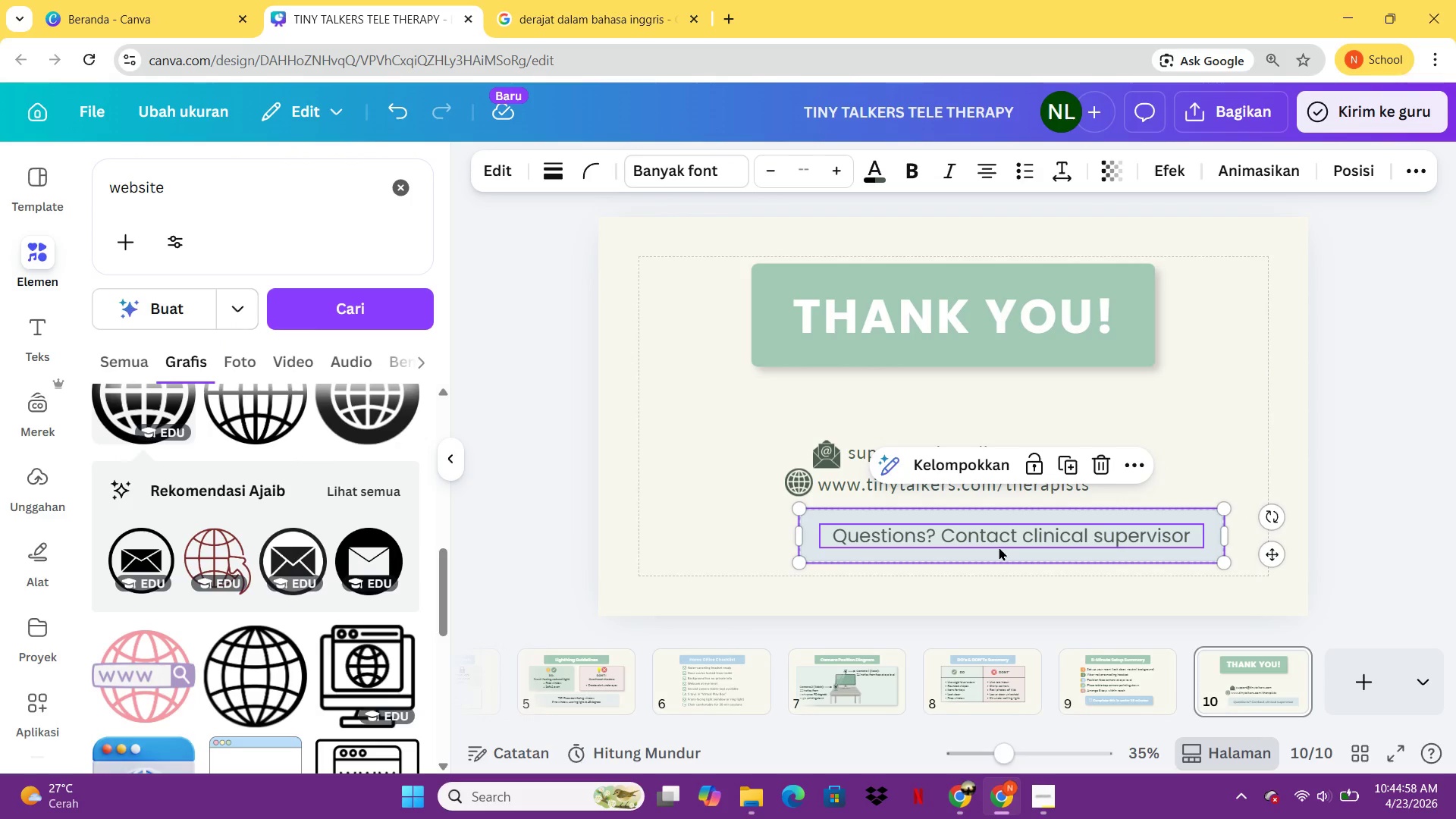 
key(Control+G)
 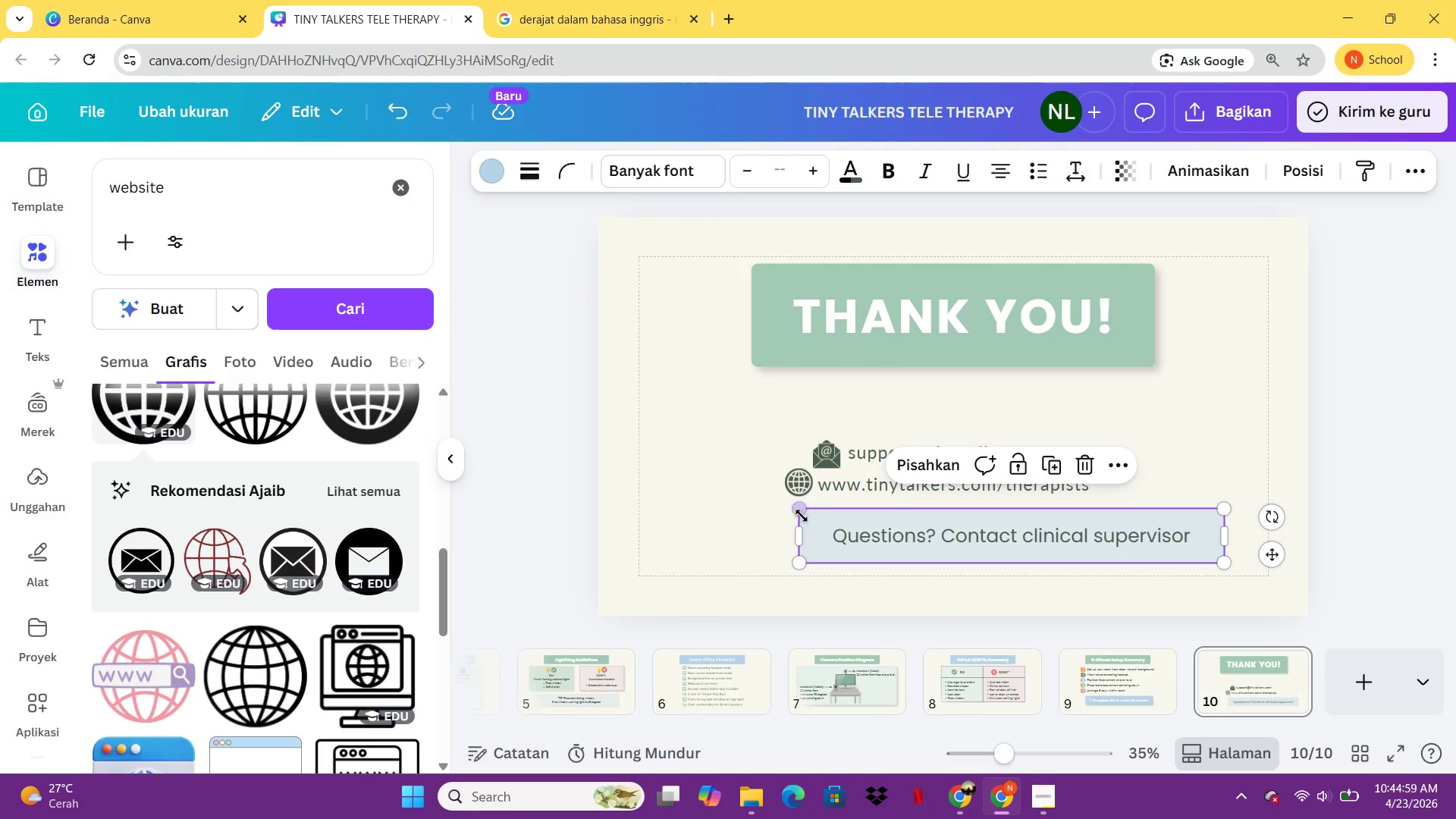 
left_click_drag(start_coordinate=[801, 511], to_coordinate=[903, 537])
 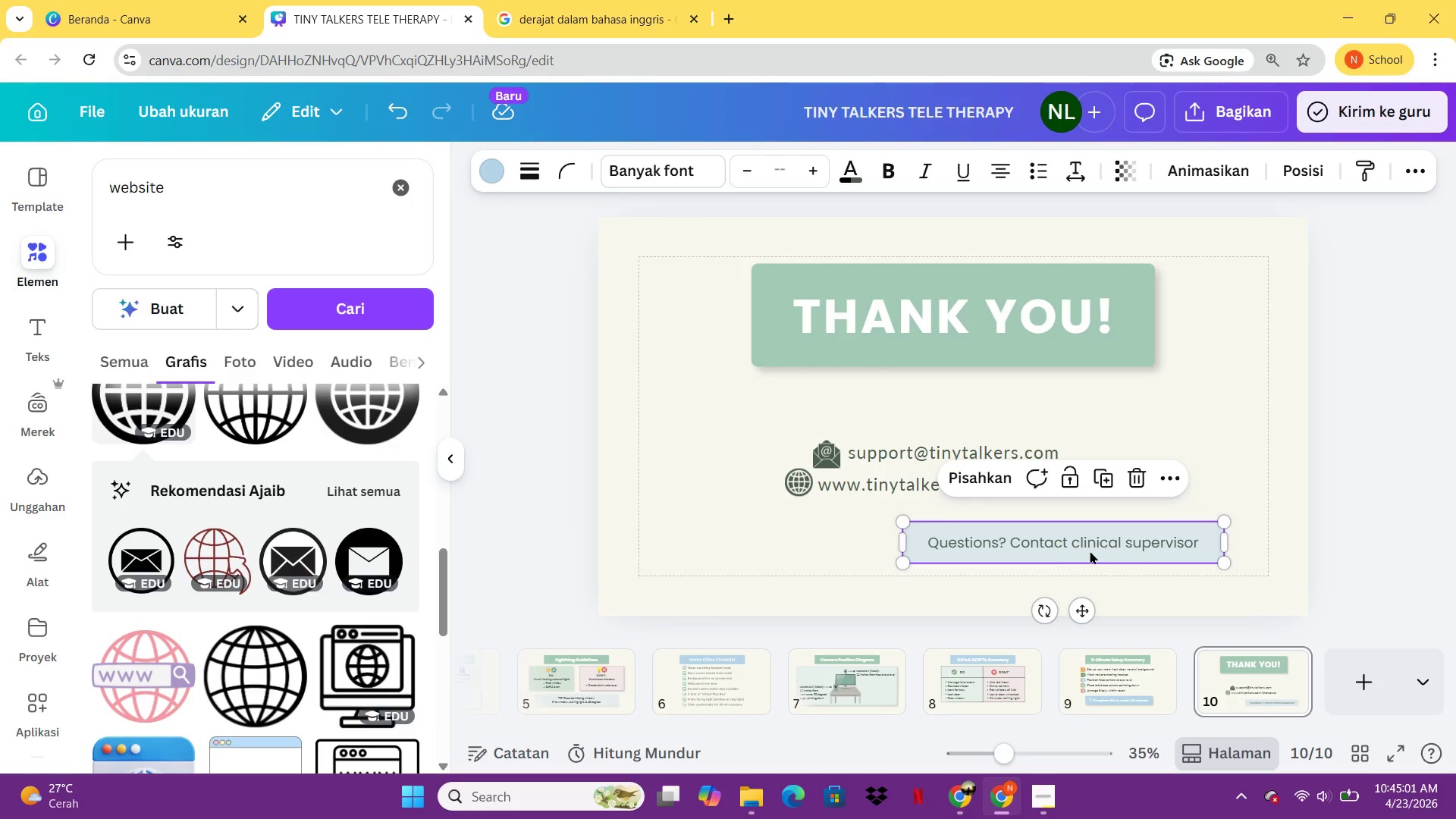 
left_click_drag(start_coordinate=[1090, 551], to_coordinate=[965, 548])
 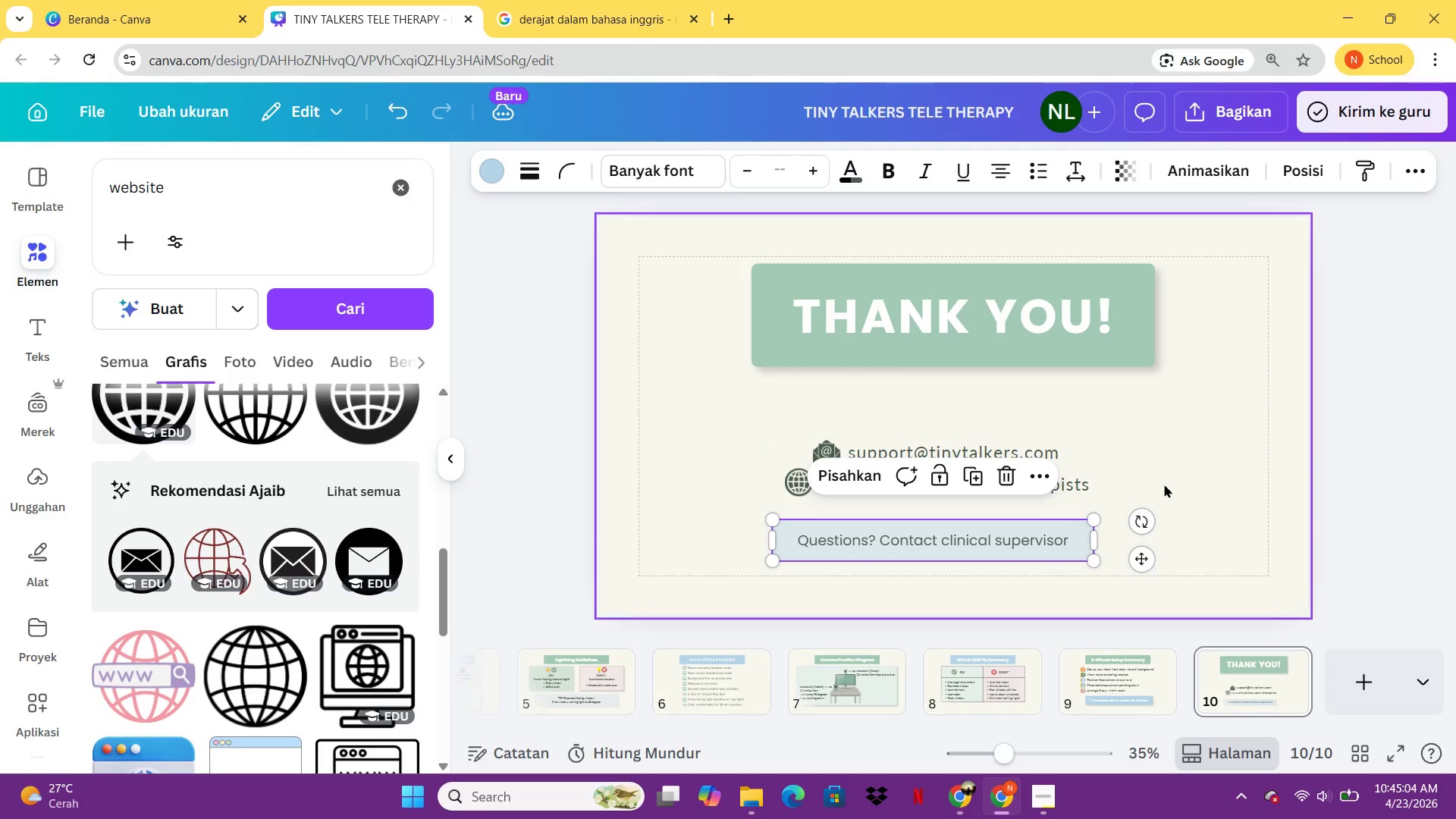 
left_click([1172, 482])
 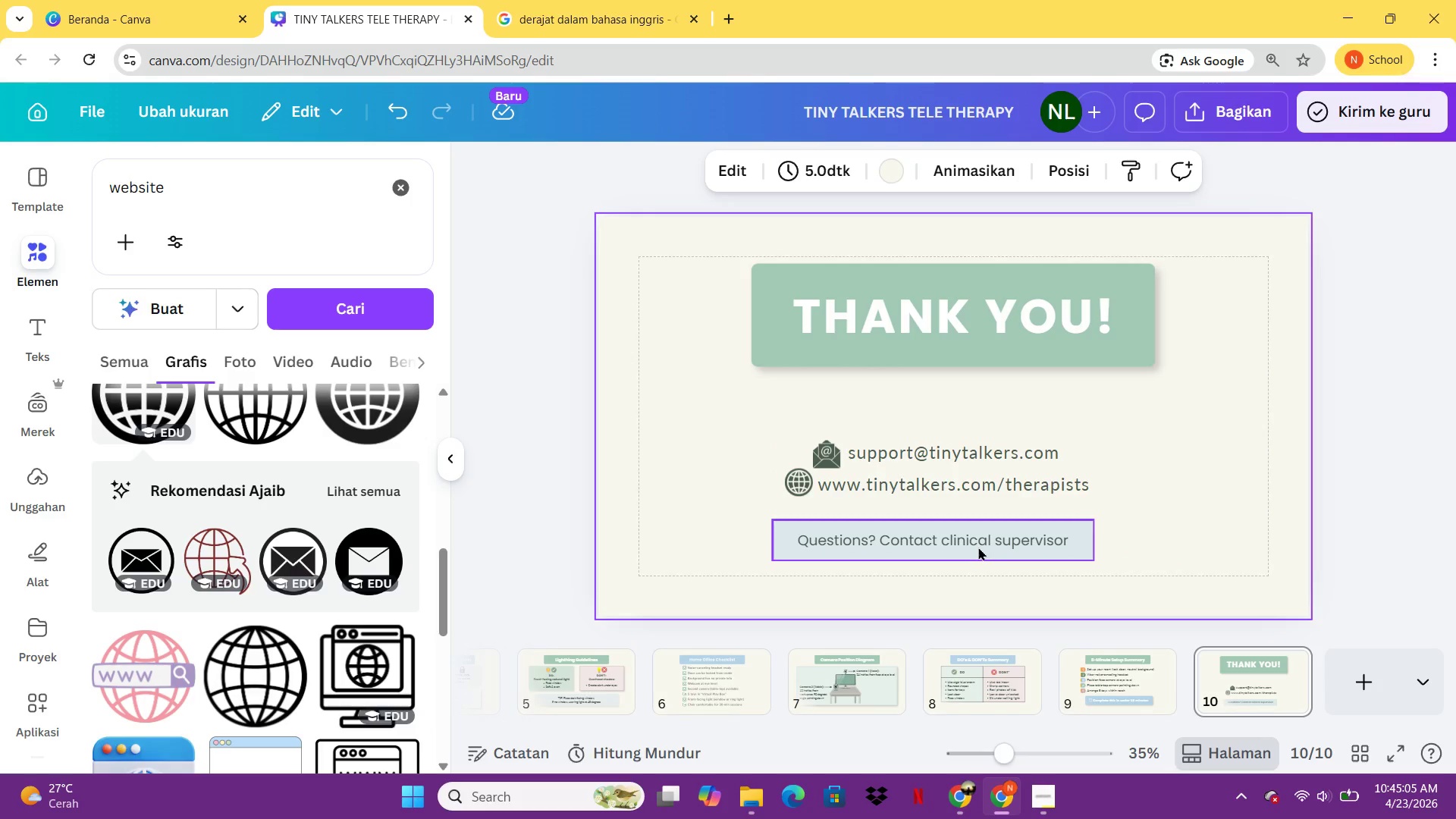 
left_click_drag(start_coordinate=[978, 545], to_coordinate=[1000, 544])
 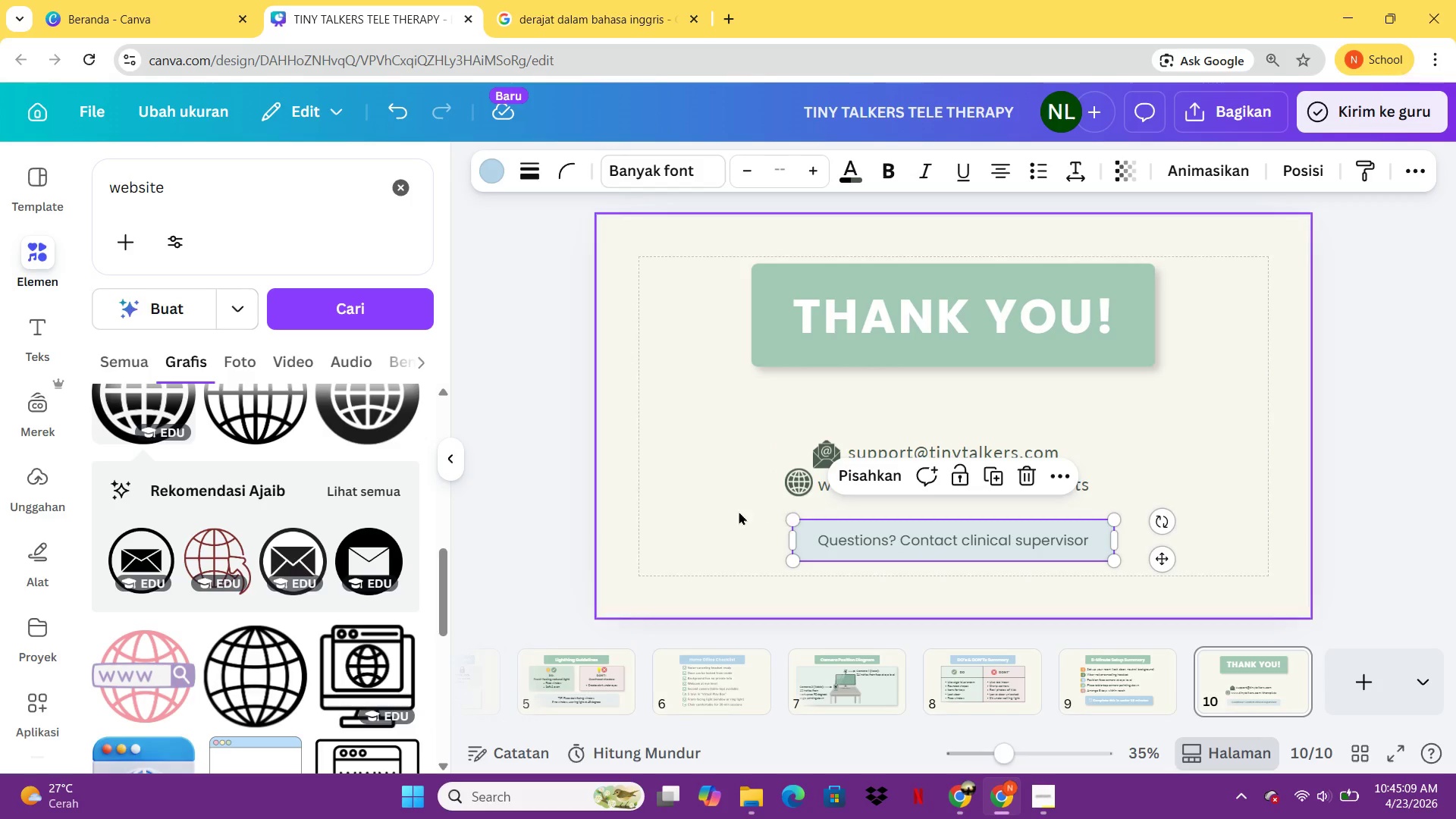 
left_click_drag(start_coordinate=[733, 511], to_coordinate=[990, 449])
 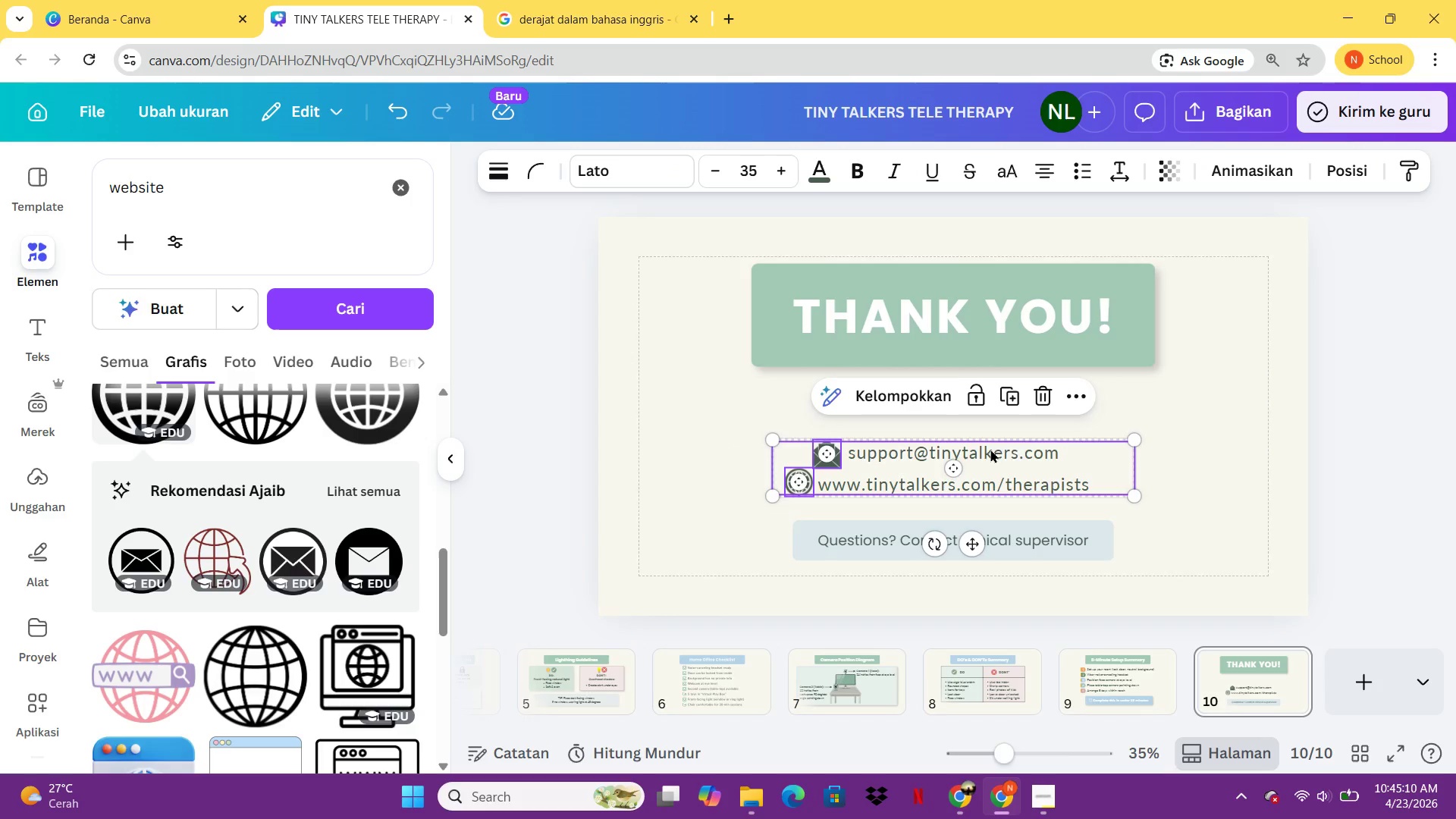 
key(Control+G)
 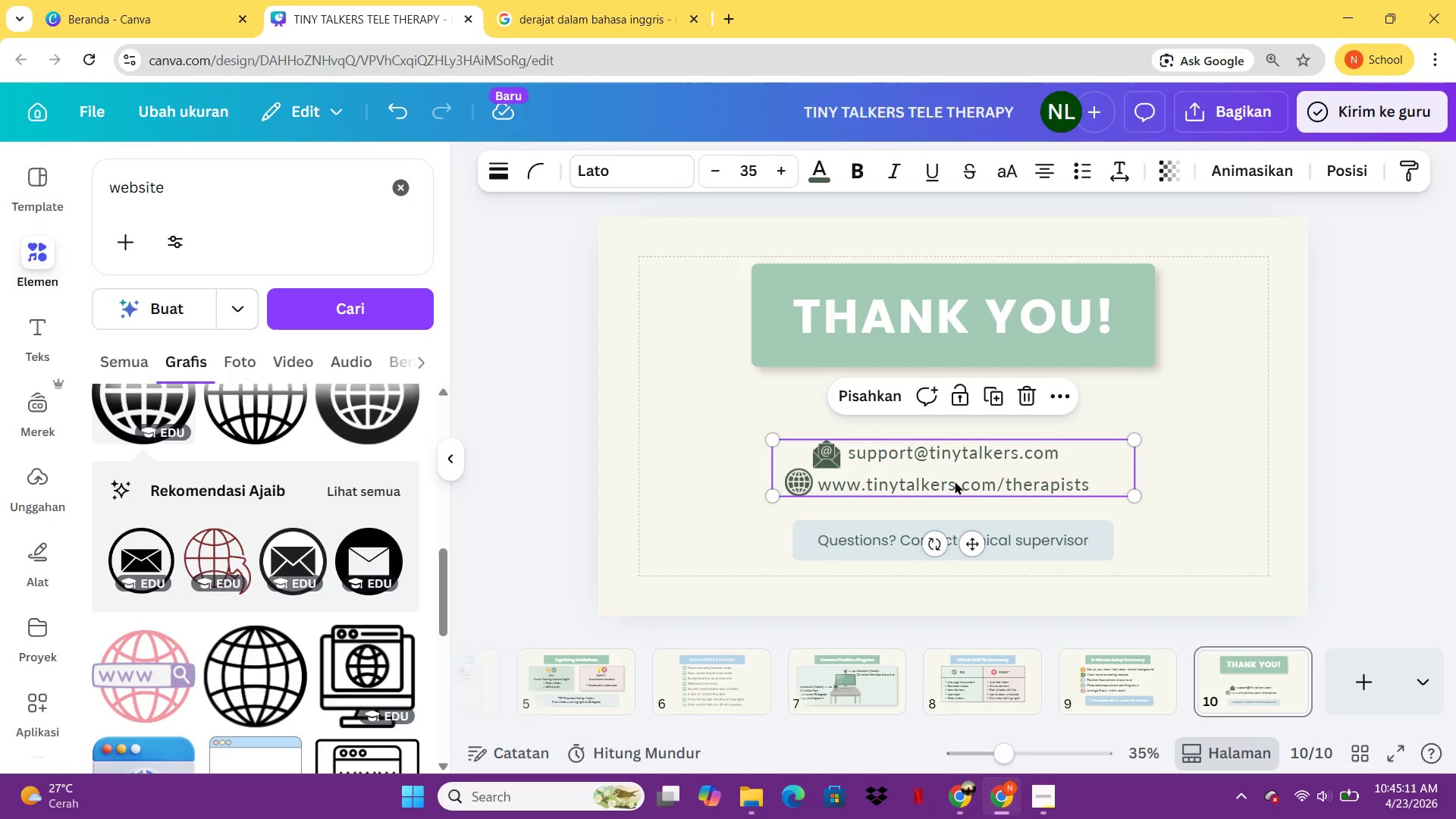 
left_click_drag(start_coordinate=[958, 477], to_coordinate=[962, 477])
 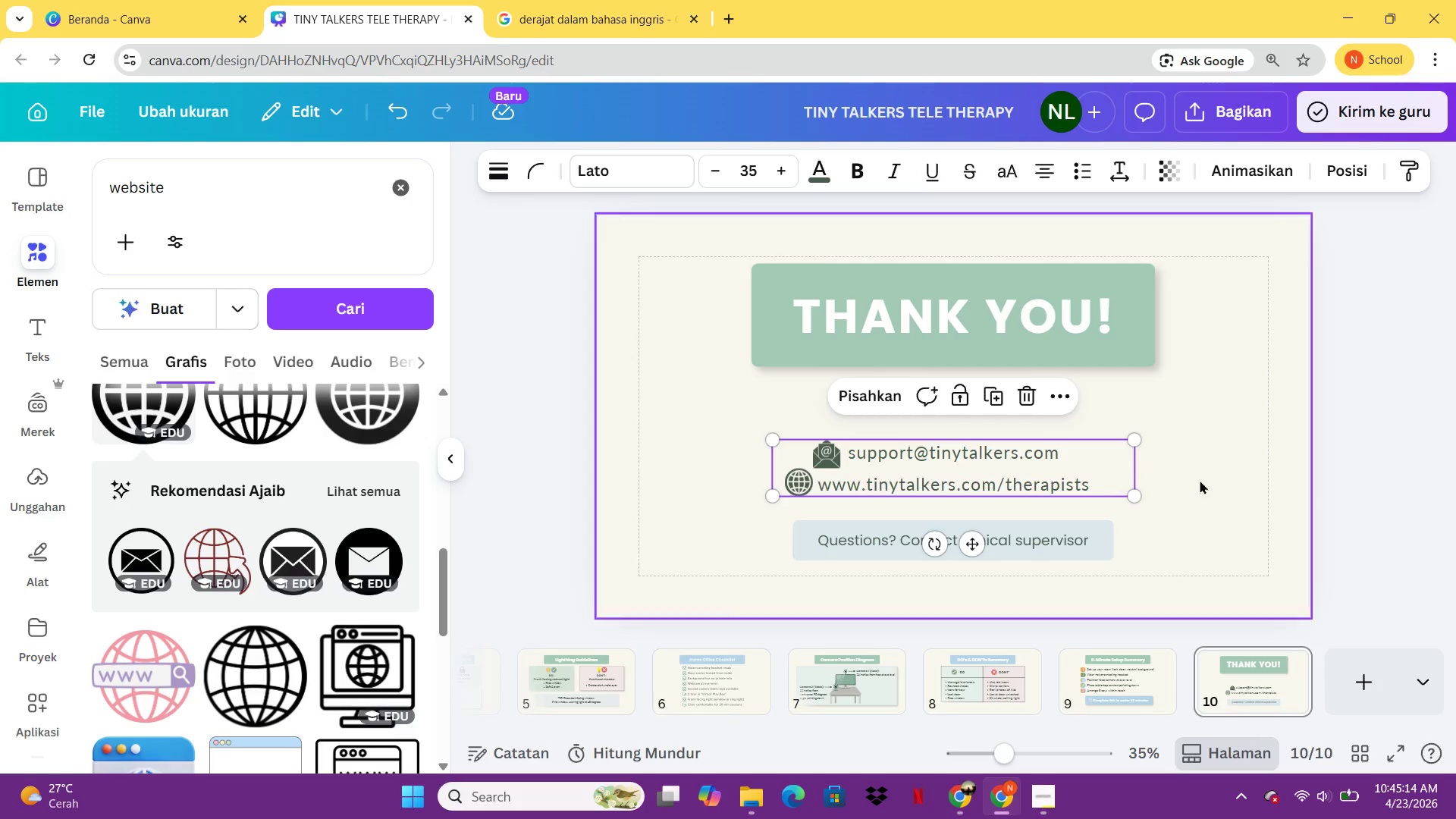 
left_click([1221, 478])
 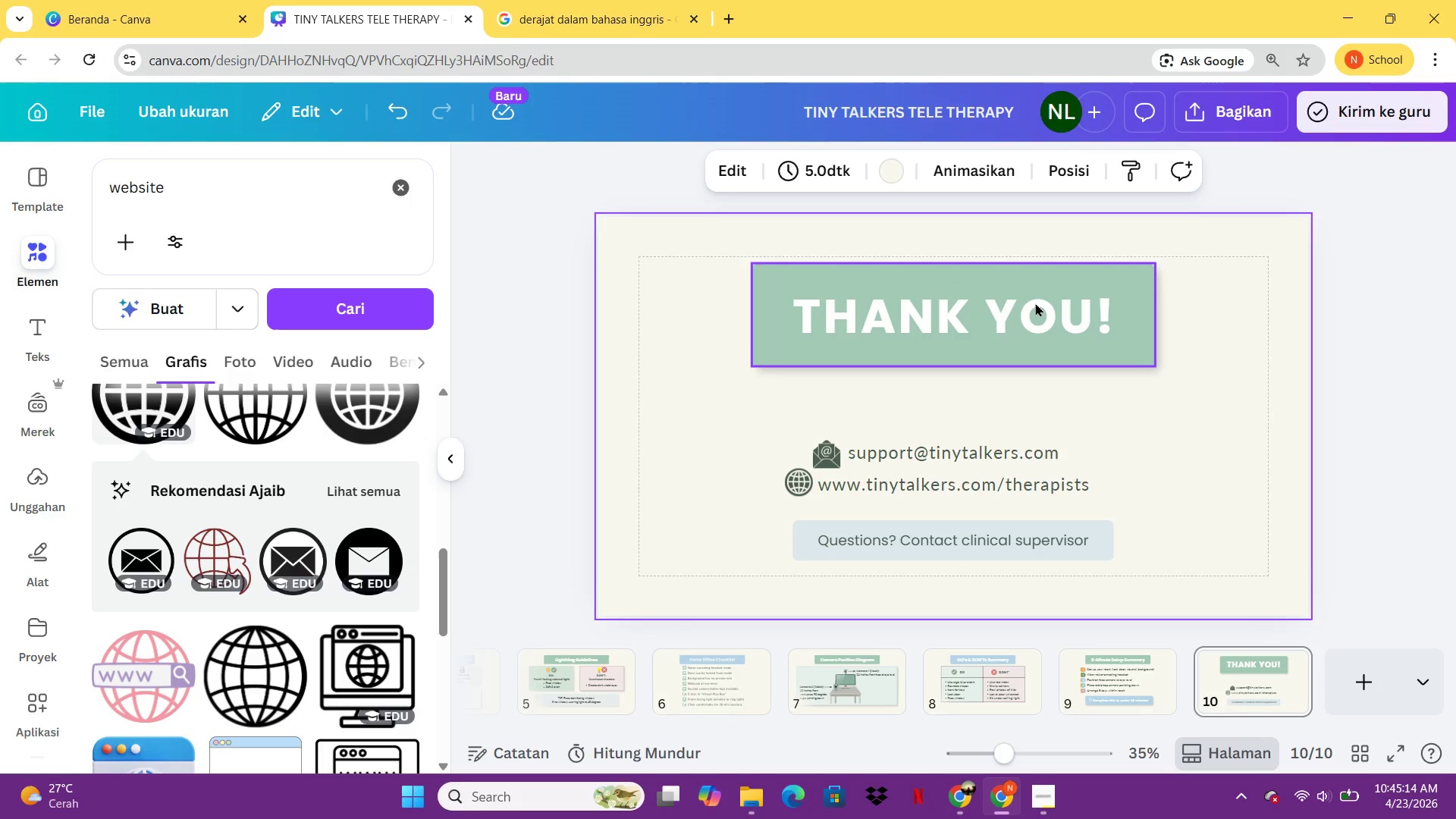 
left_click_drag(start_coordinate=[1033, 299], to_coordinate=[1033, 336])
 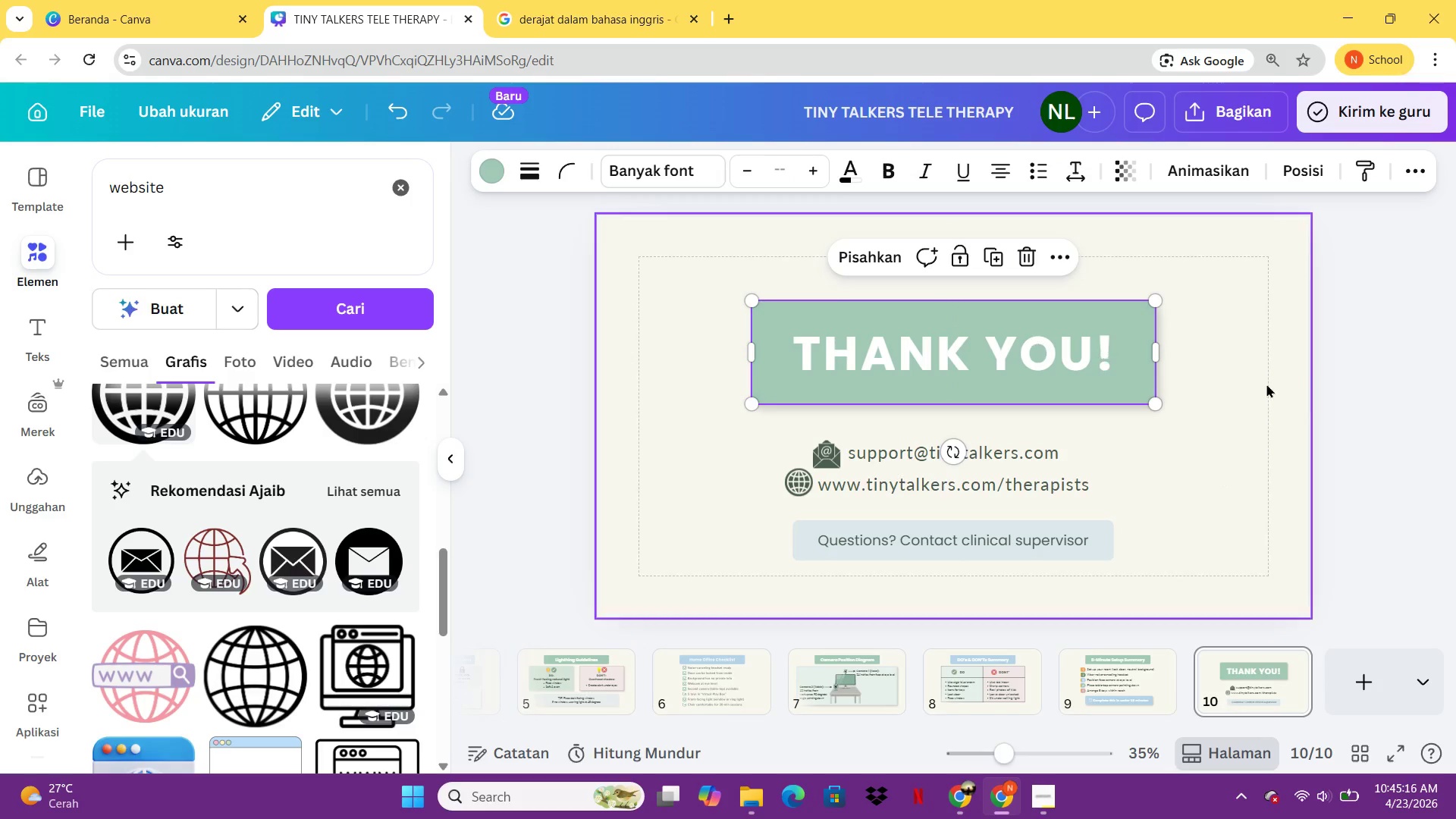 
left_click([1305, 395])
 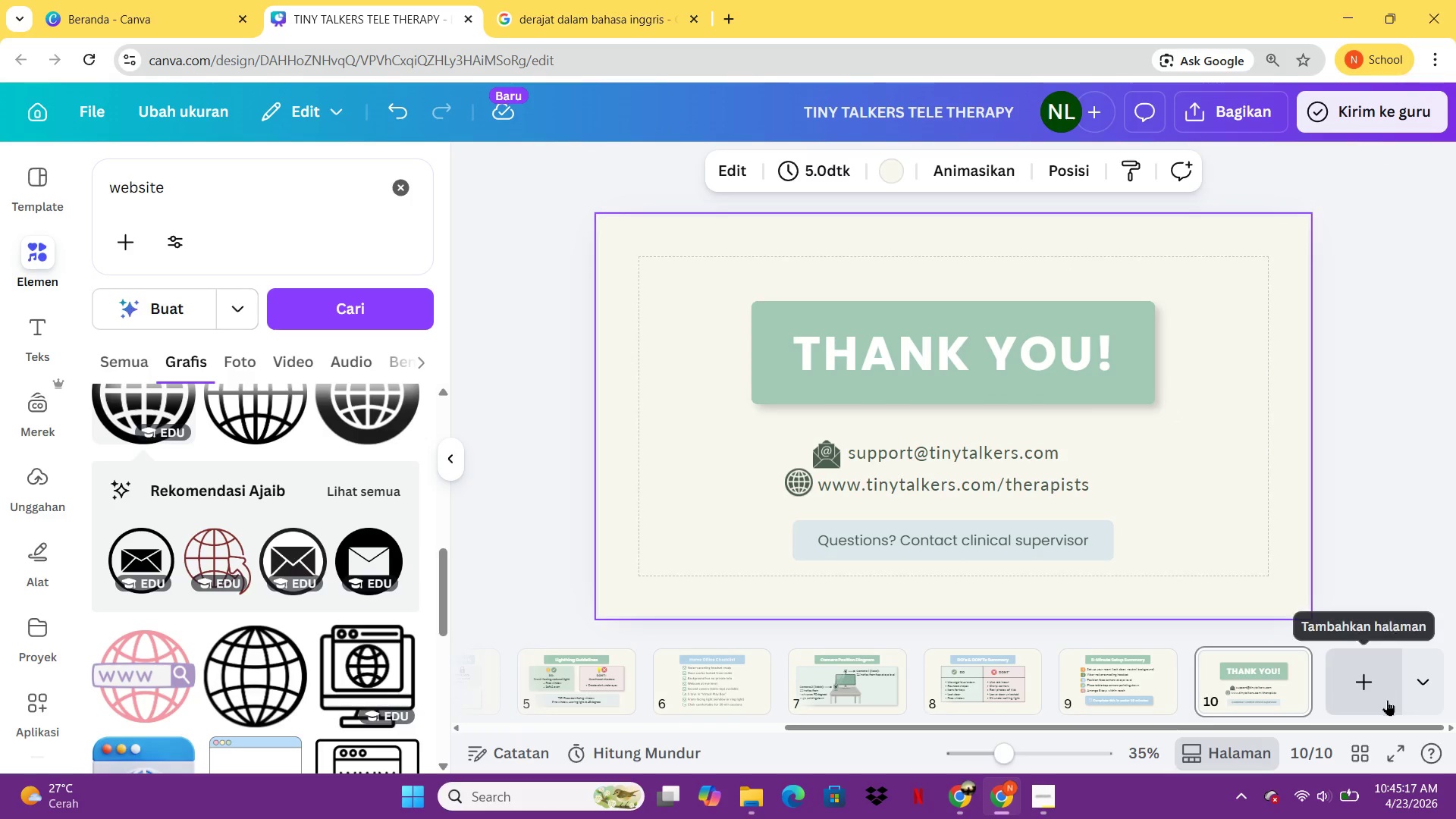 
left_click([1401, 763])
 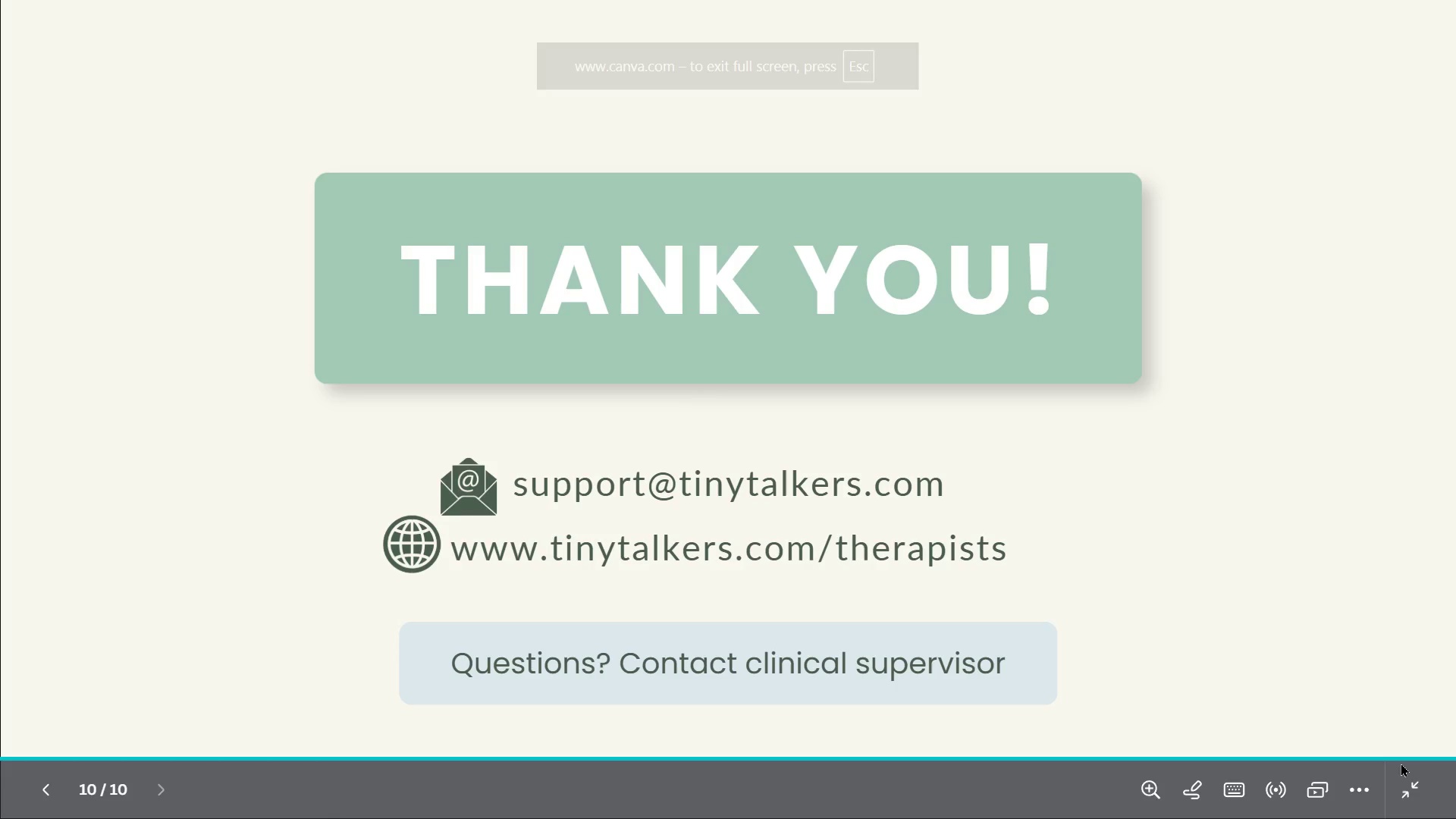 
wait(6.05)
 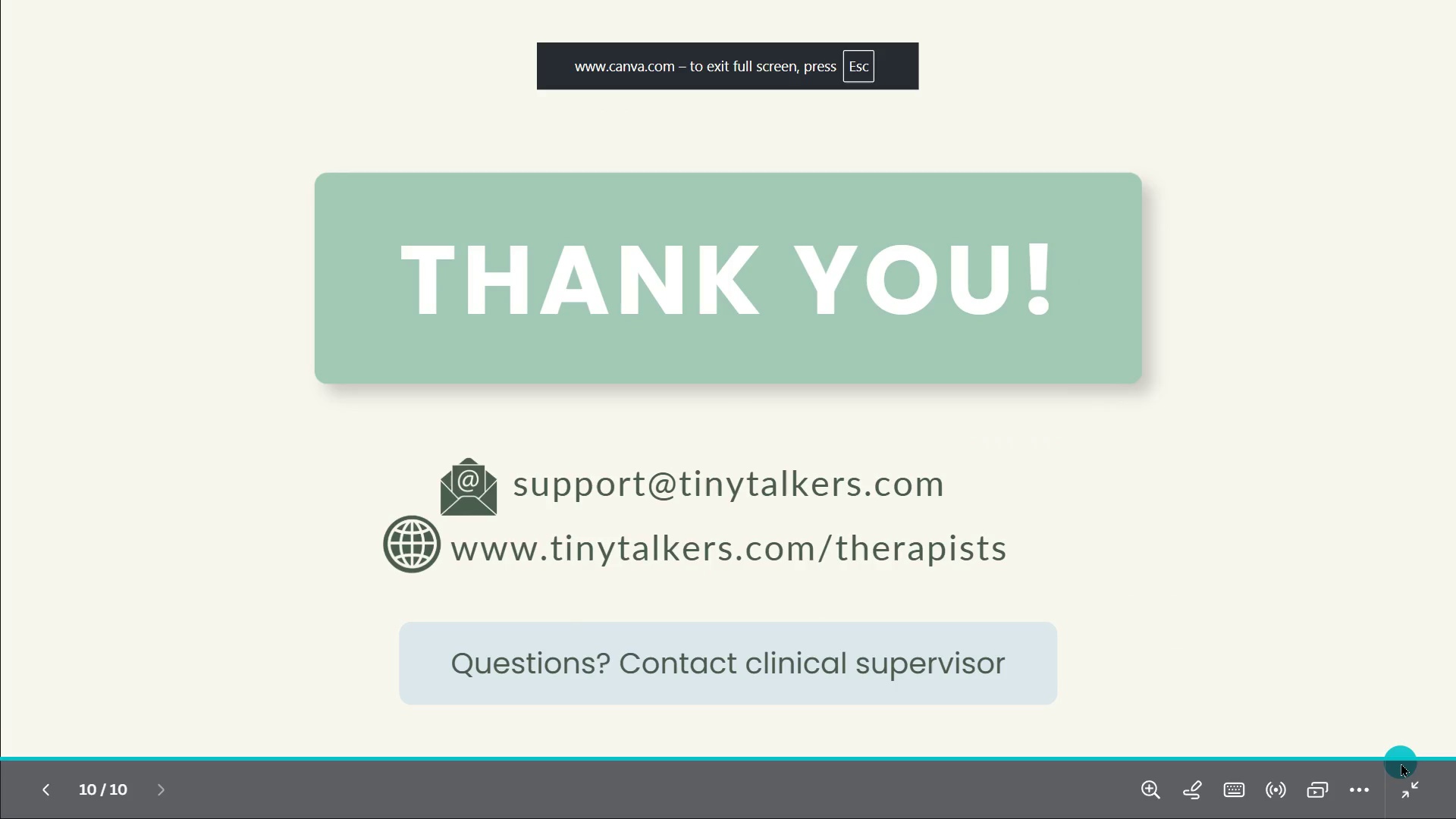 
key(Escape)
 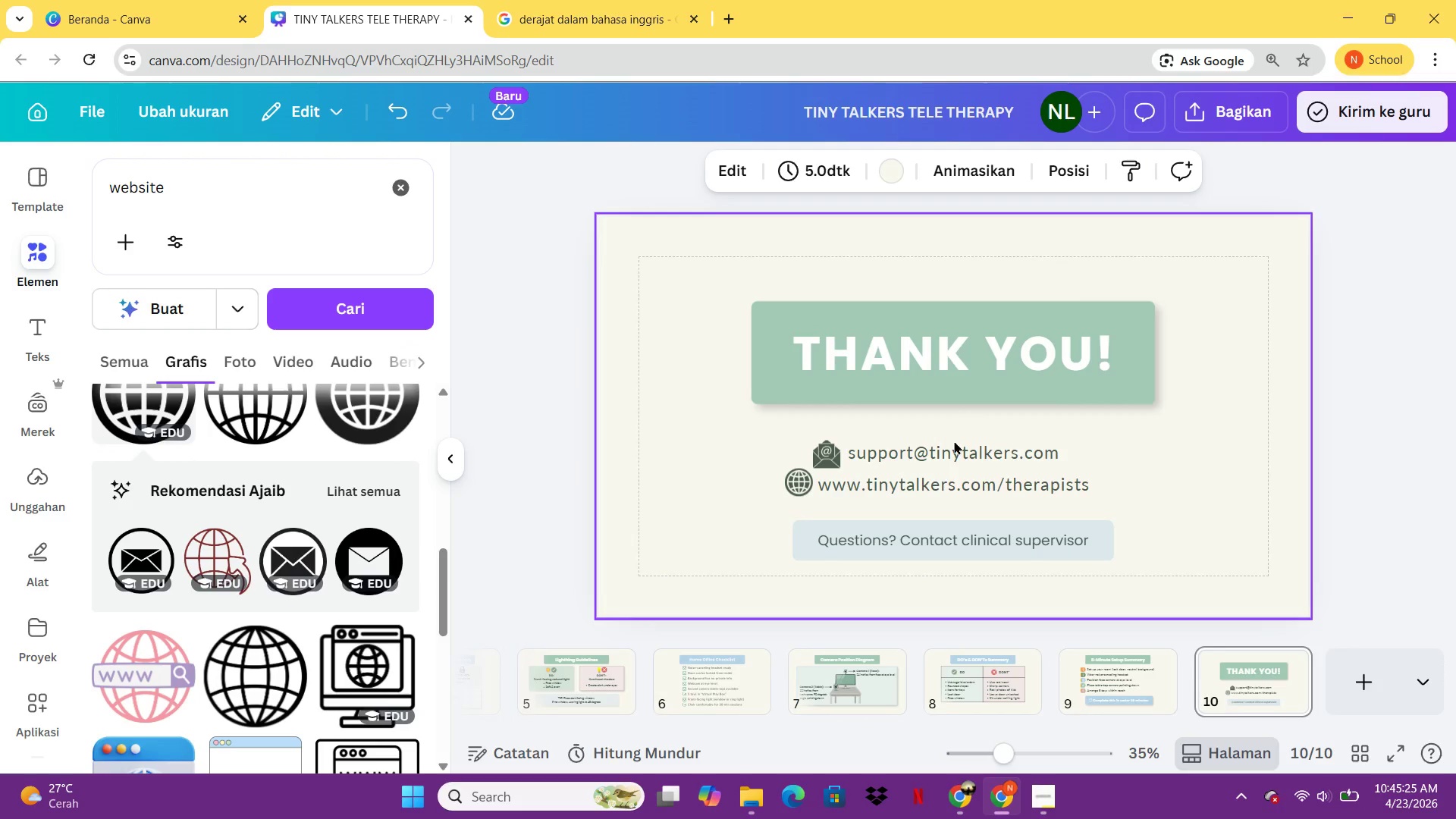 
left_click([945, 490])
 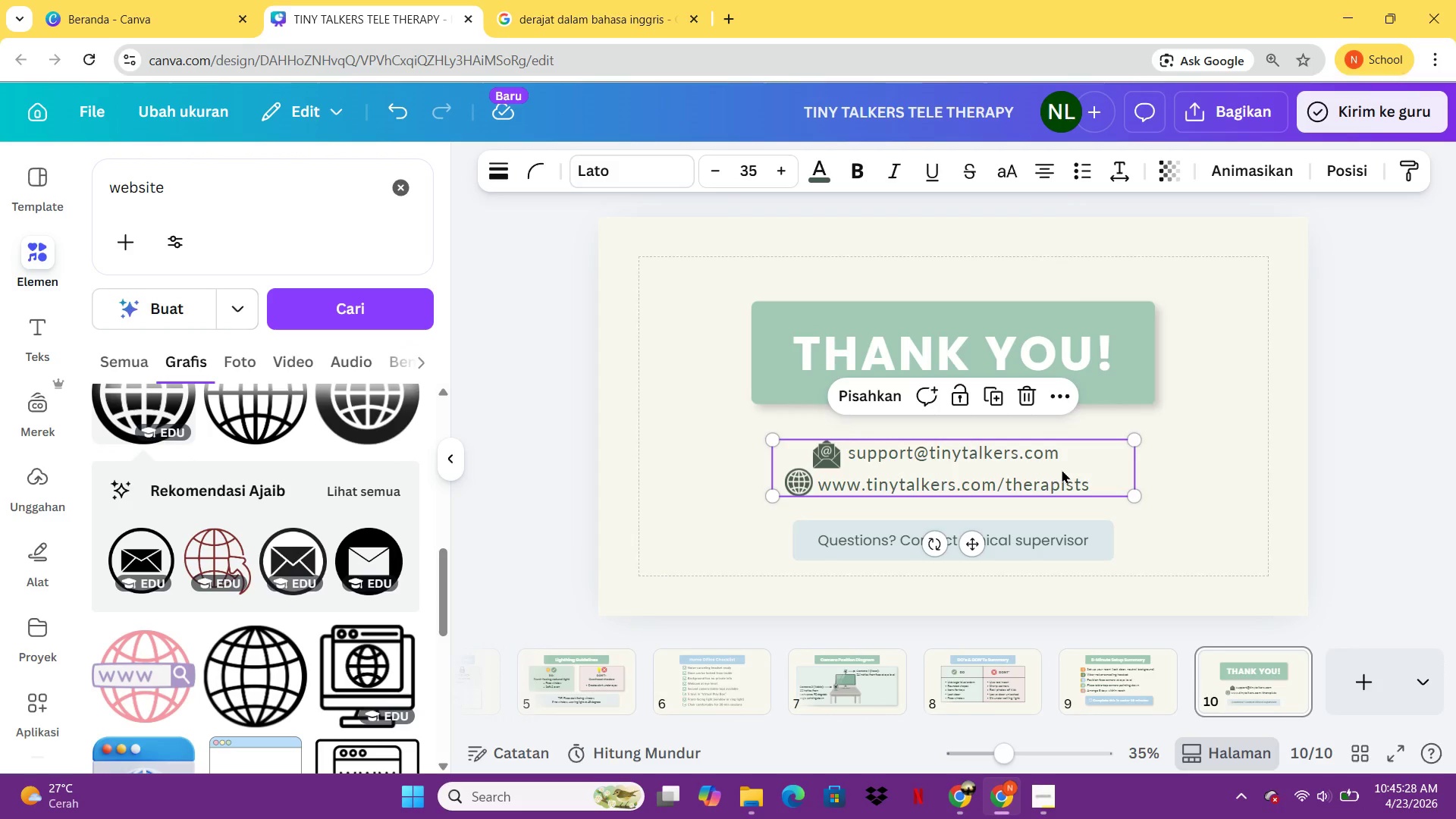 
left_click_drag(start_coordinate=[1062, 469], to_coordinate=[1078, 469])
 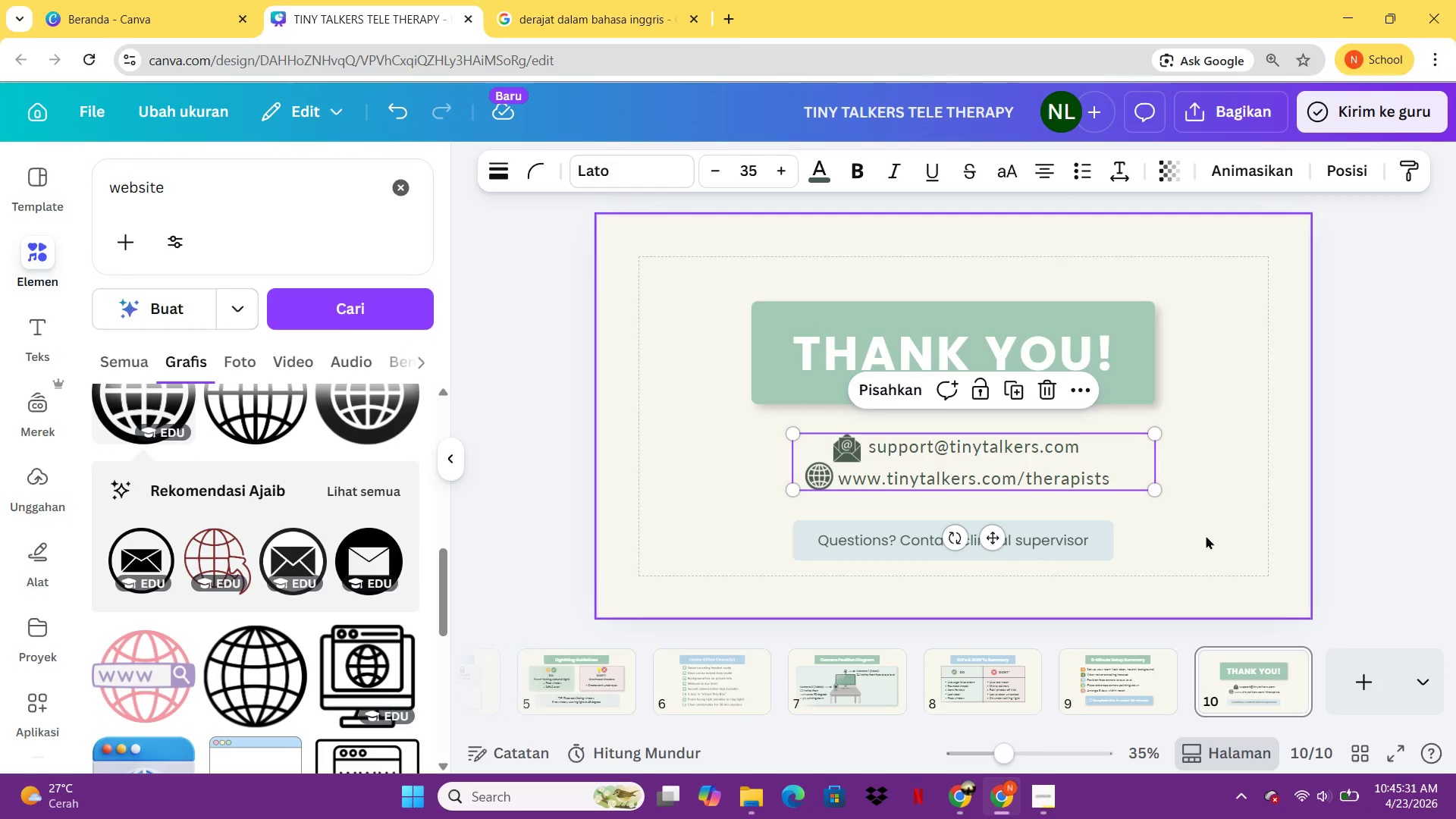 
left_click([1207, 536])
 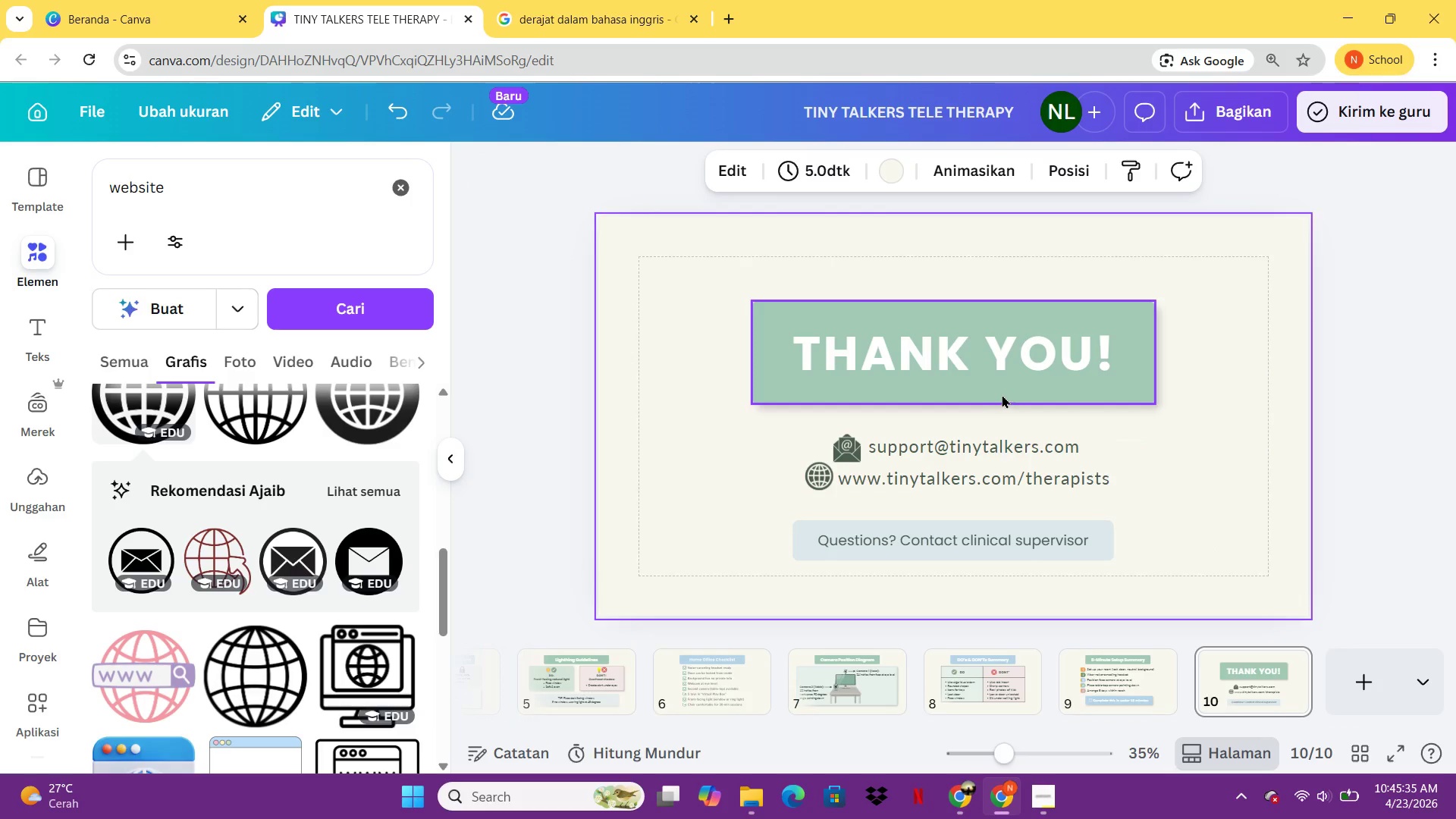 
wait(5.16)
 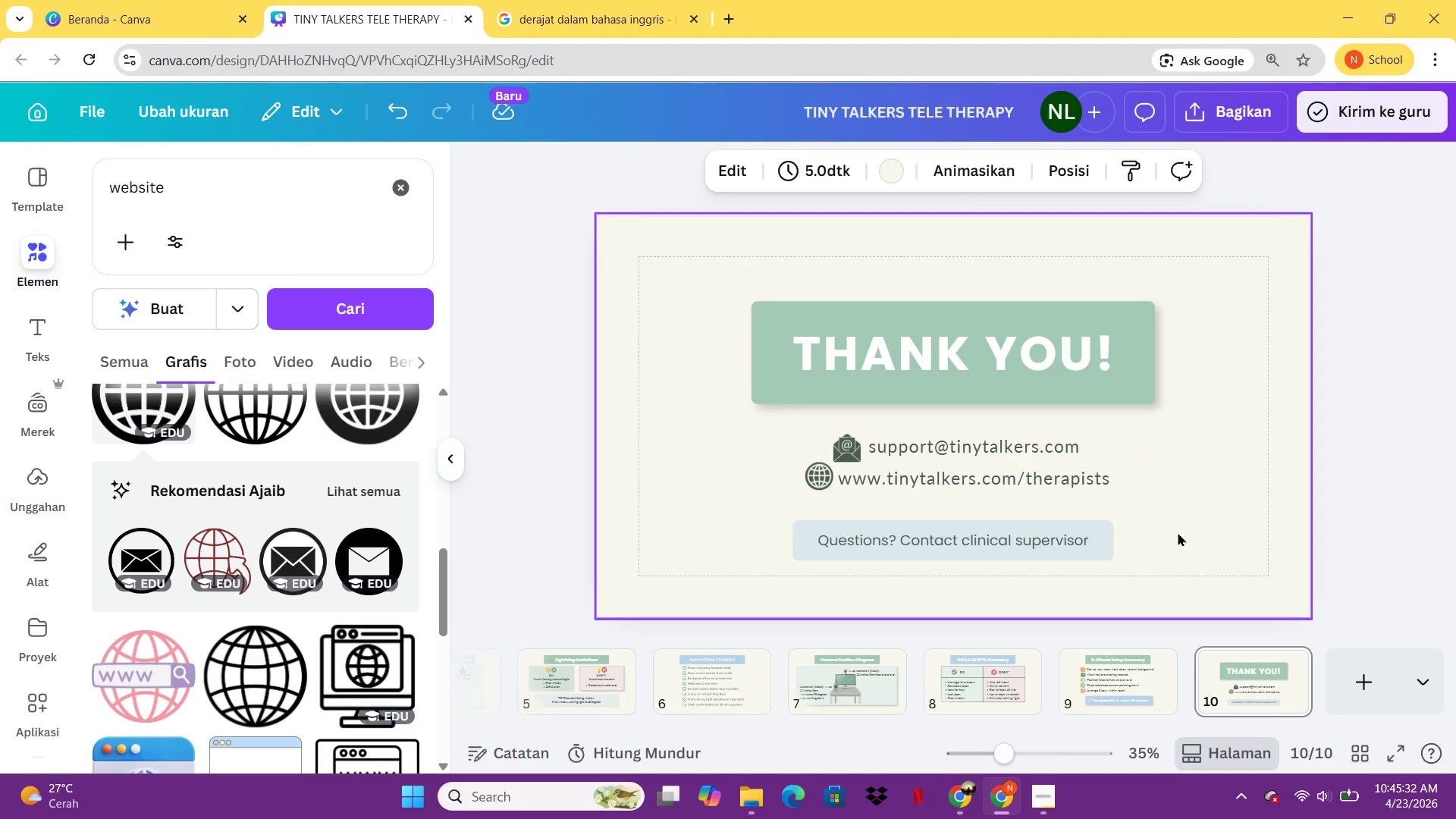 
left_click_drag(start_coordinate=[993, 346], to_coordinate=[991, 329])
 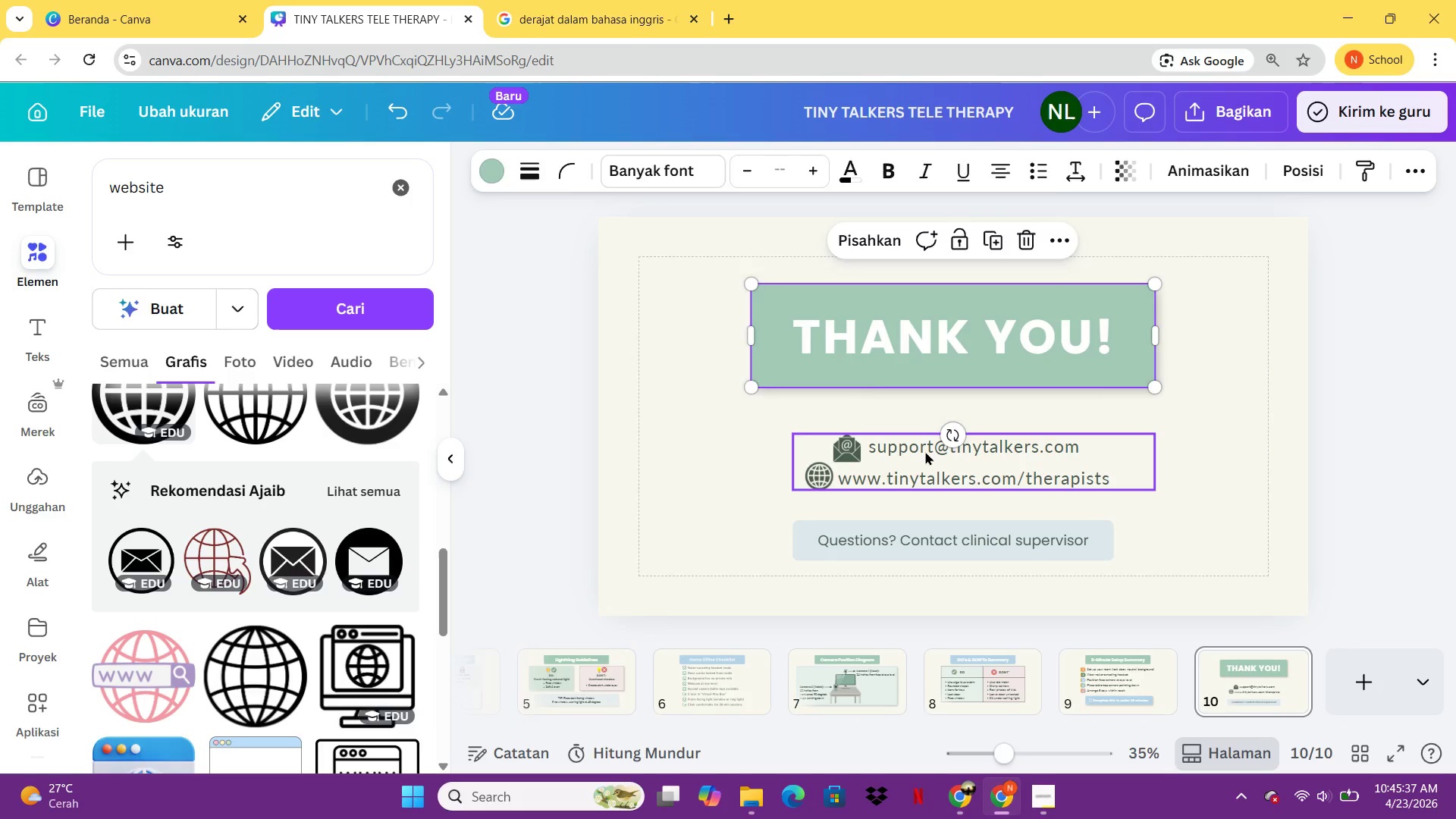 
left_click_drag(start_coordinate=[925, 451], to_coordinate=[925, 431])
 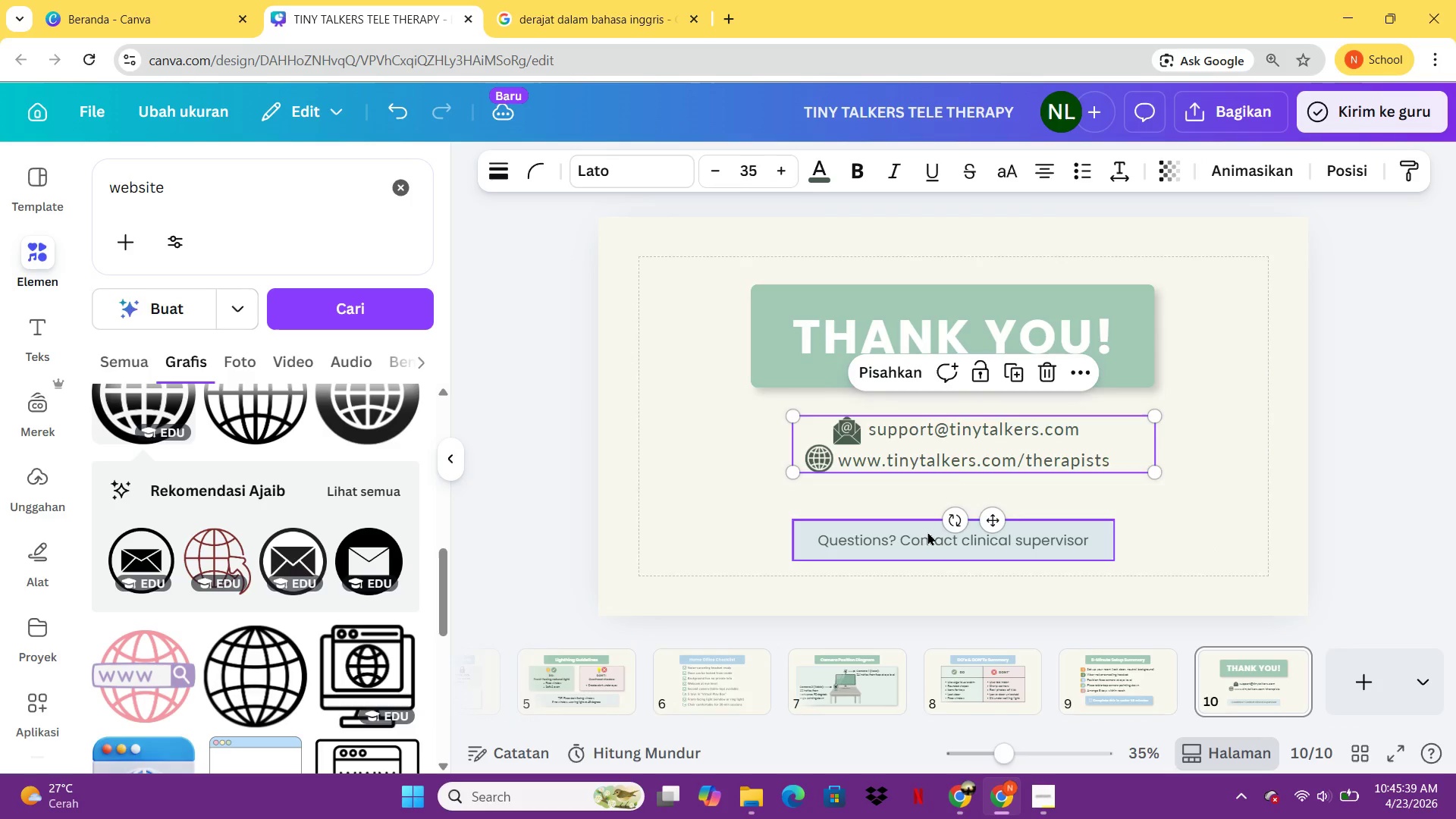 
left_click_drag(start_coordinate=[924, 535], to_coordinate=[925, 510])
 